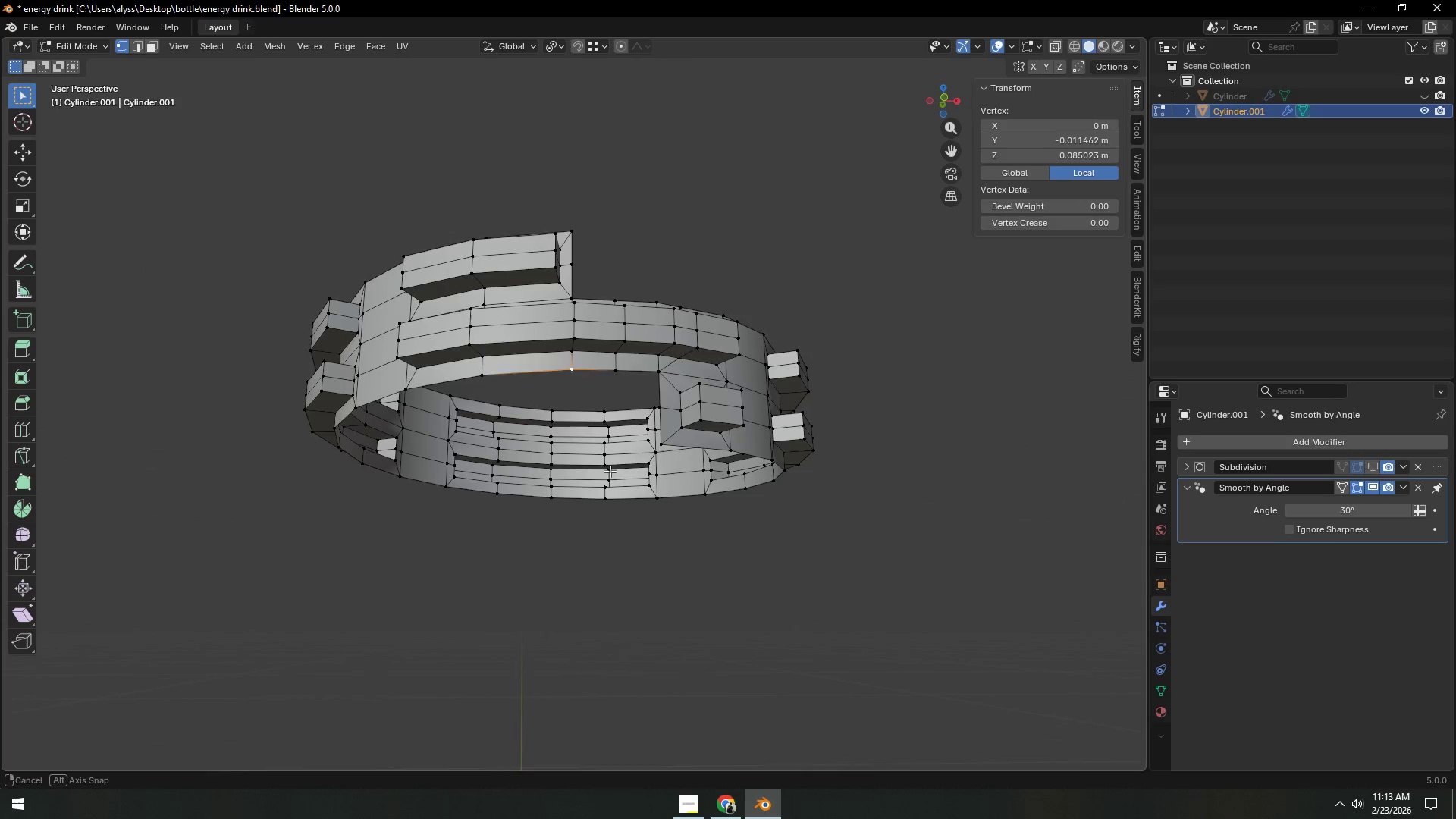 
hold_key(key=ControlLeft, duration=1.16)
left_click([594, 498])
 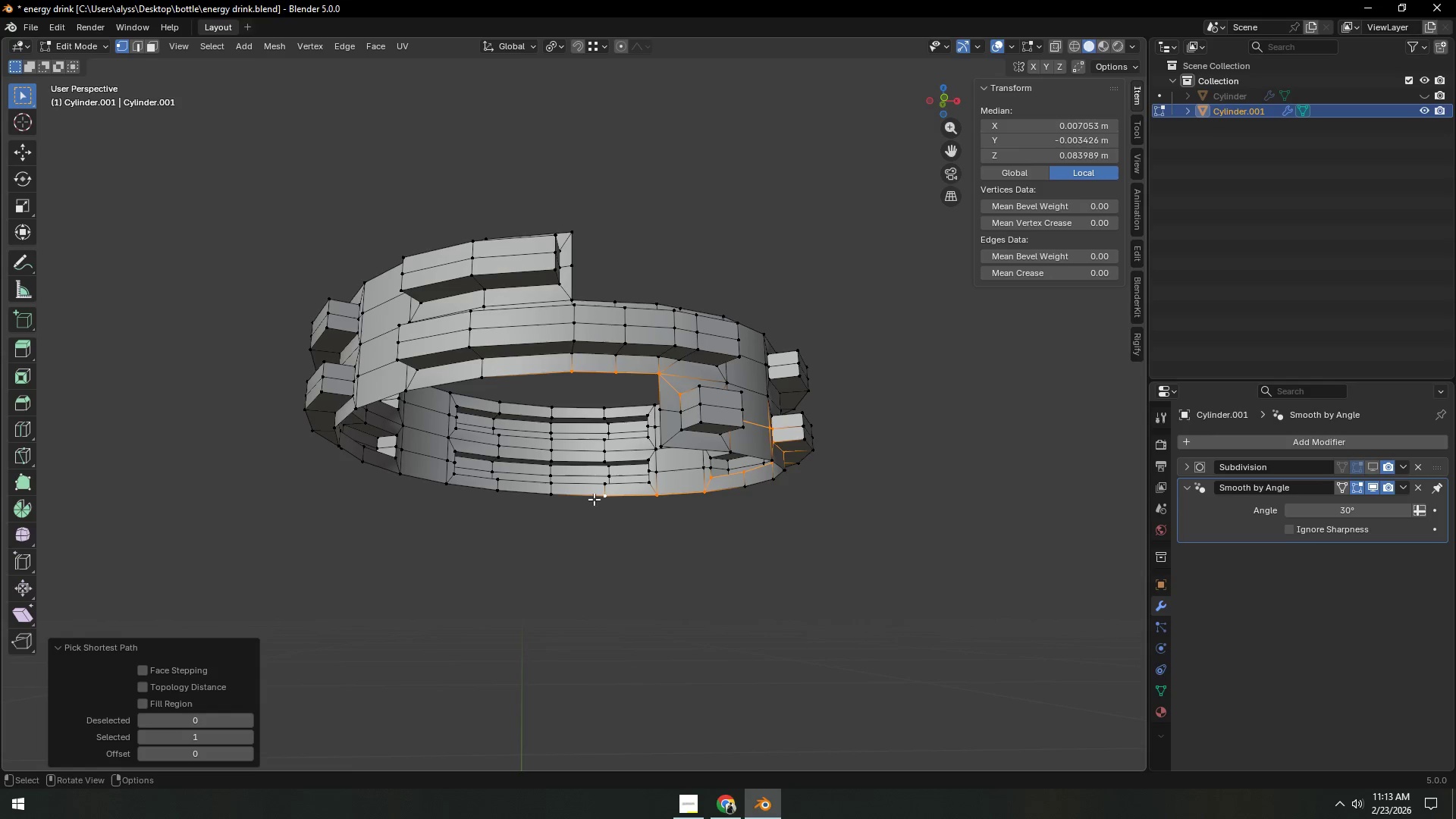 
left_click([577, 535])
 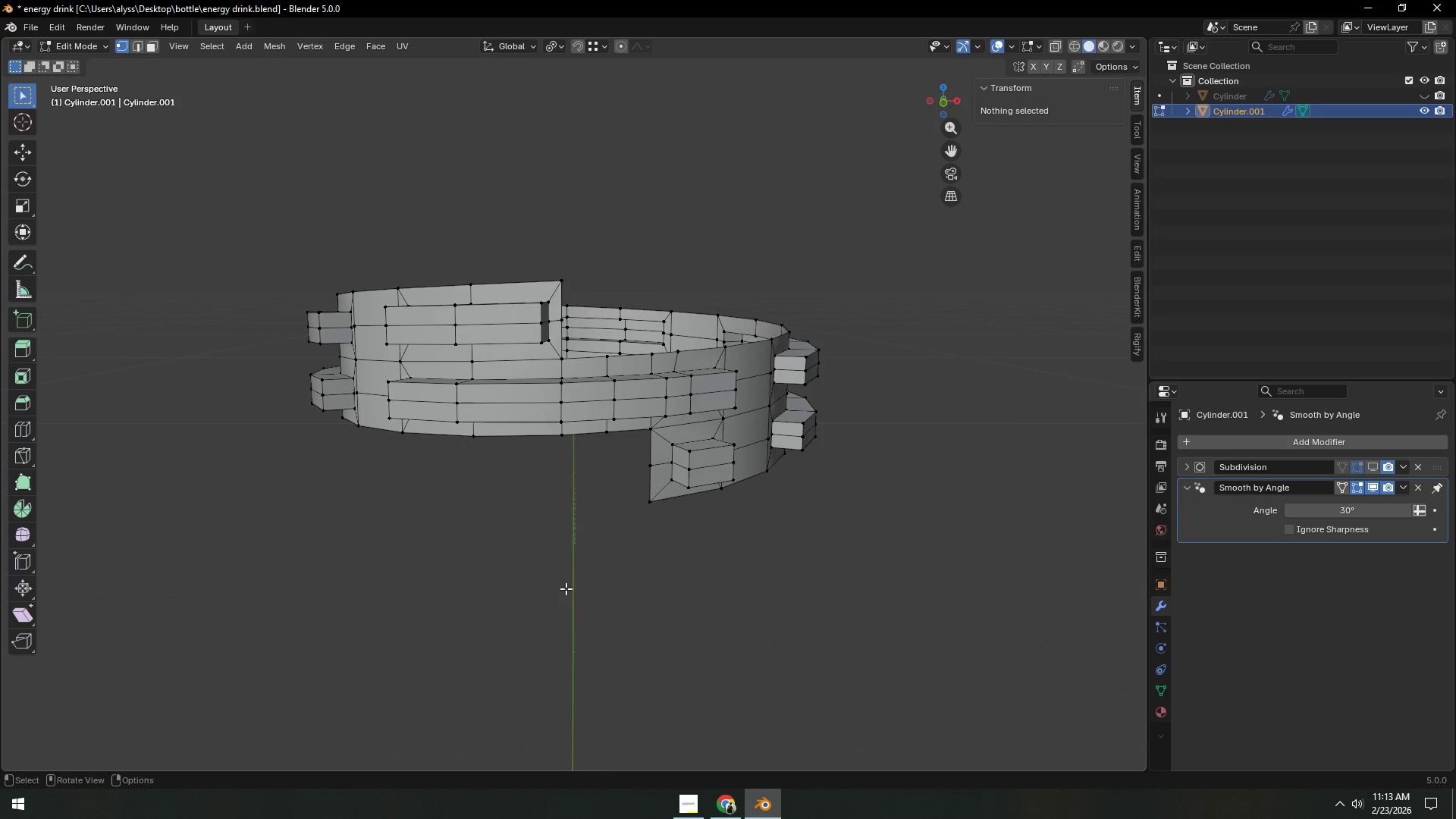 
scroll: coordinate [561, 538], scroll_direction: up, amount: 1.0
 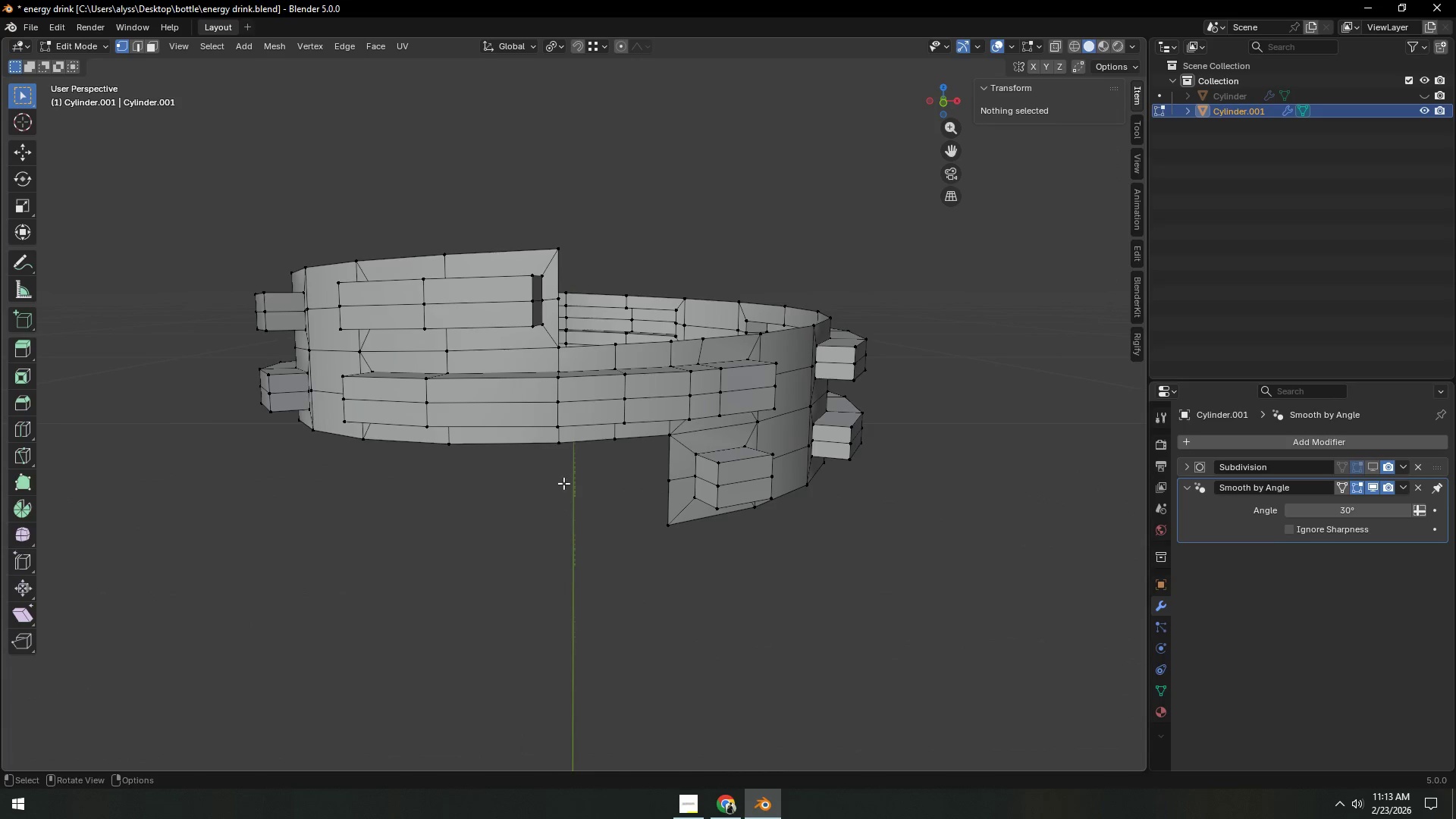 
left_click([565, 444])
 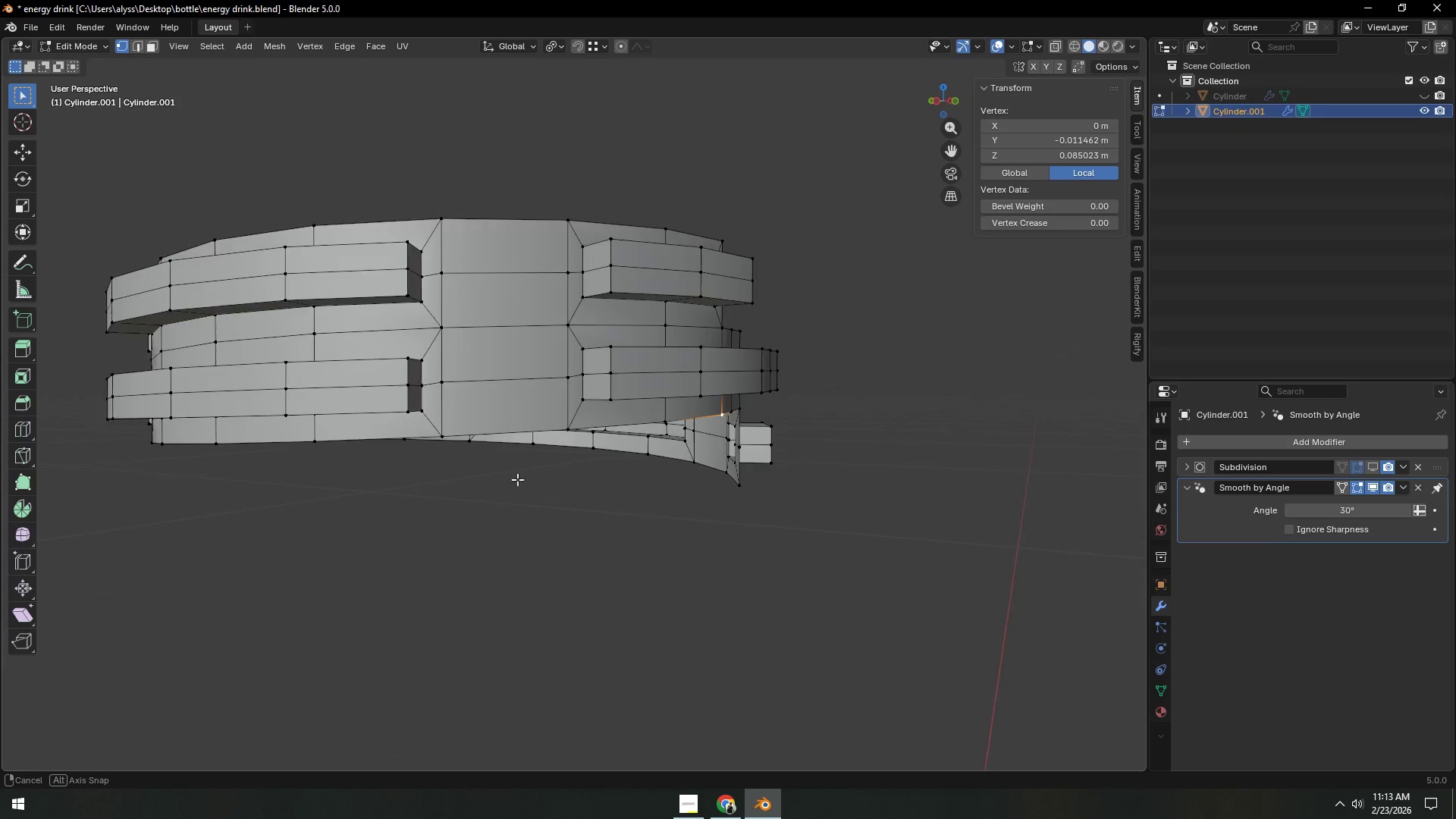 
hold_key(key=ControlLeft, duration=0.47)
left_click([371, 444])
 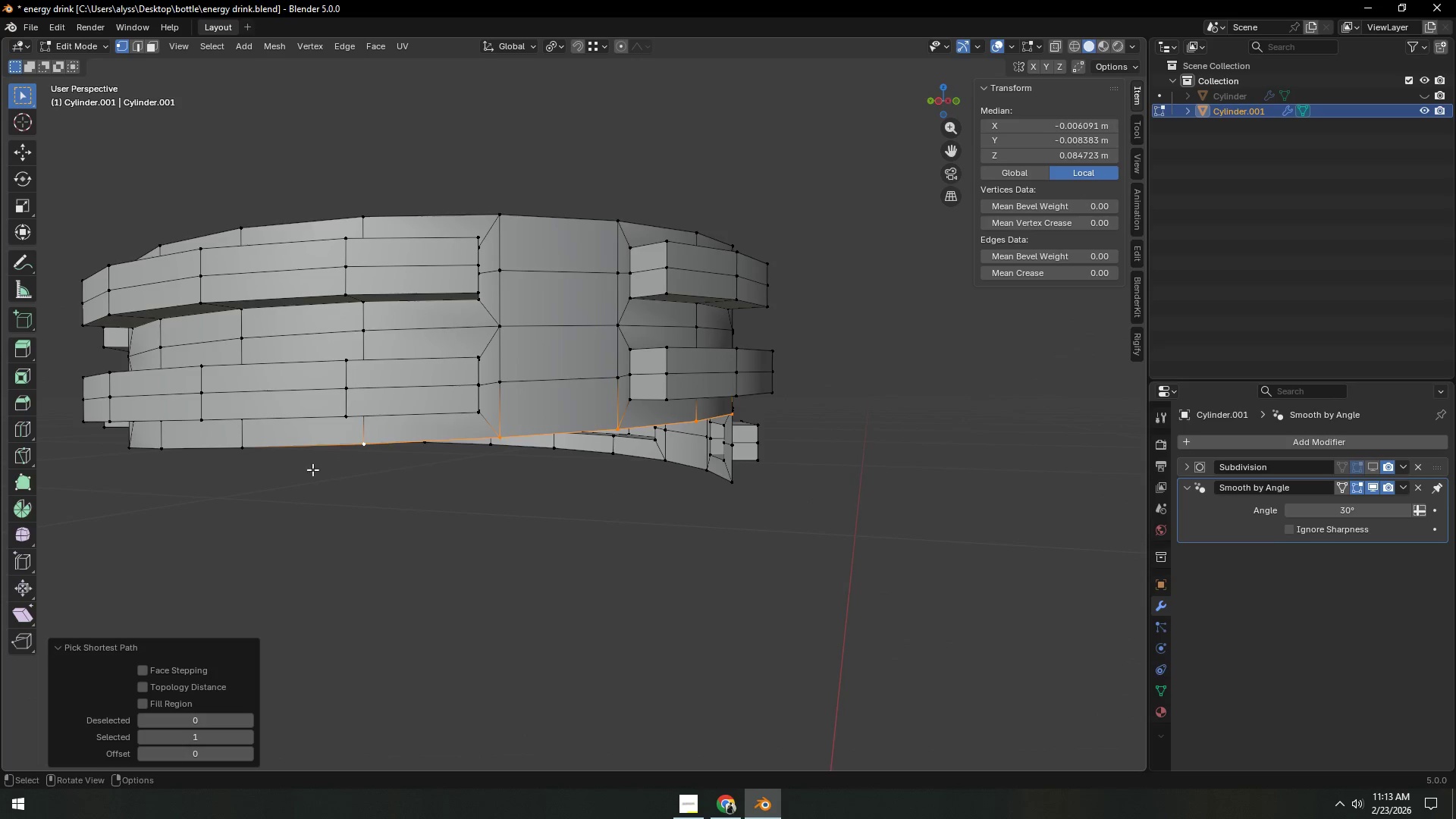 
scroll: coordinate [302, 478], scroll_direction: down, amount: 3.0
 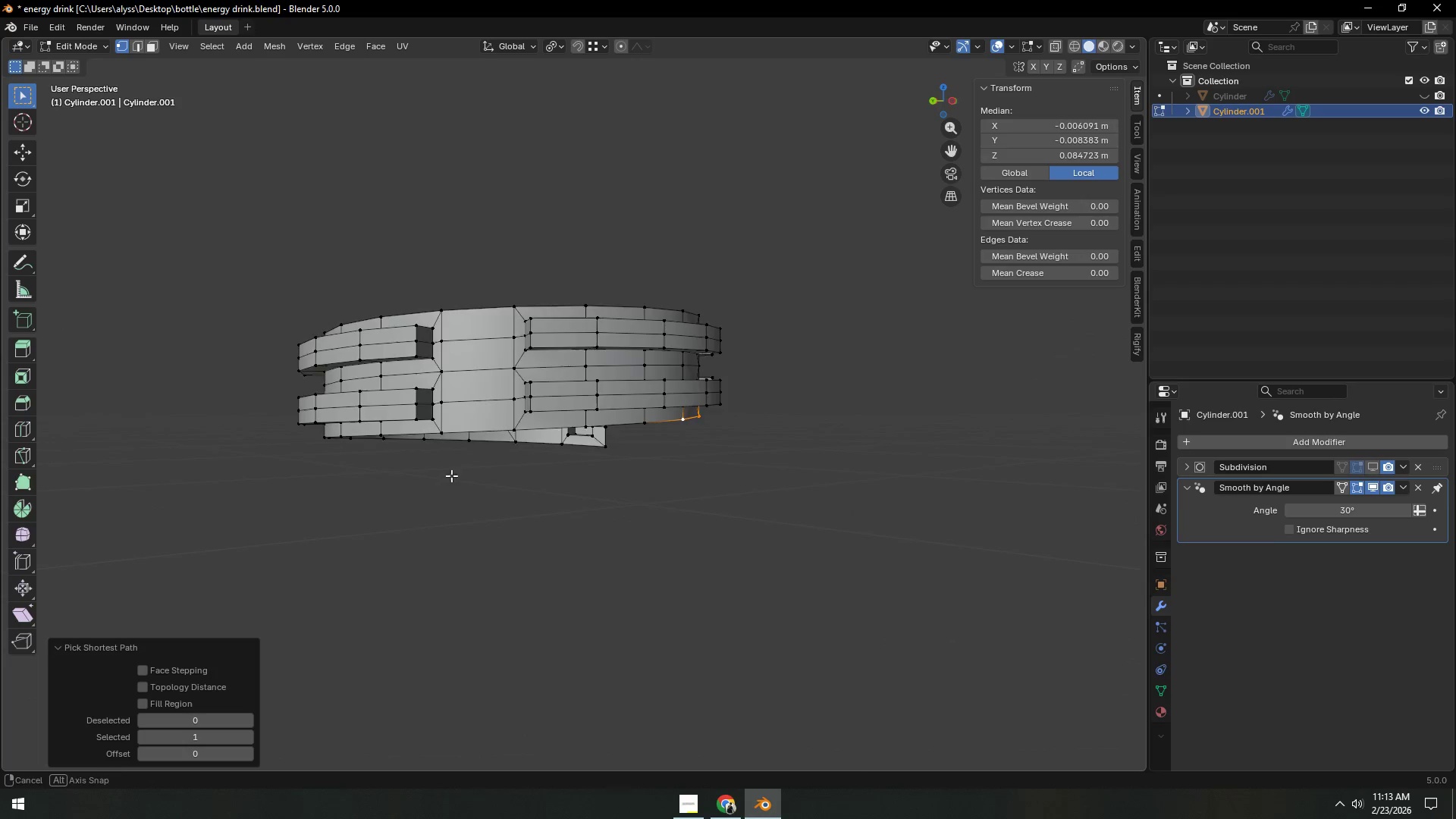 
hold_key(key=ControlLeft, duration=0.47)
left_click([516, 445])
 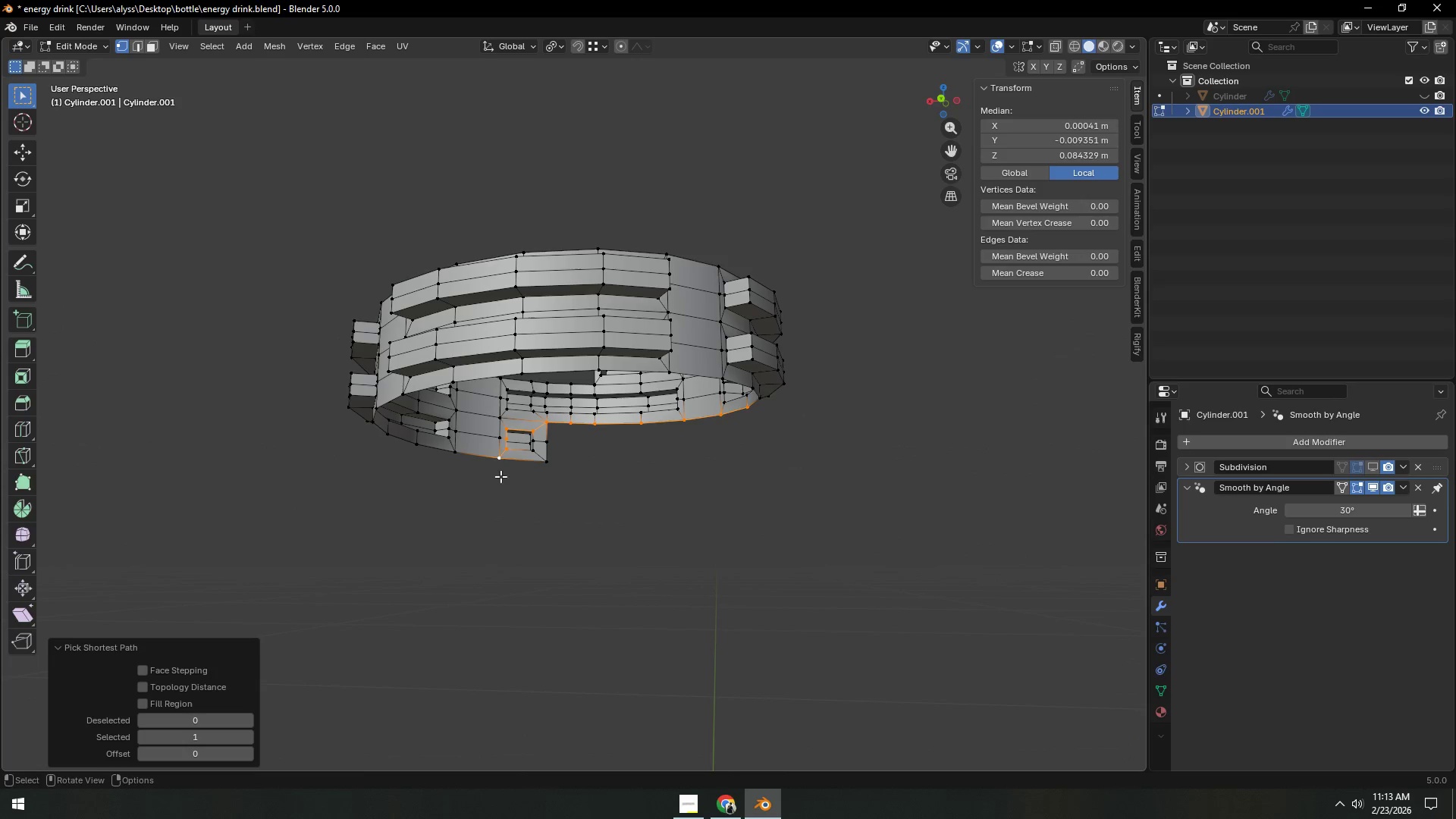 
key(Control+Z)
 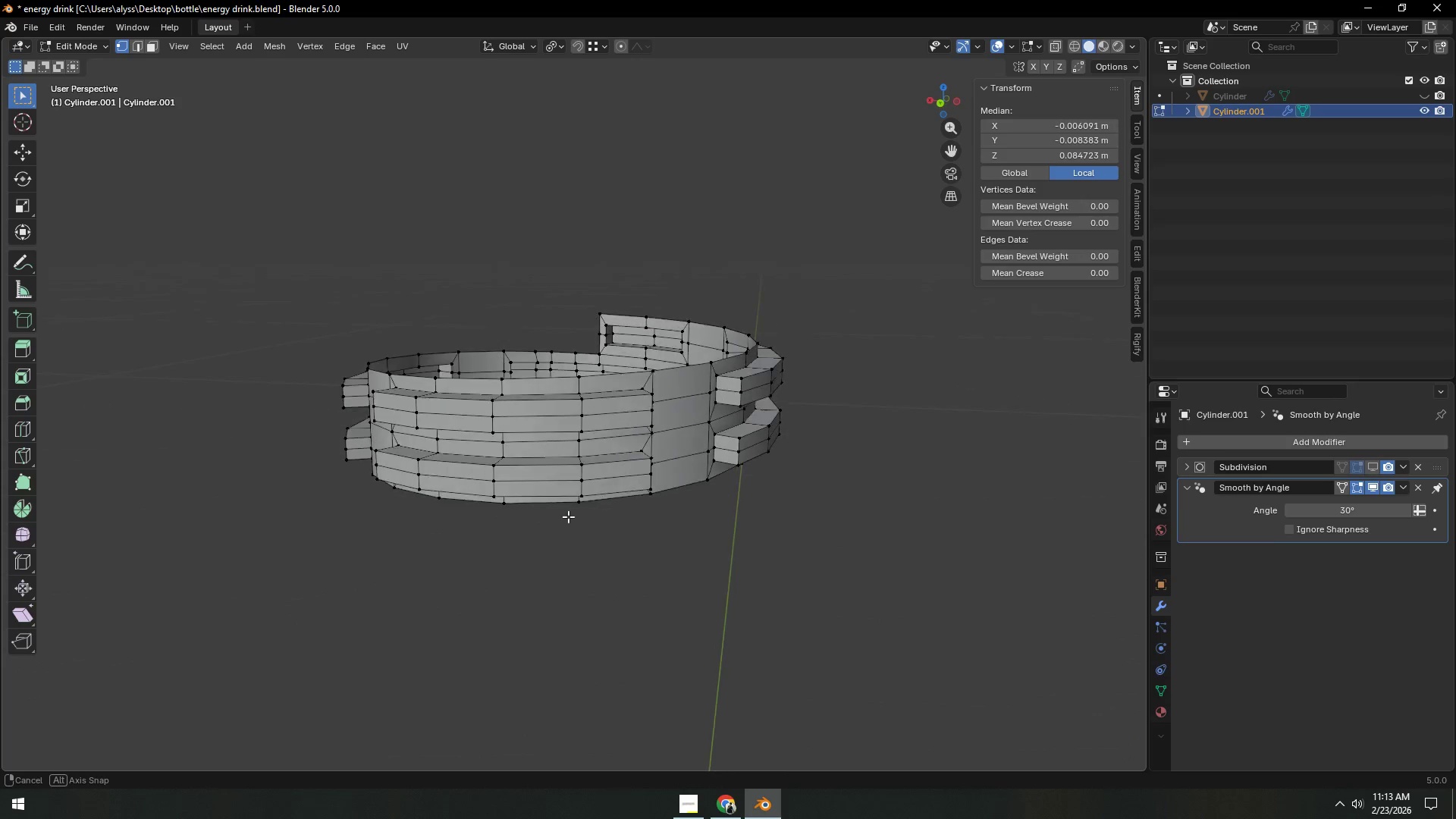 
hold_key(key=ControlLeft, duration=0.94)
left_click([651, 500])
 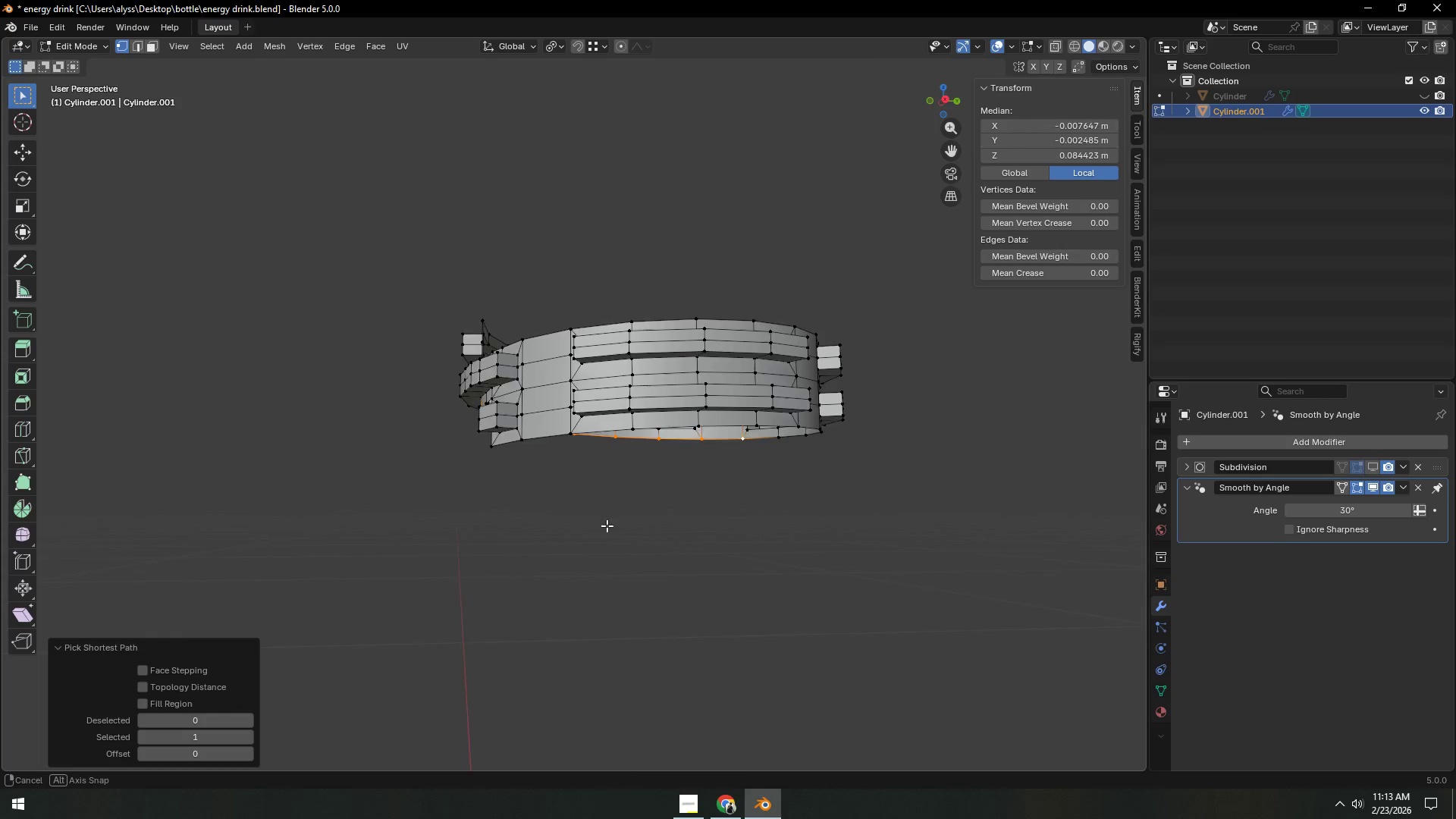 
hold_key(key=ControlLeft, duration=0.64)
left_click([710, 444])
 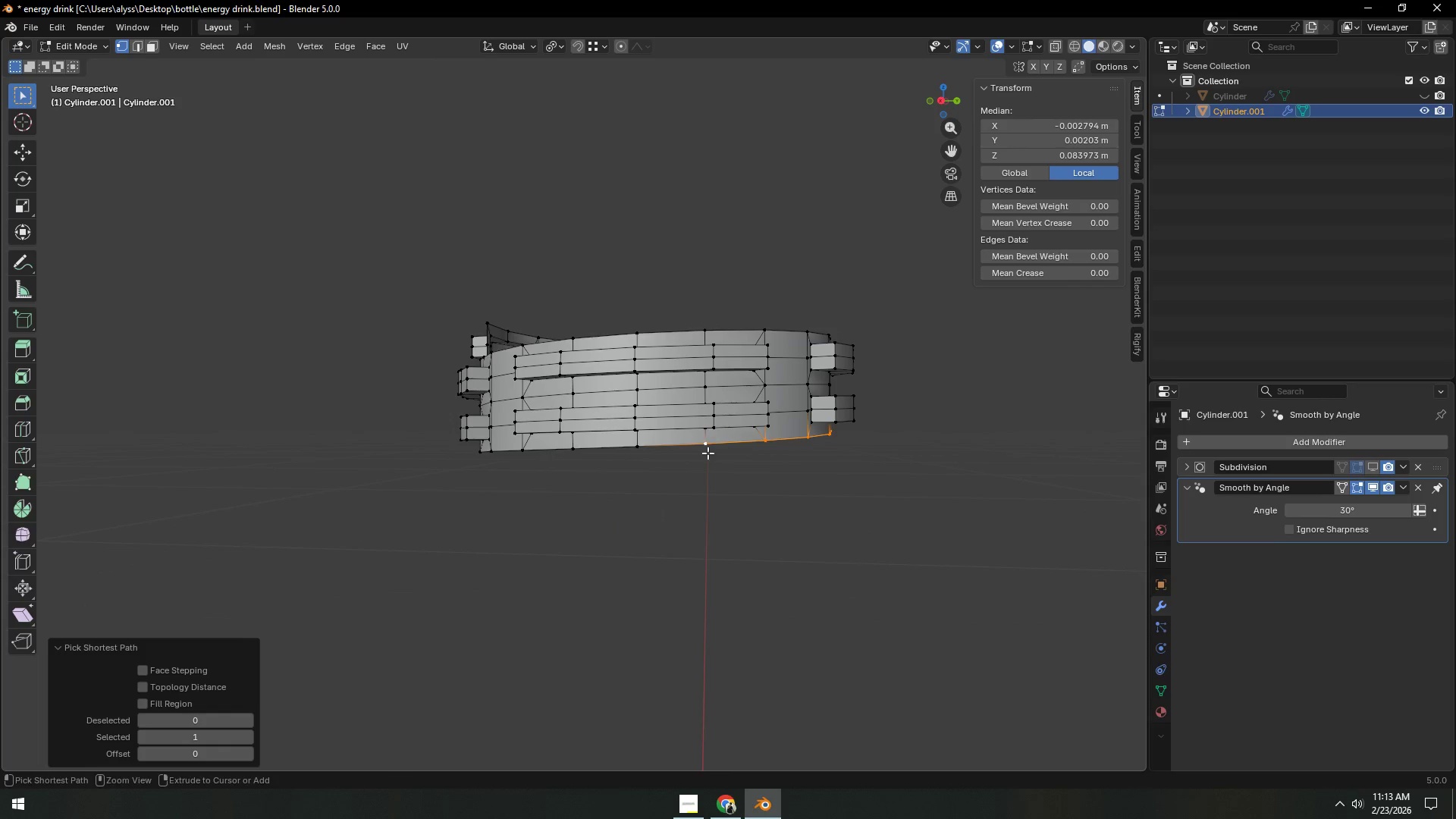 
hold_key(key=ControlLeft, duration=9.77)
scroll: coordinate [655, 502], scroll_direction: up, amount: 2.0
 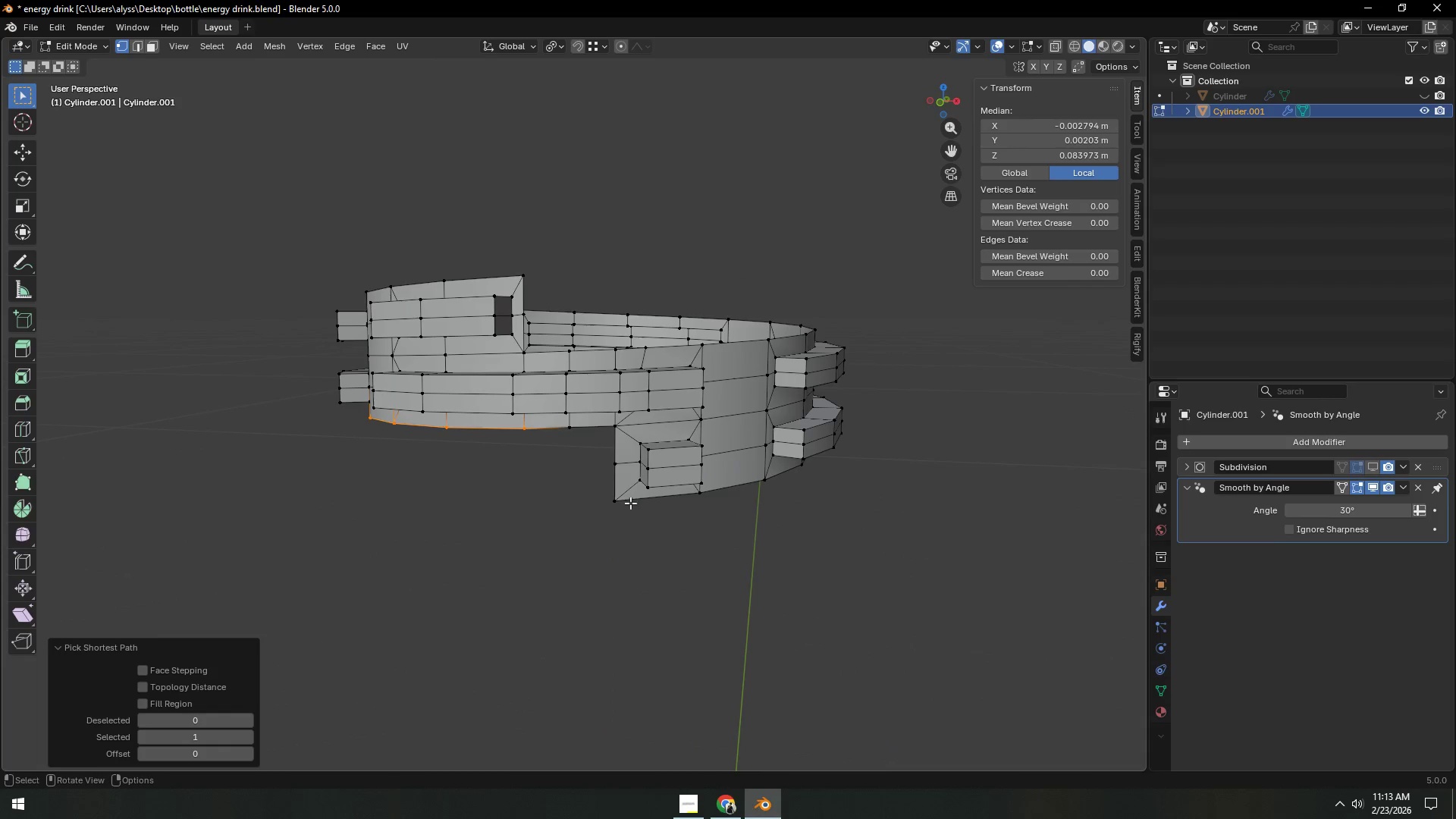 
hold_key(key=ShiftLeft, duration=0.61)
 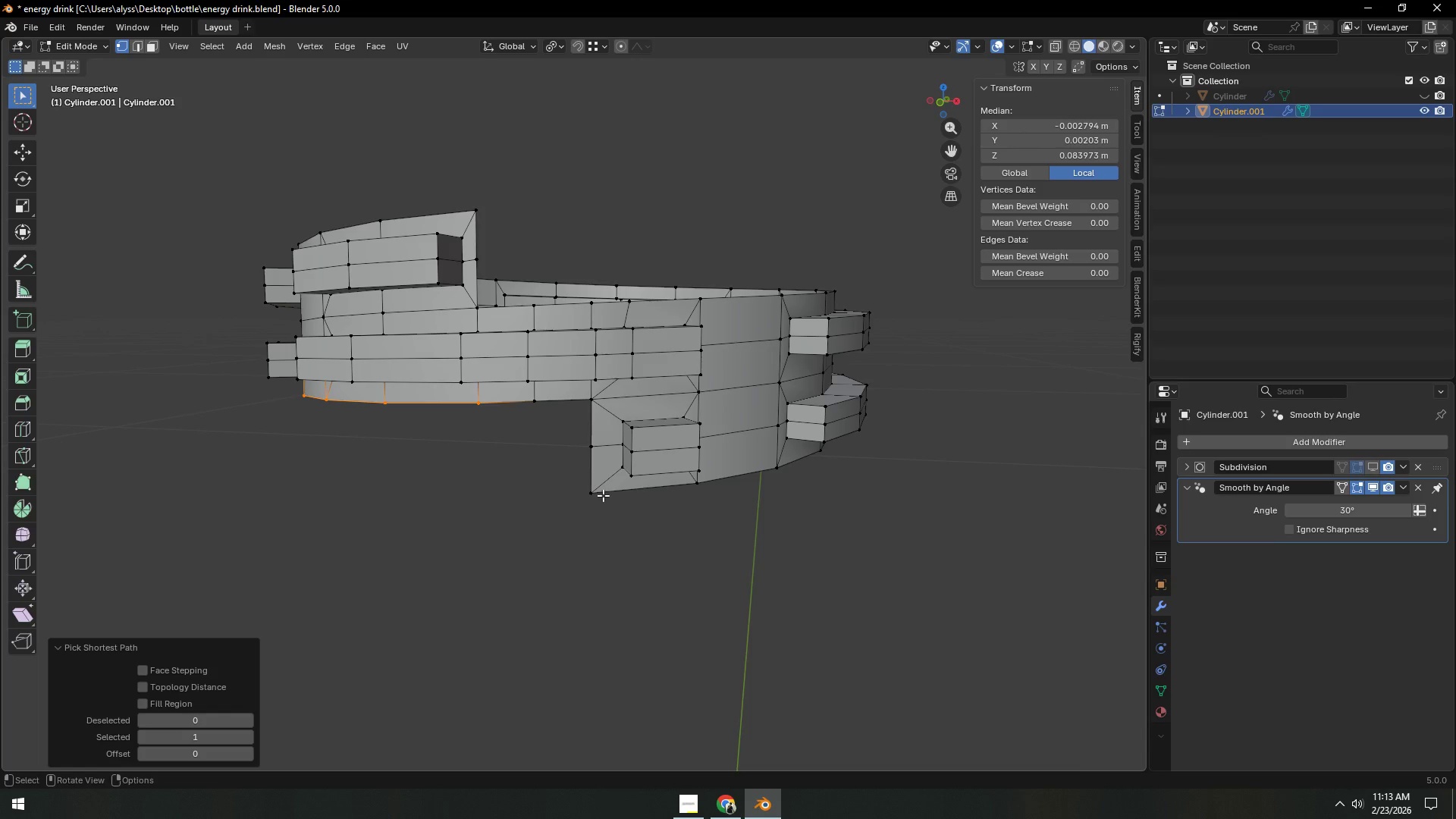 
scroll: coordinate [634, 522], scroll_direction: up, amount: 1.0
 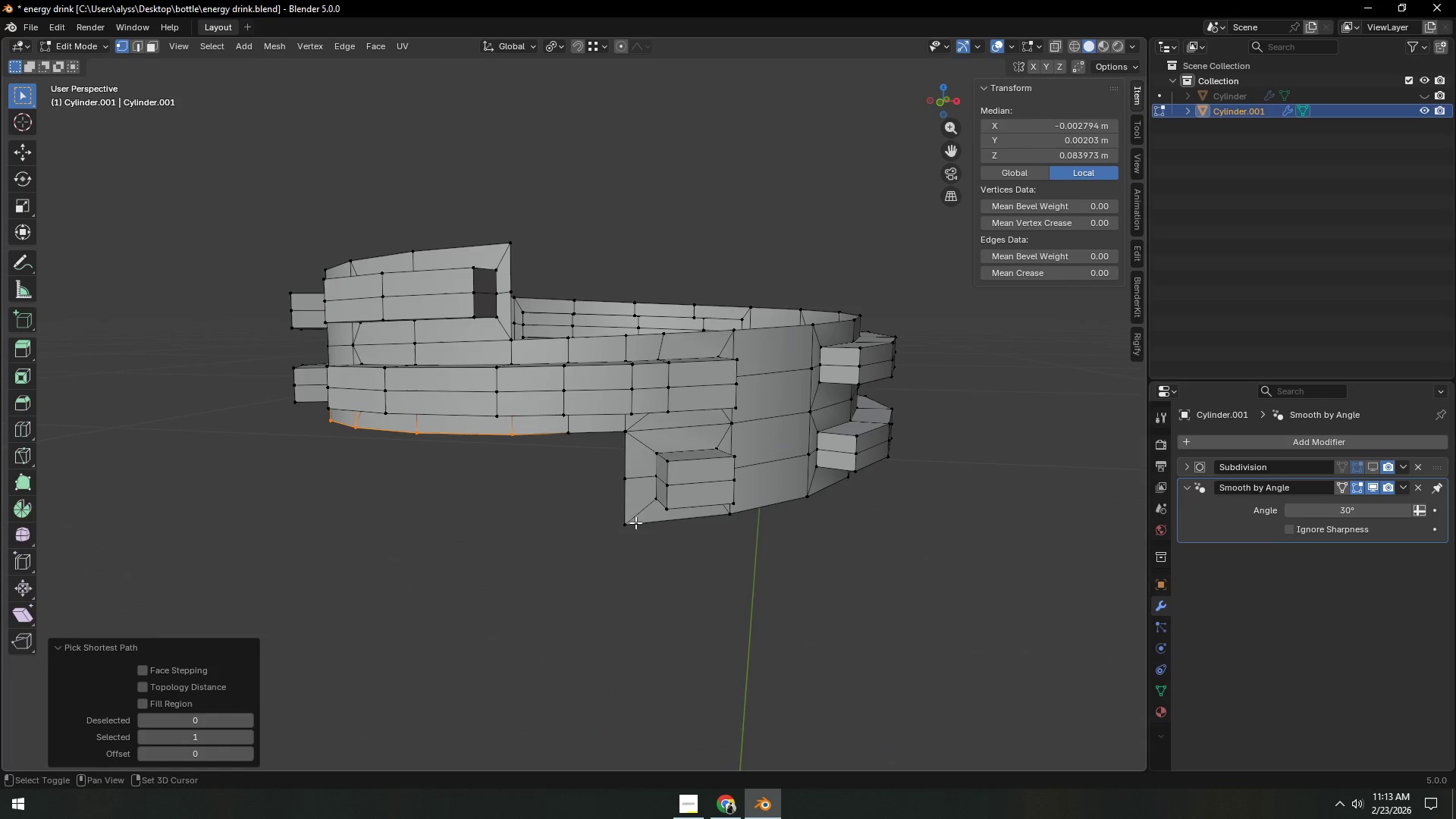 
hold_key(key=ControlLeft, duration=0.5)
left_click([590, 490])
 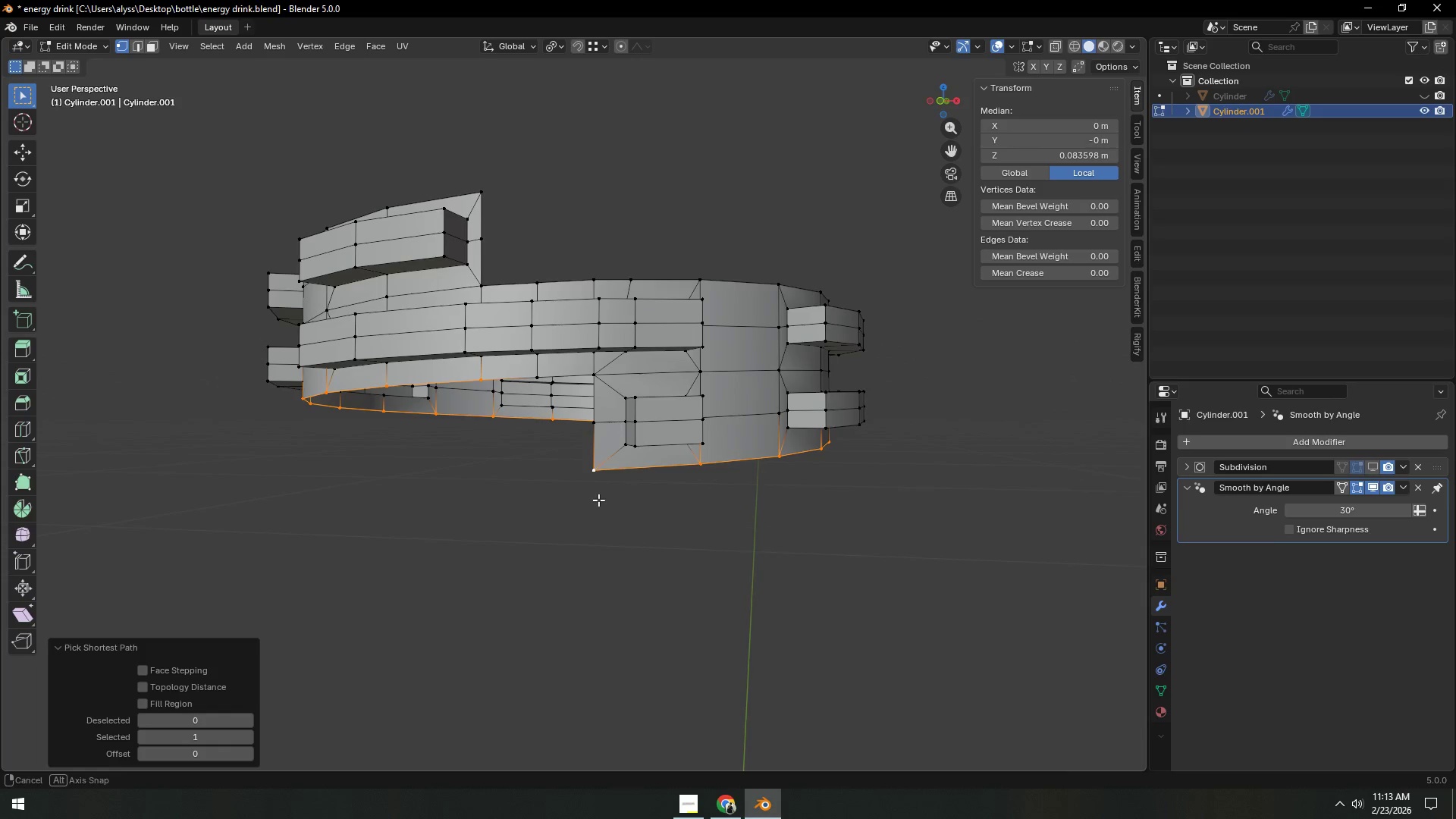 
scroll: coordinate [598, 500], scroll_direction: up, amount: 1.0
 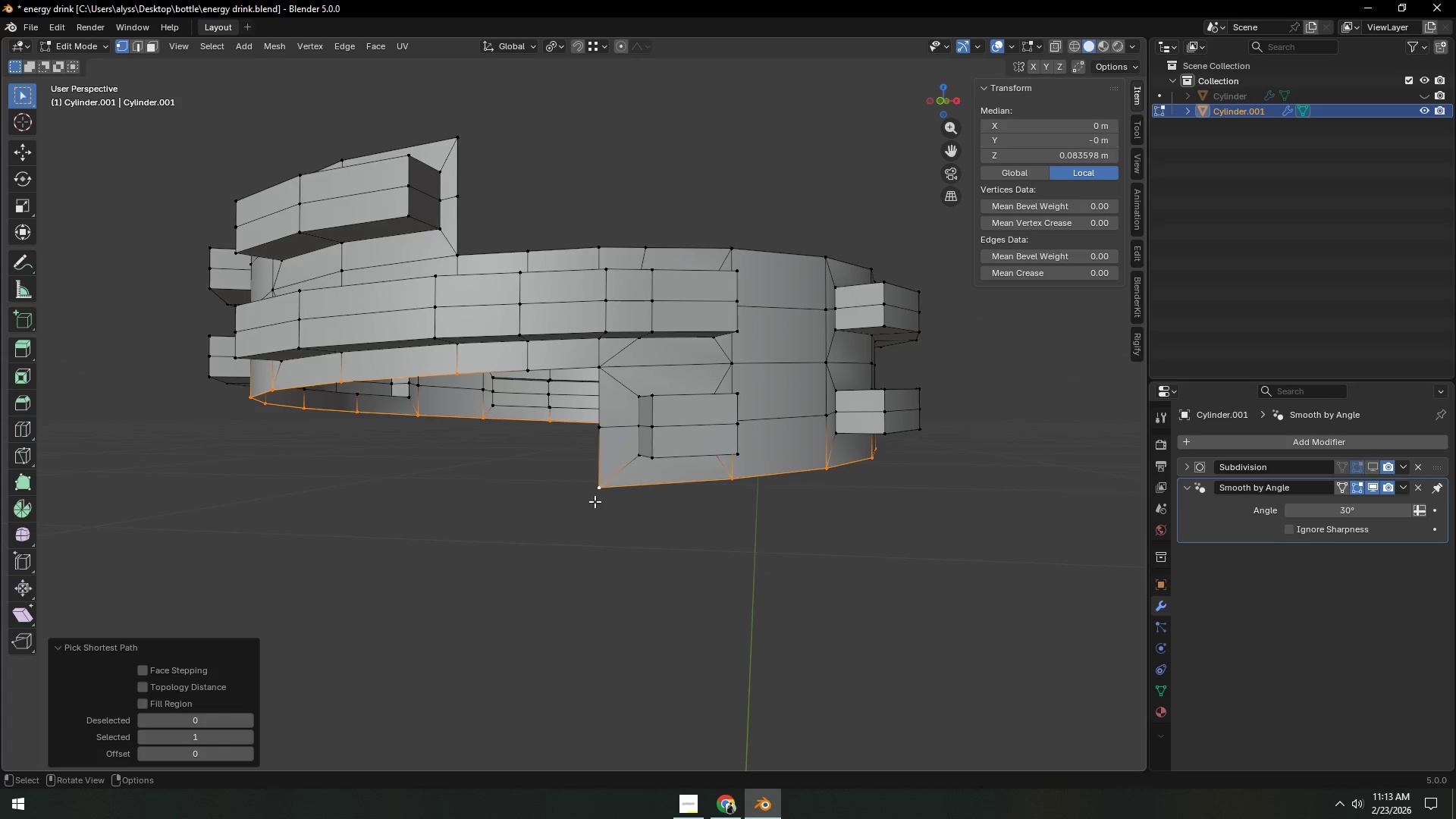 
left_click([541, 541])
 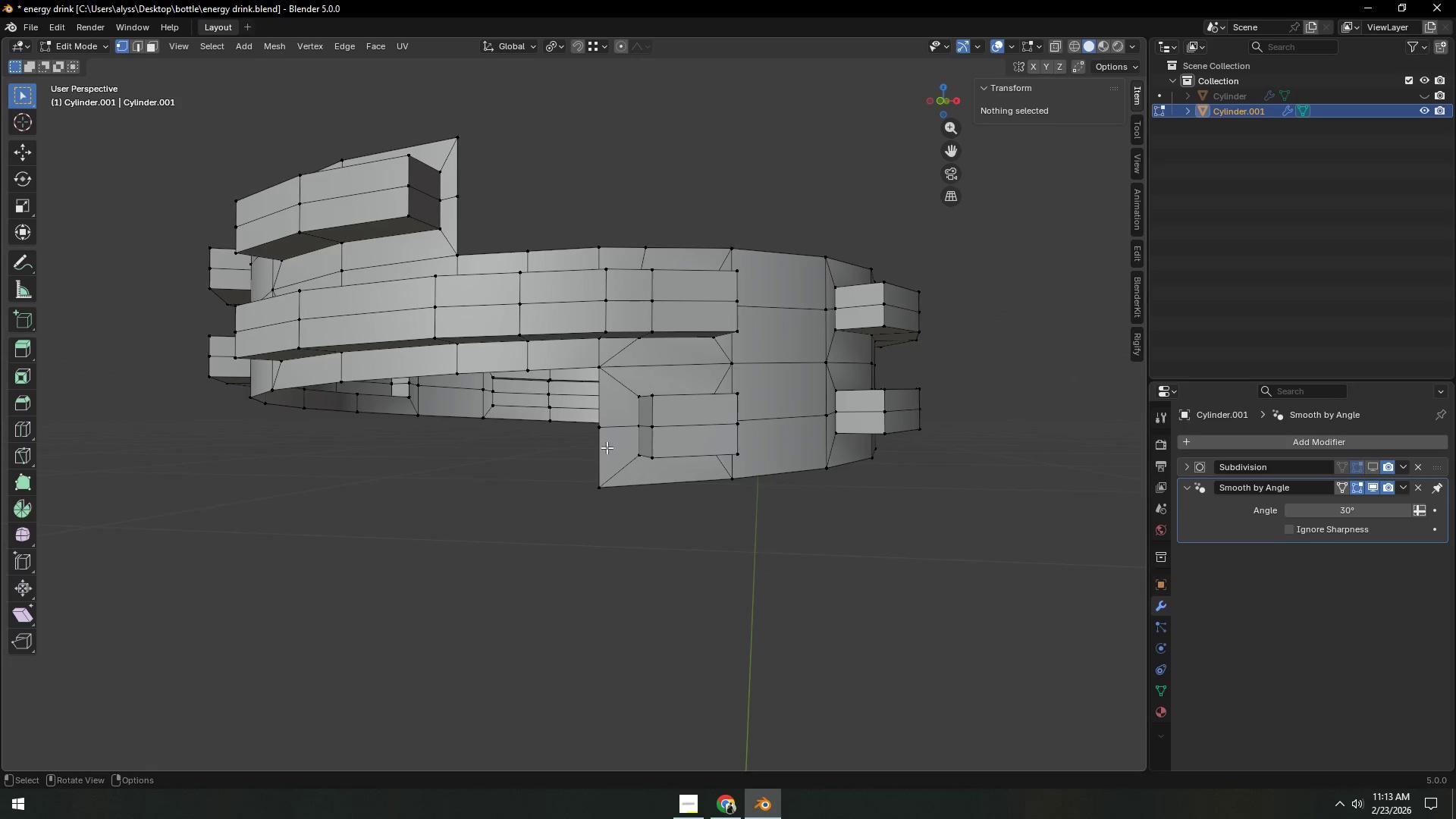 
key(Alt+AltLeft)
 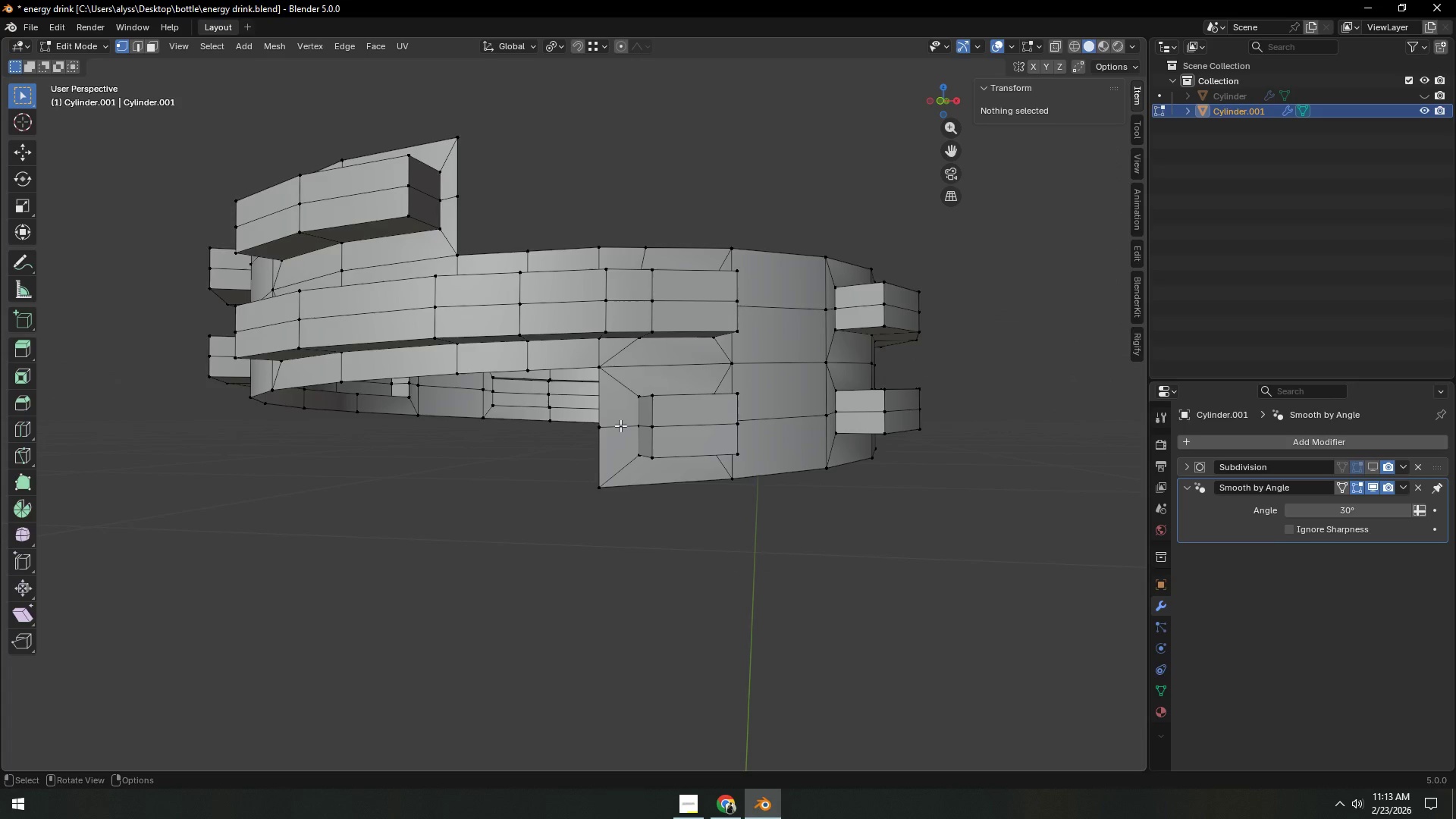 
key(2)
 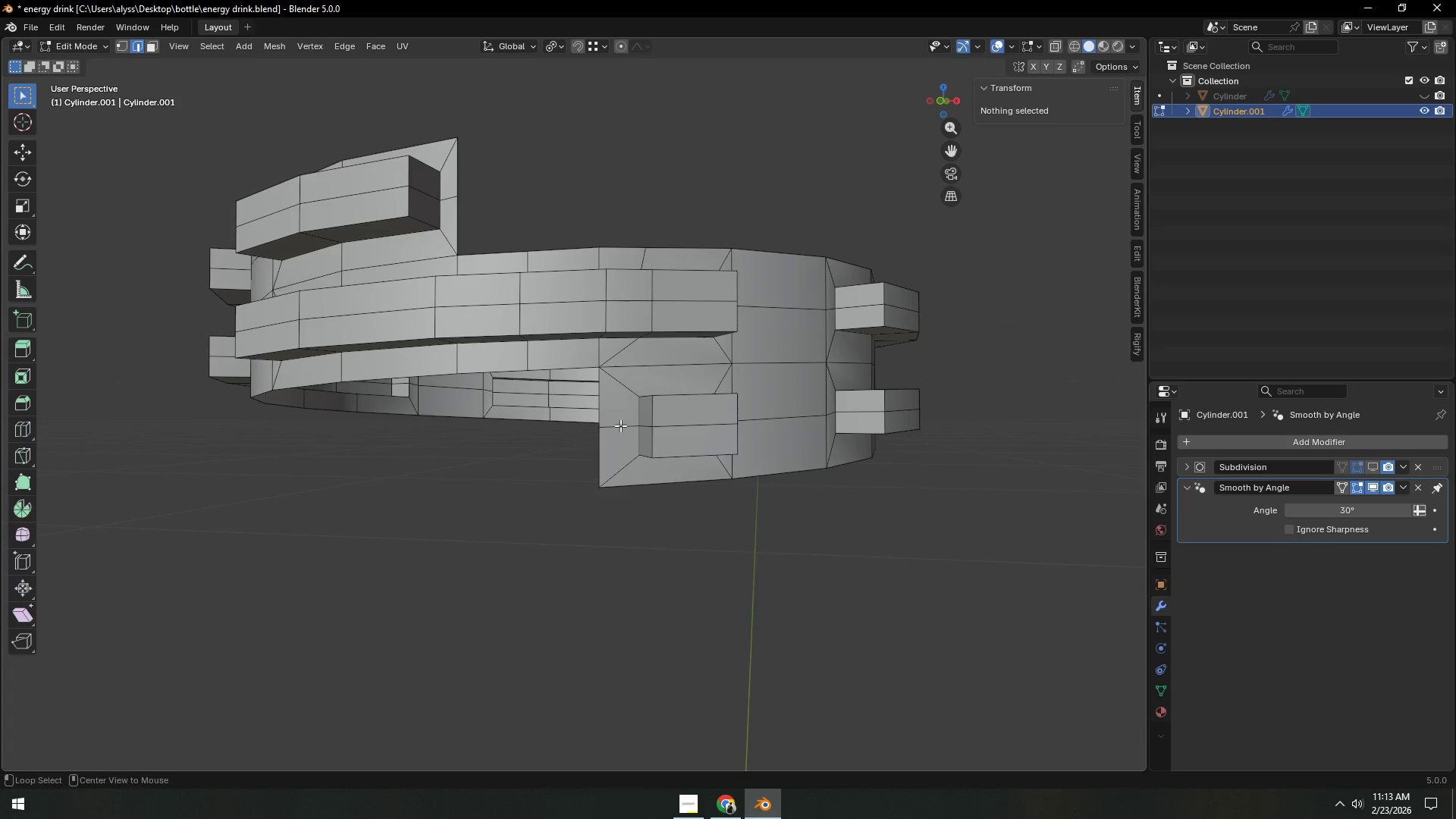 
key(Alt+AltLeft)
 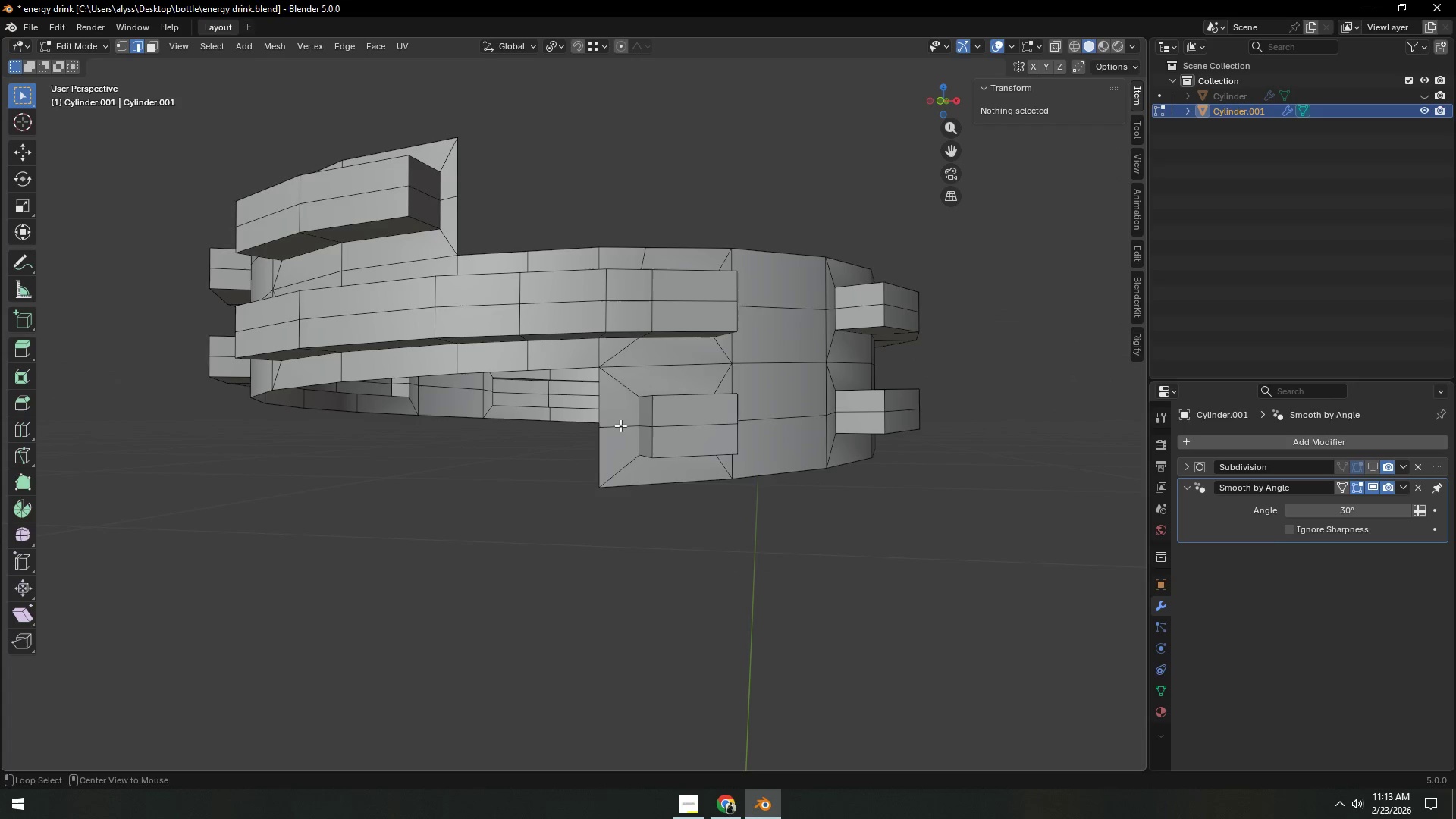 
left_click([620, 425])
 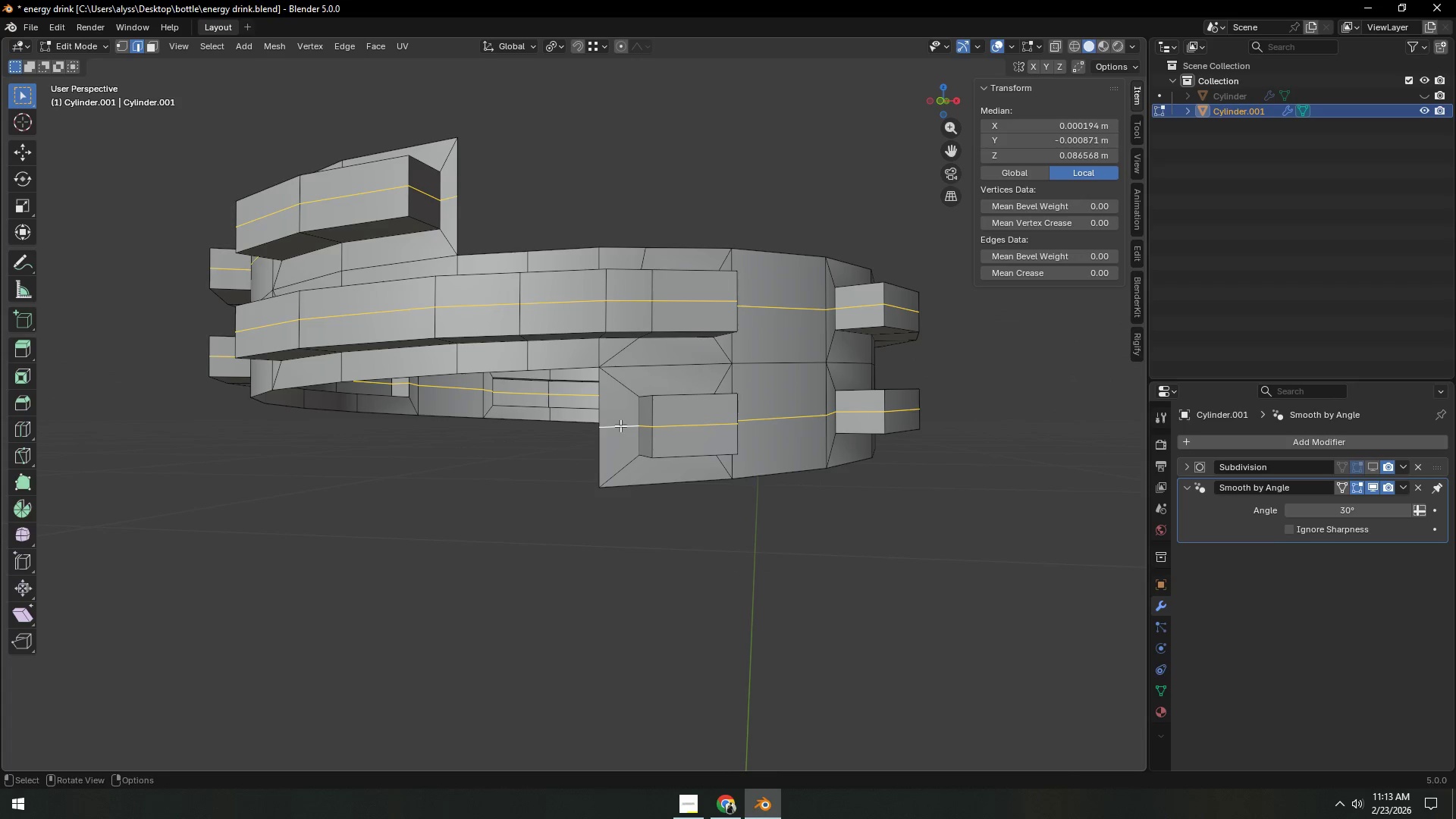 
key(Control+X)
 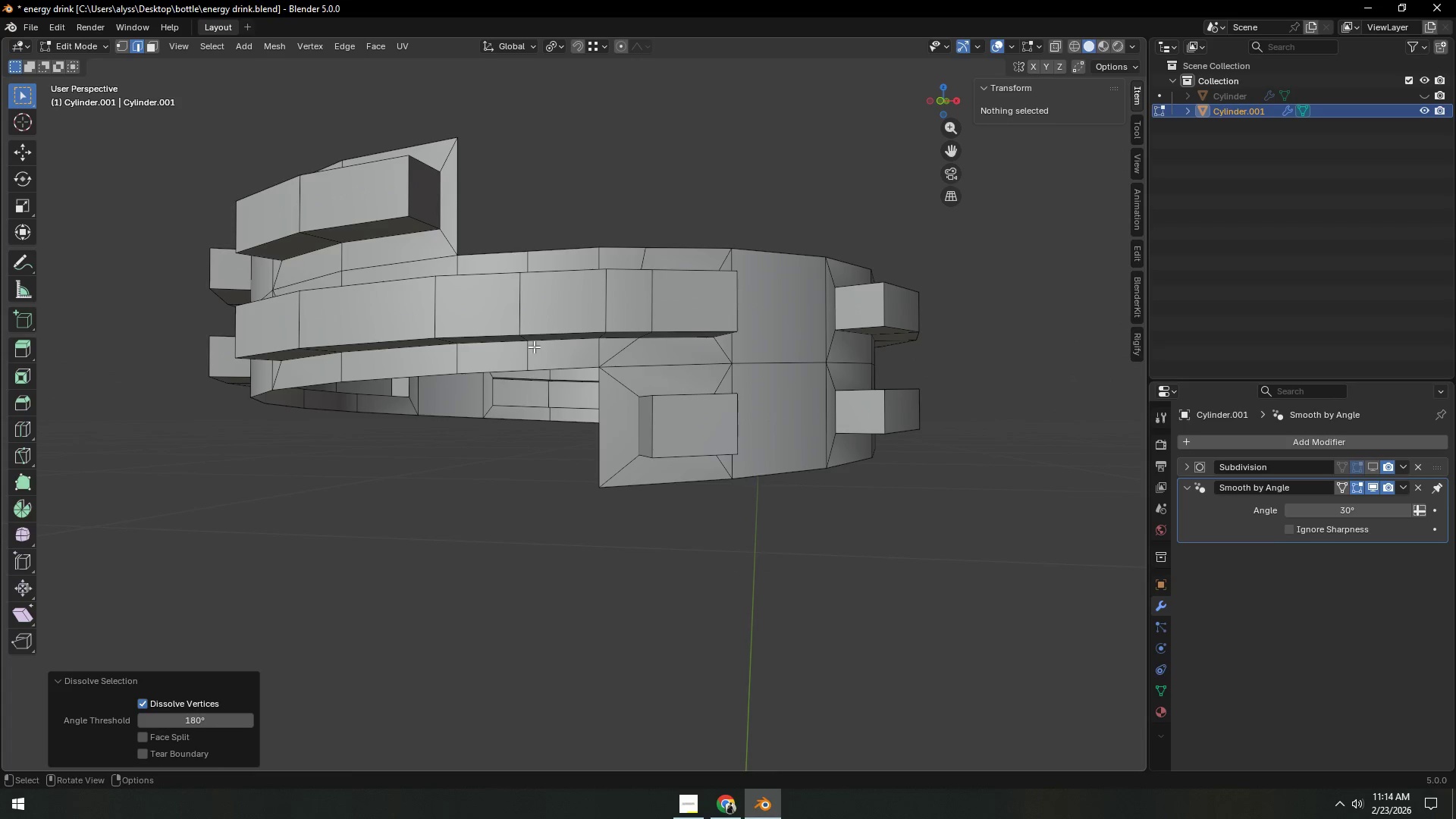 
hold_key(key=AltLeft, duration=0.34)
left_click([516, 315])
 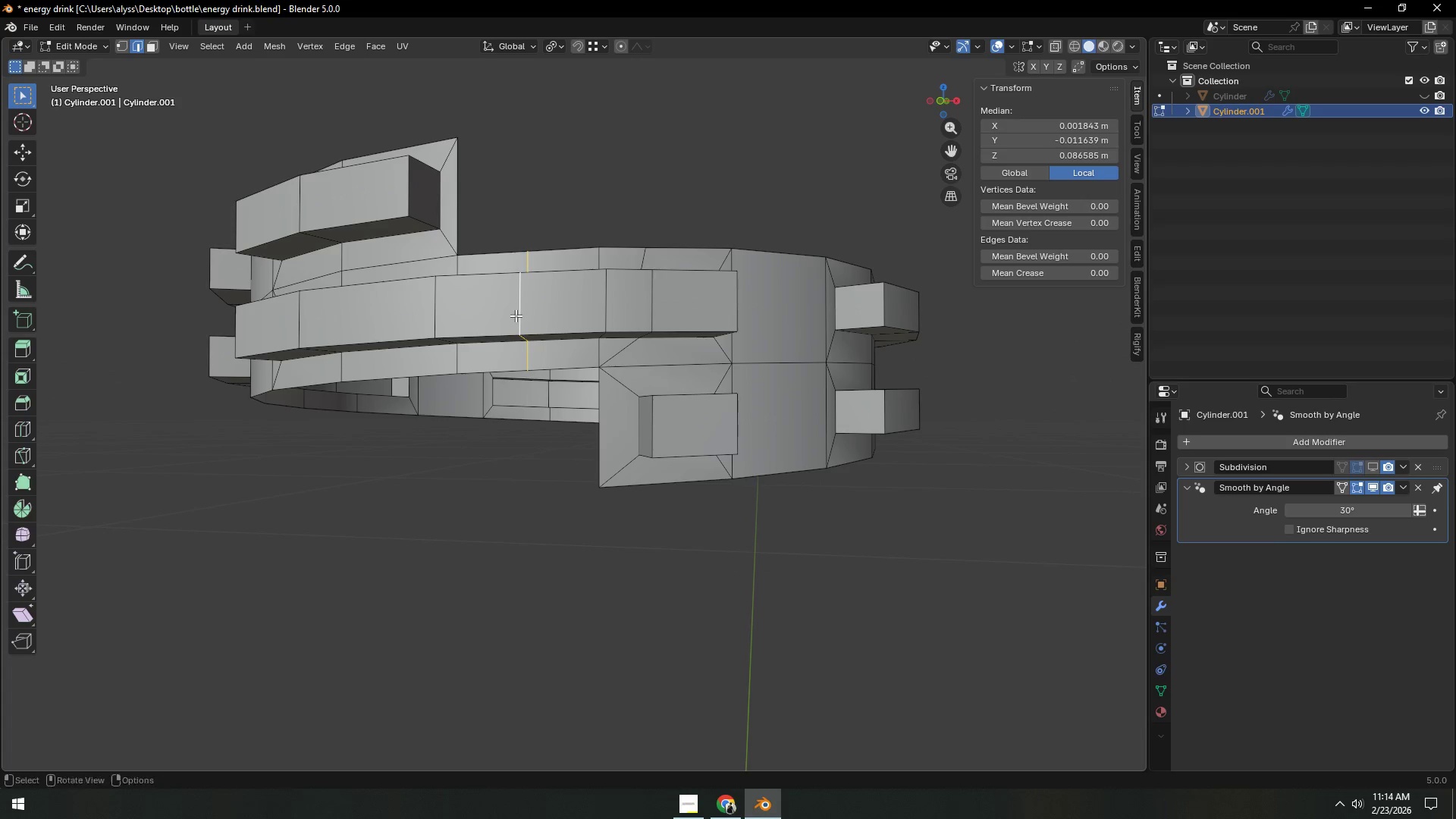 
key(Control+X)
 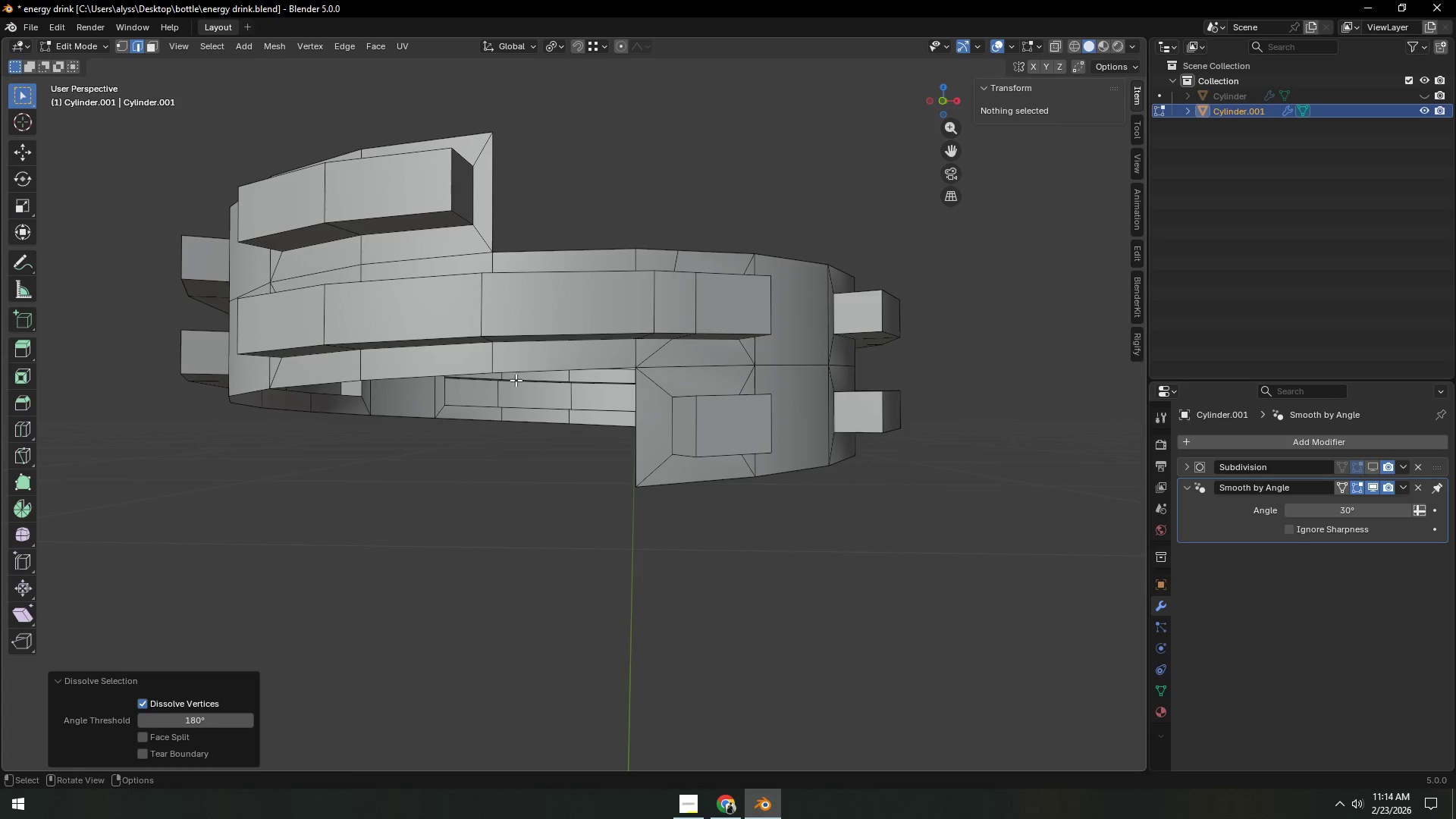 
hold_key(key=AltLeft, duration=0.42)
left_click([519, 371])
 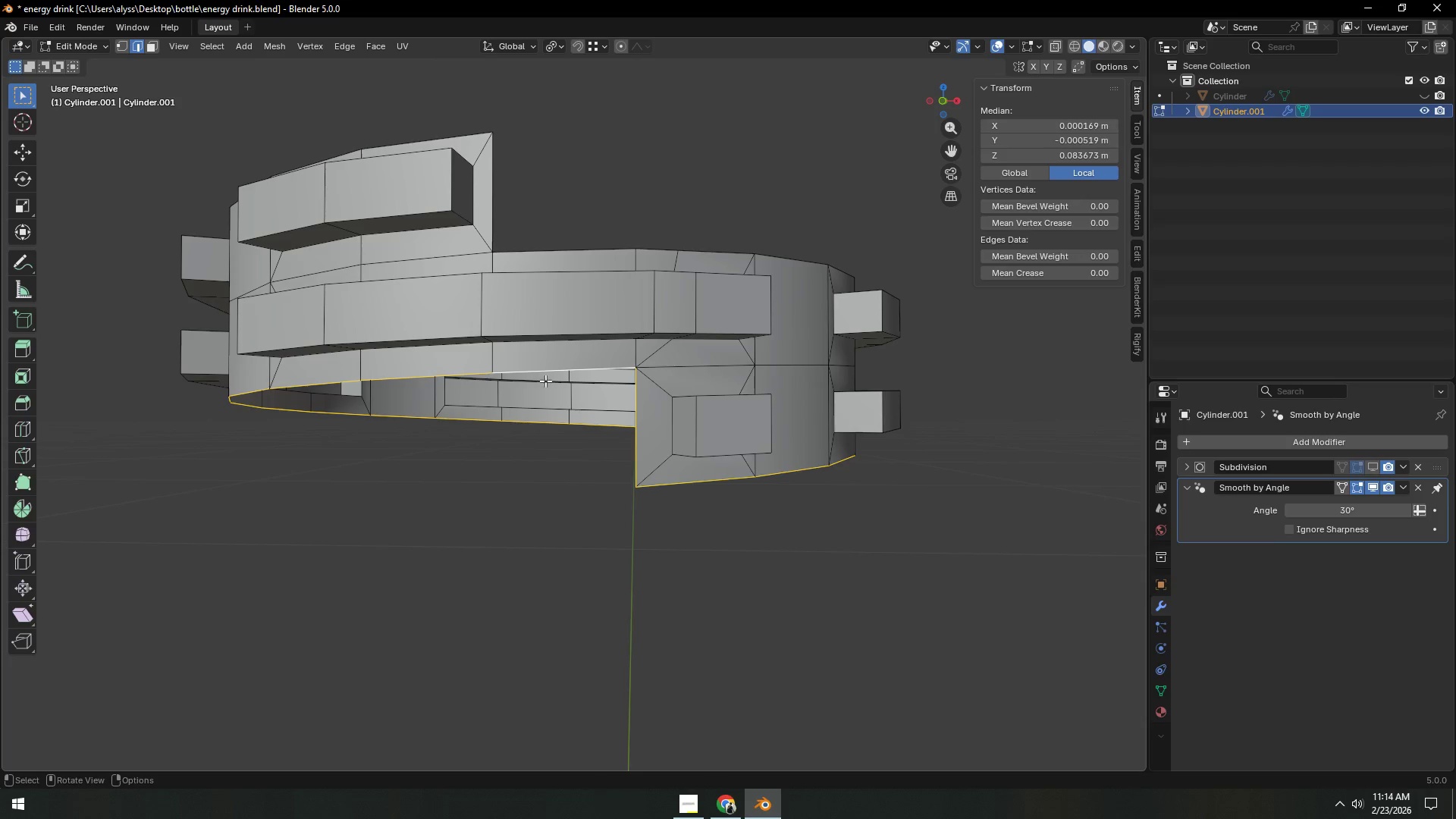 
key(1)
 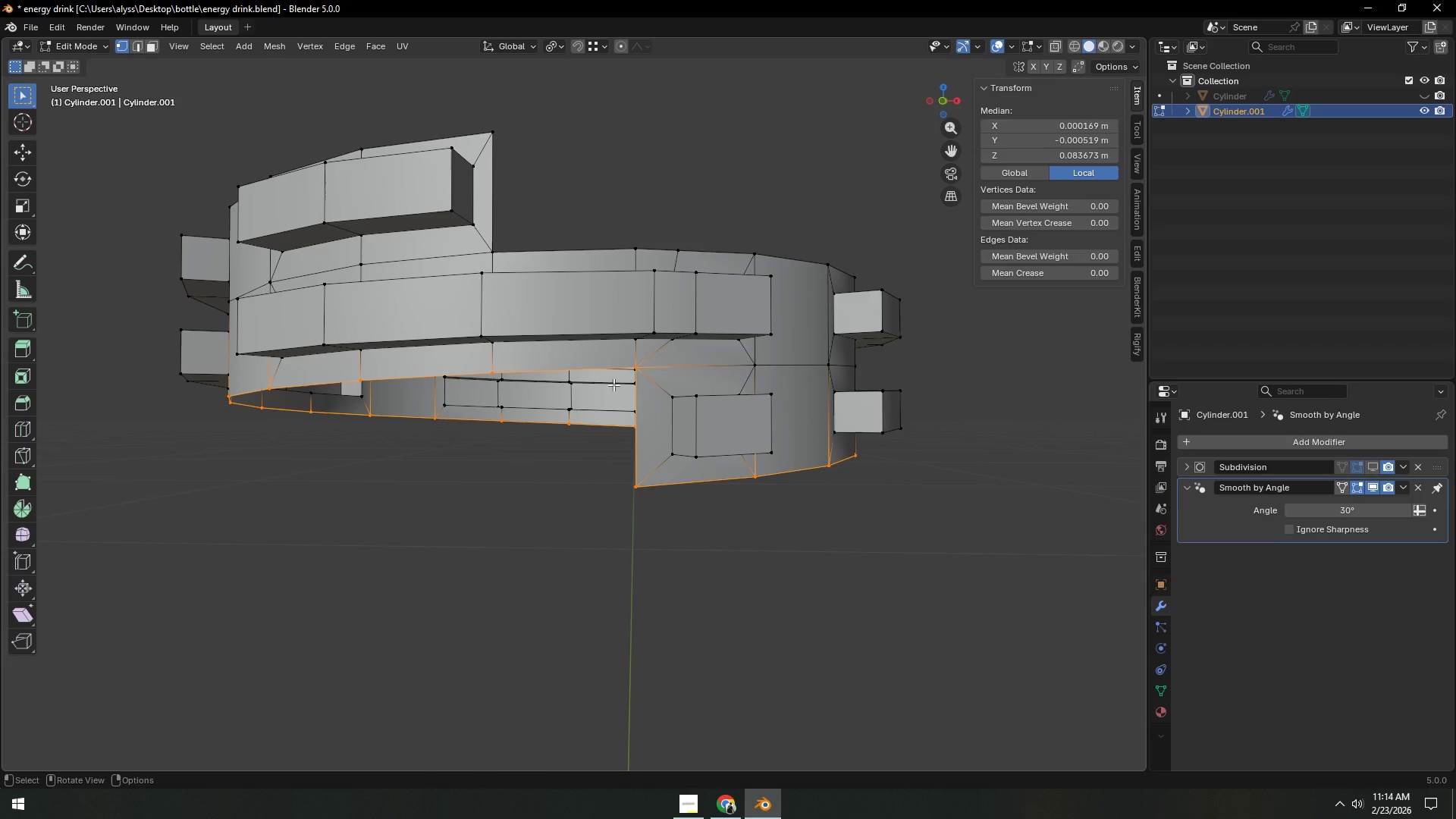 
hold_key(key=ShiftLeft, duration=0.95)
left_click([634, 371])
 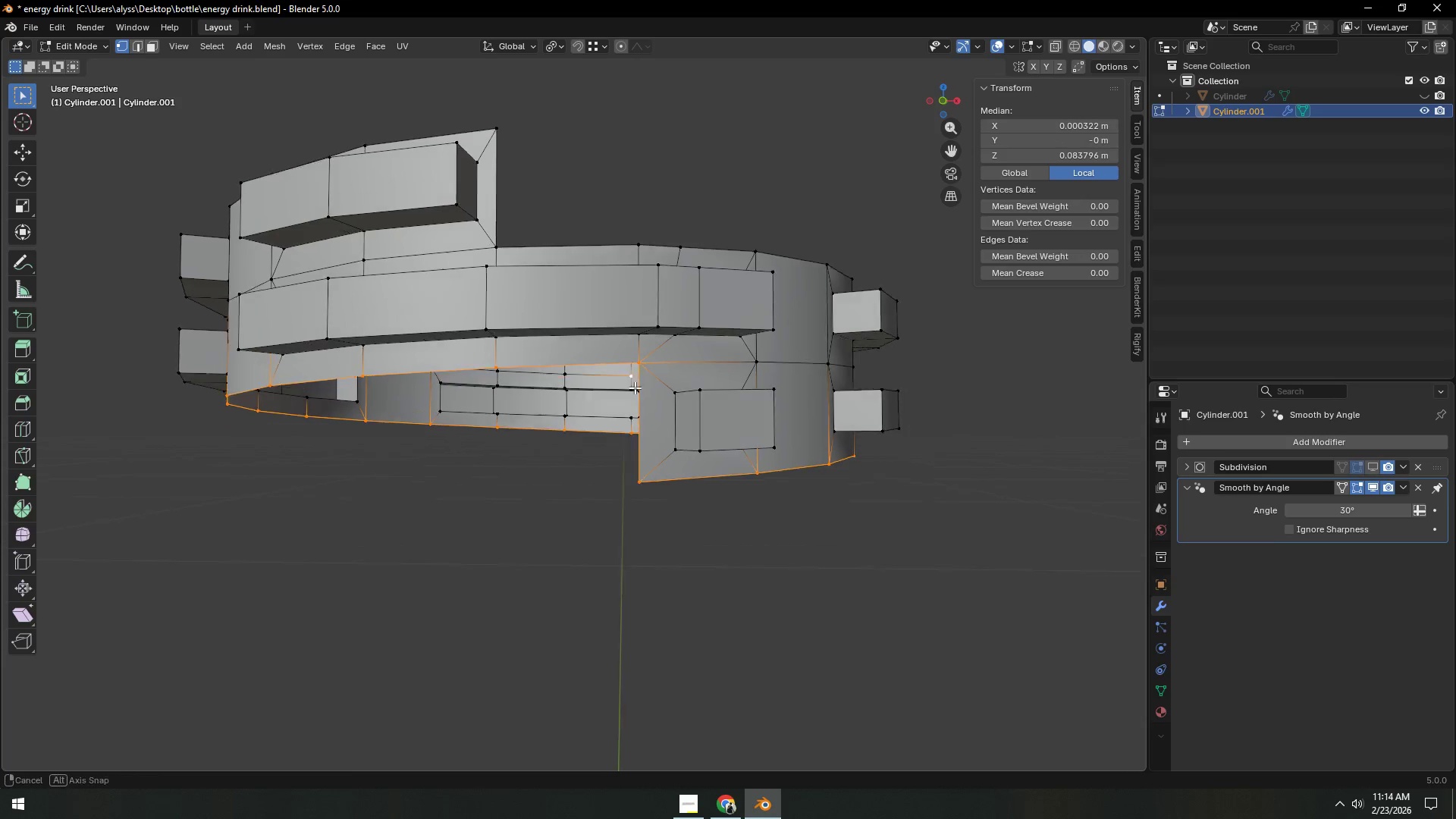 
hold_key(key=ShiftLeft, duration=1.17)
left_click([611, 389])
 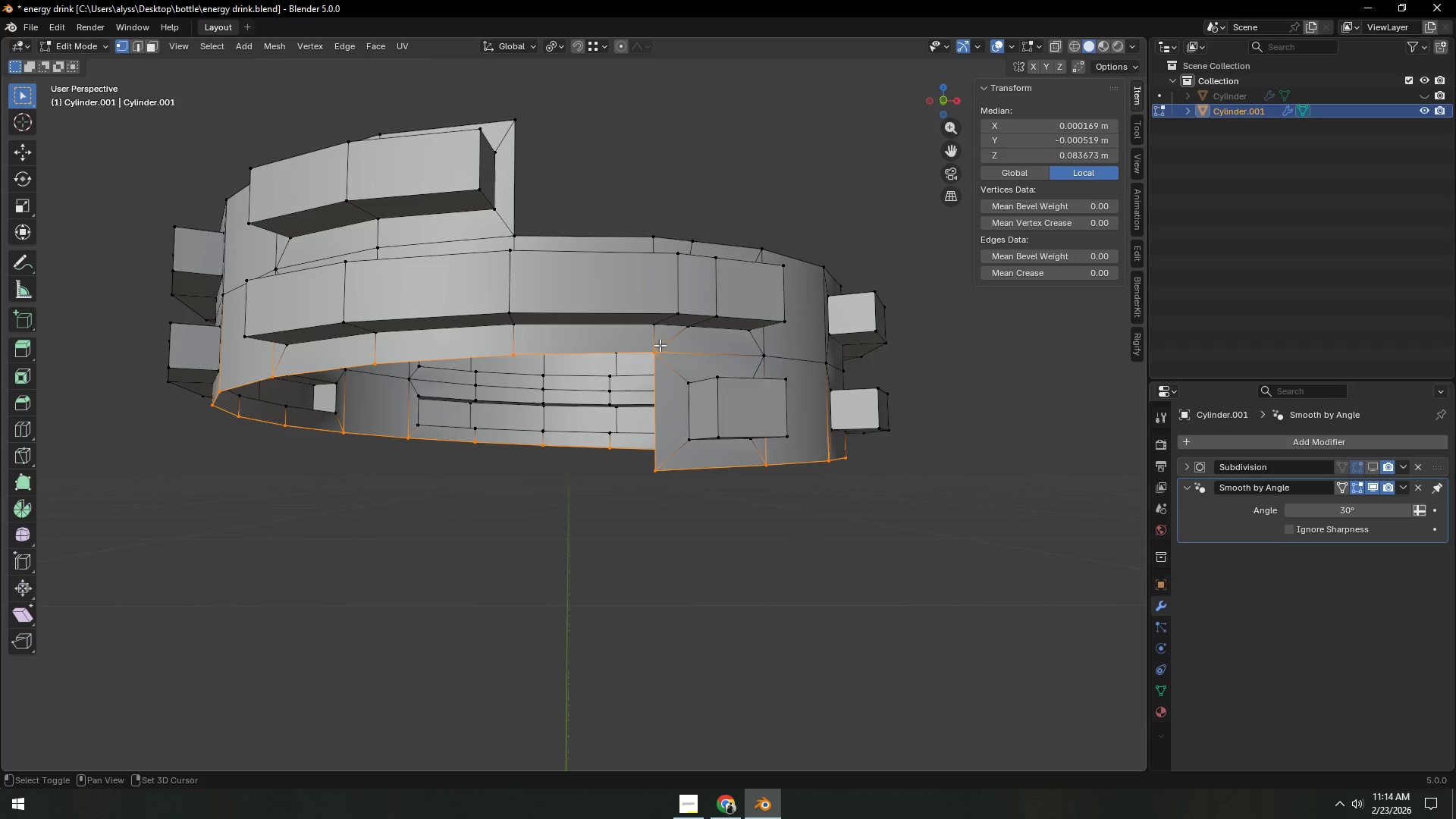 
left_click([658, 347])
 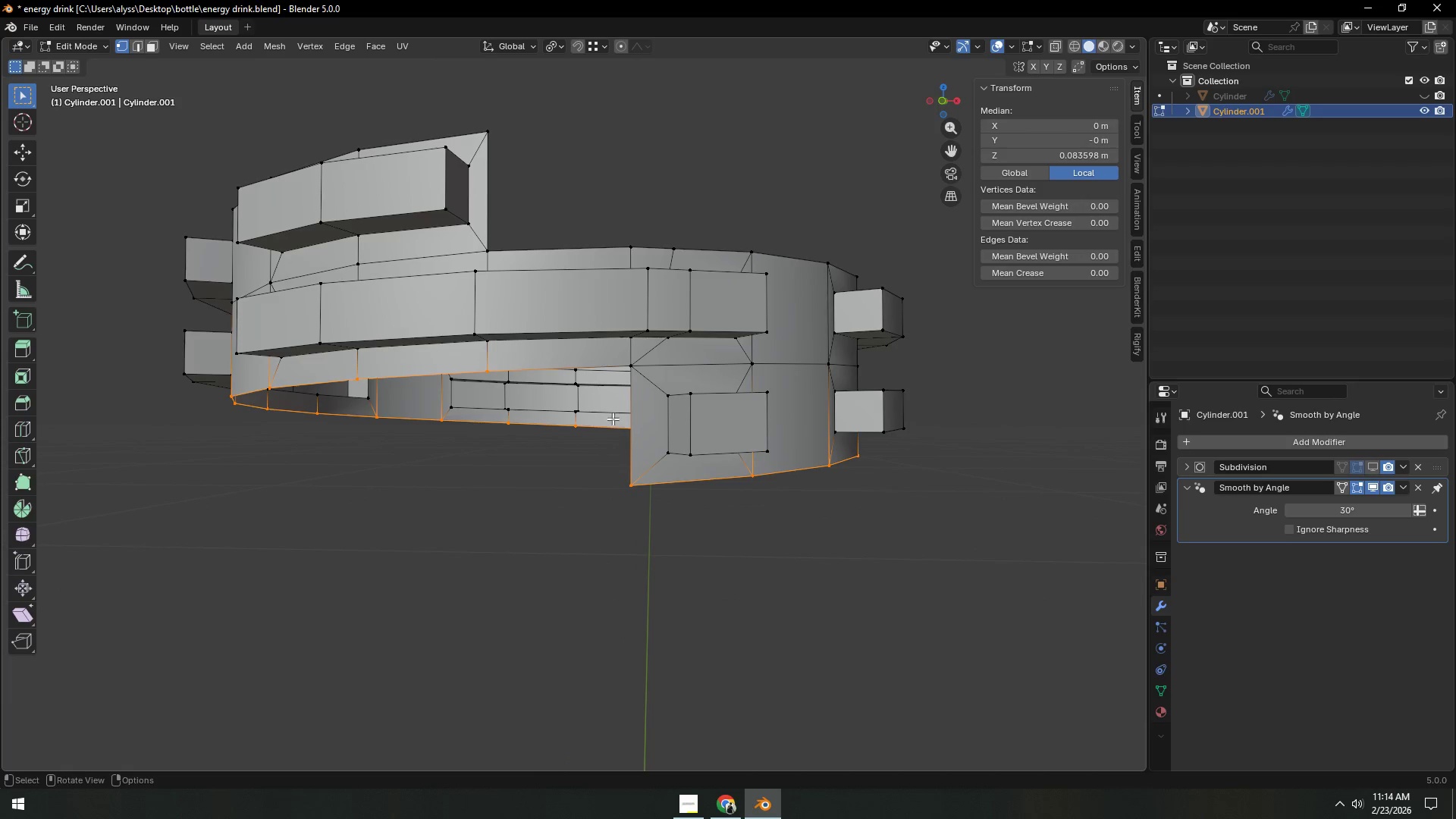 
type(ez)
 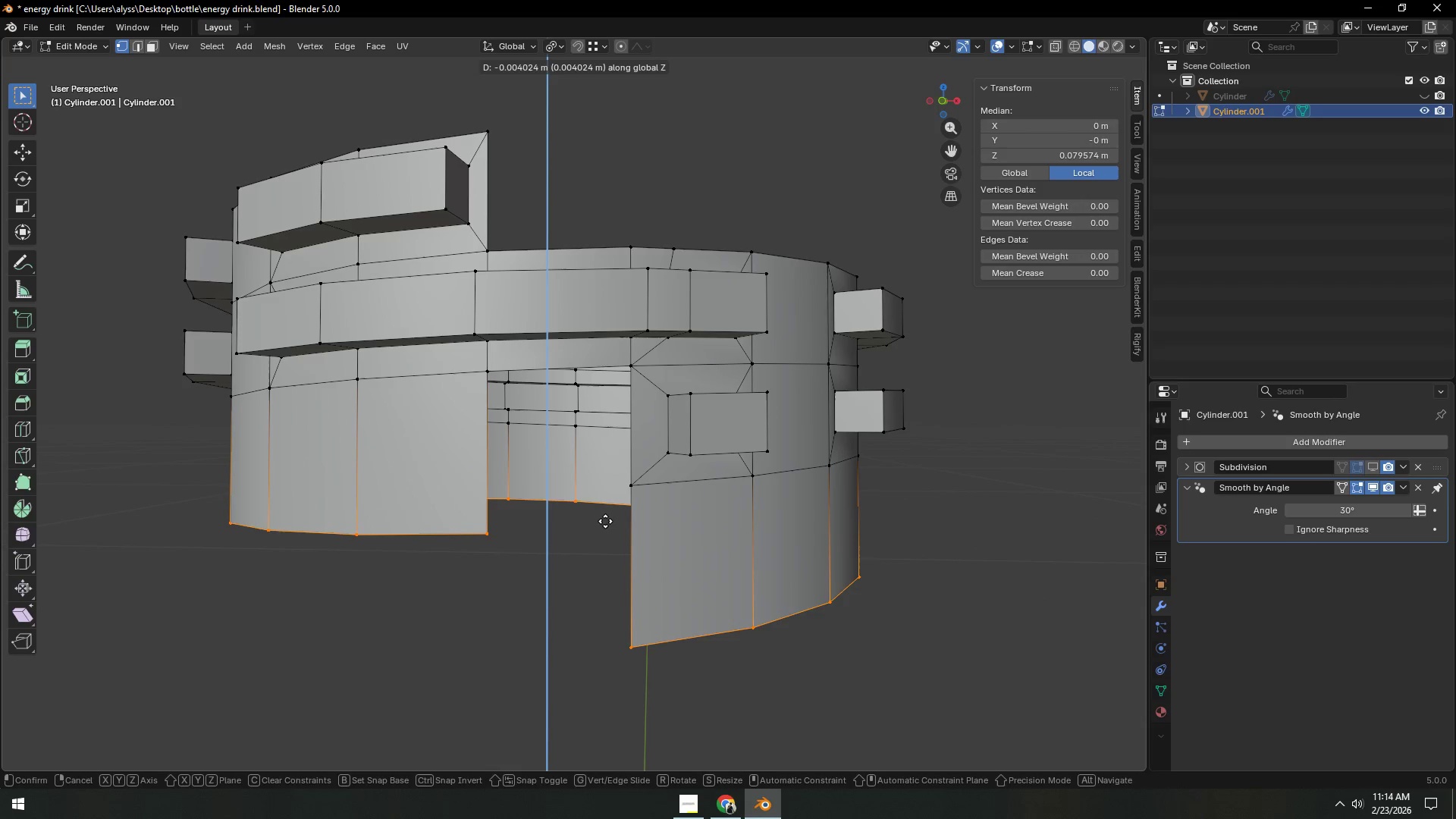 
left_click([605, 521])
 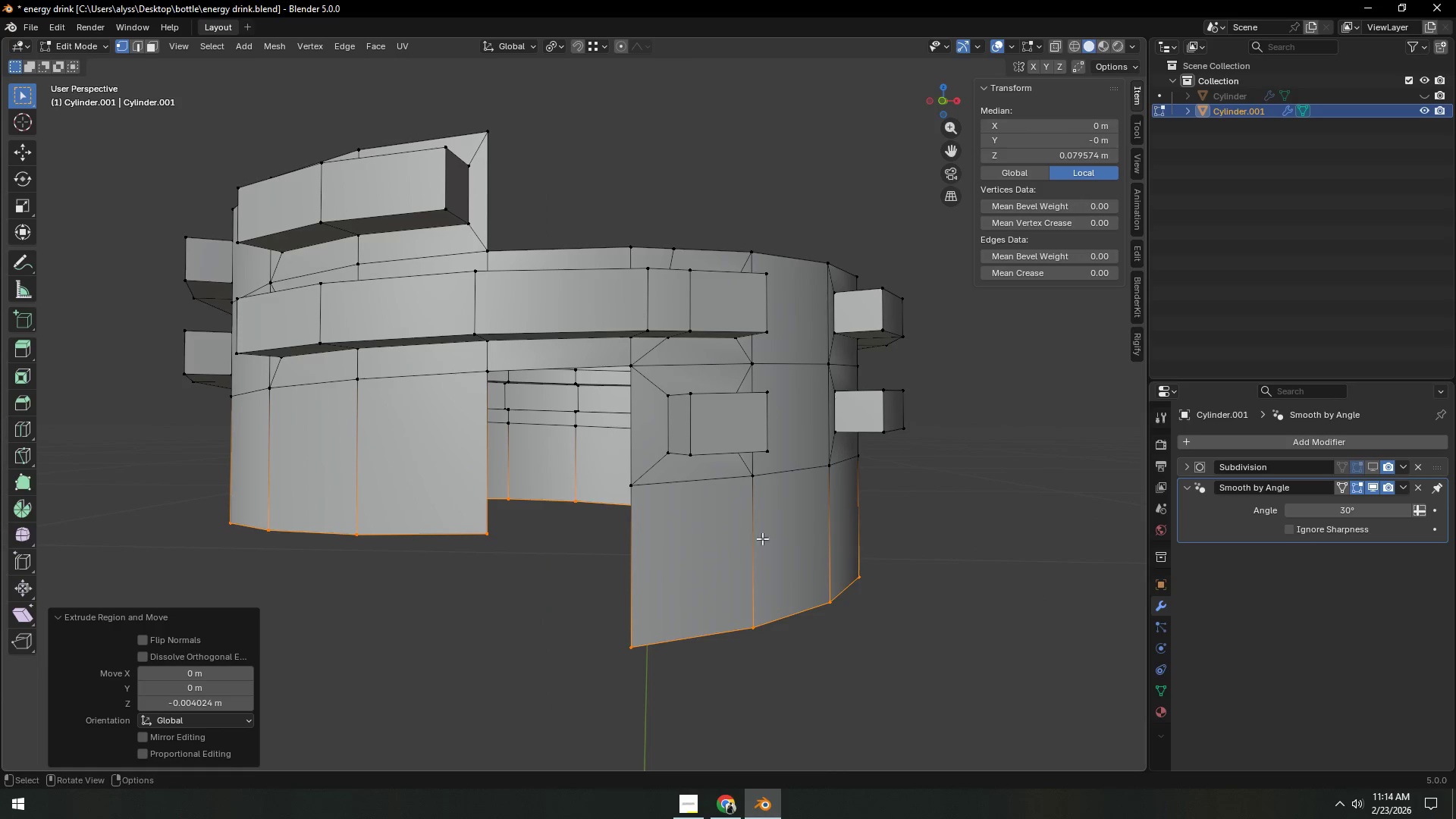 
type(sz0)
key(NumpadEnter)
 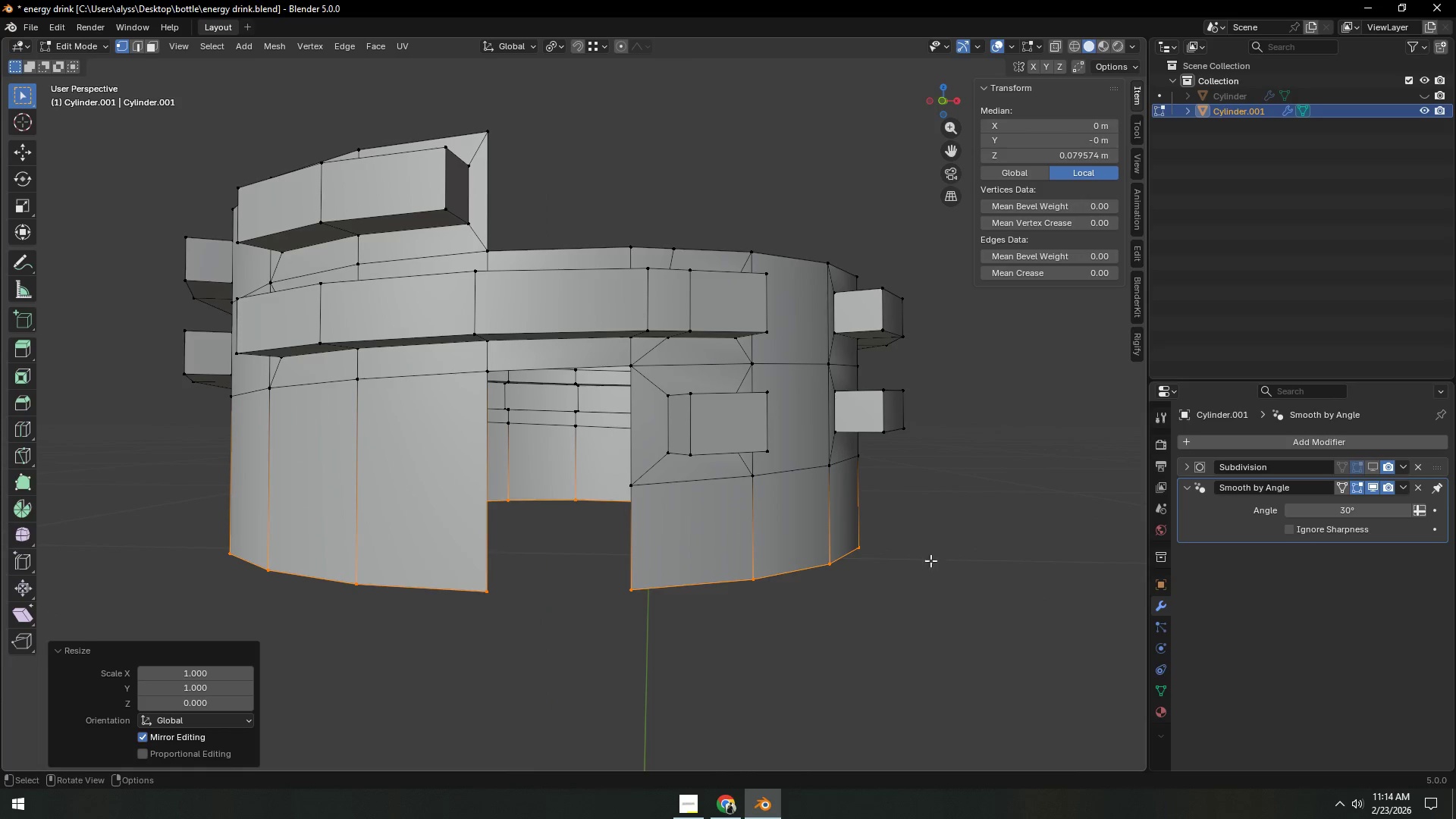 
type(gz)
 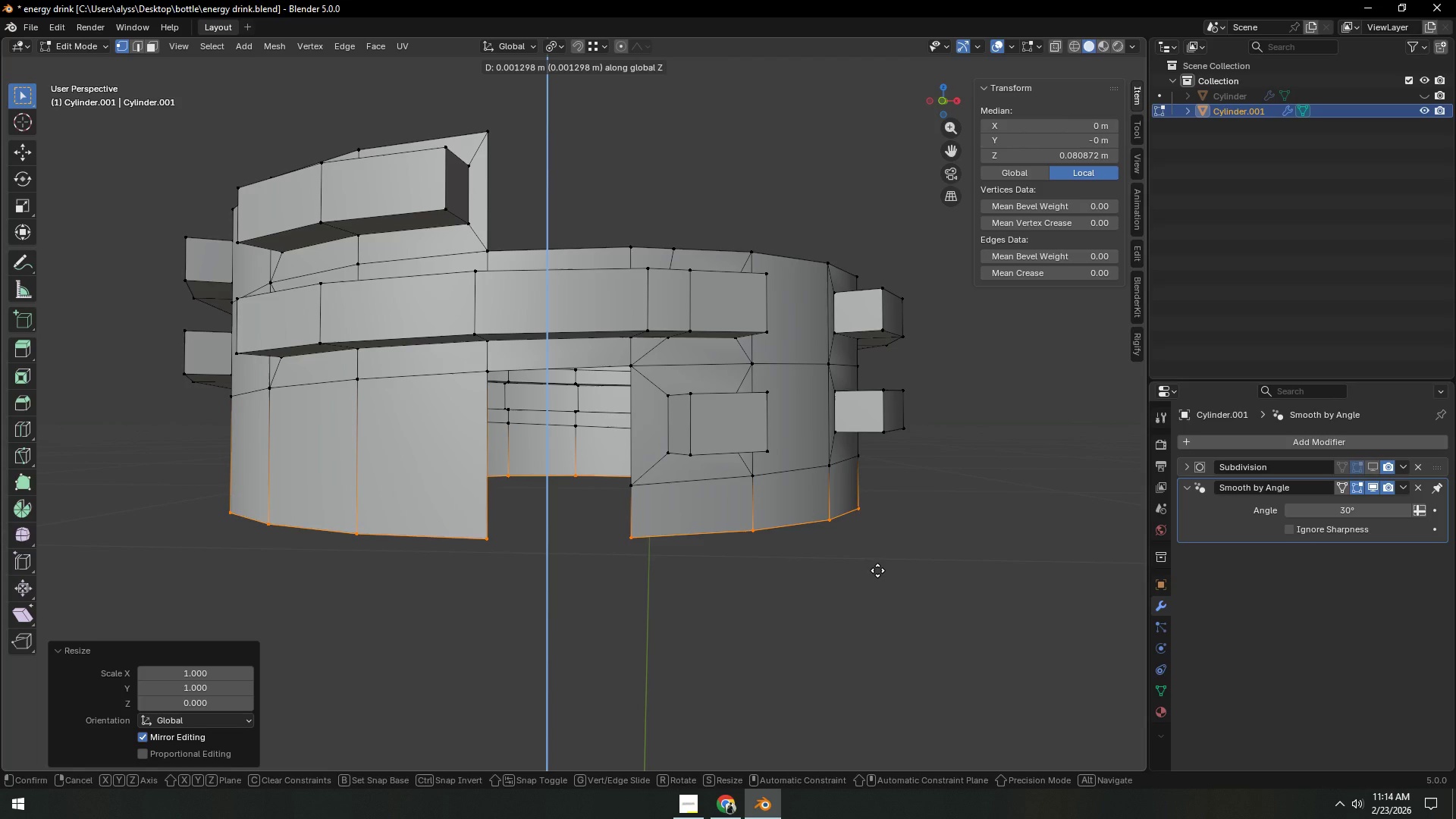 
left_click([877, 570])
 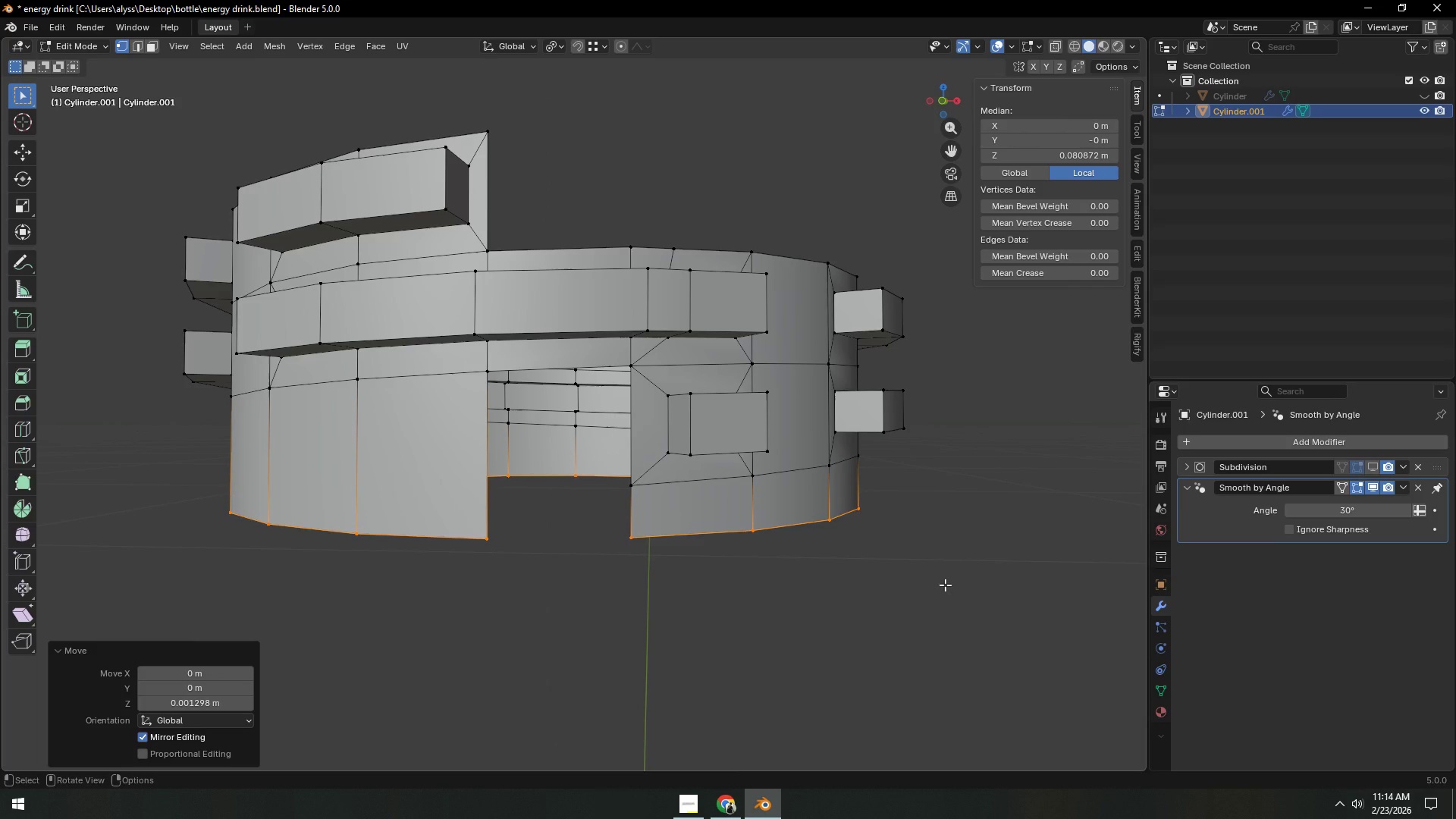 
left_click([945, 585])
 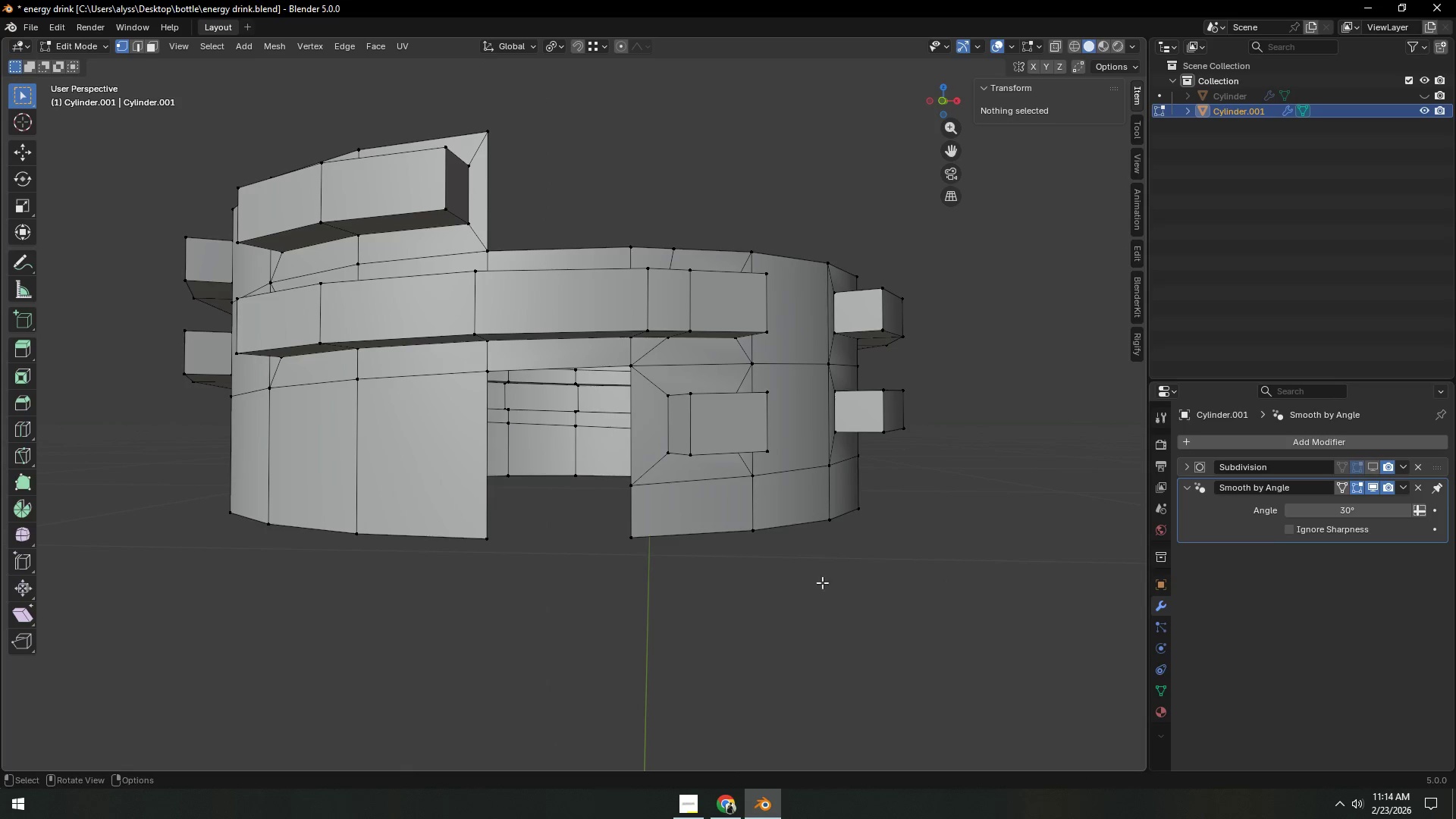 
key(Shift+ShiftLeft)
 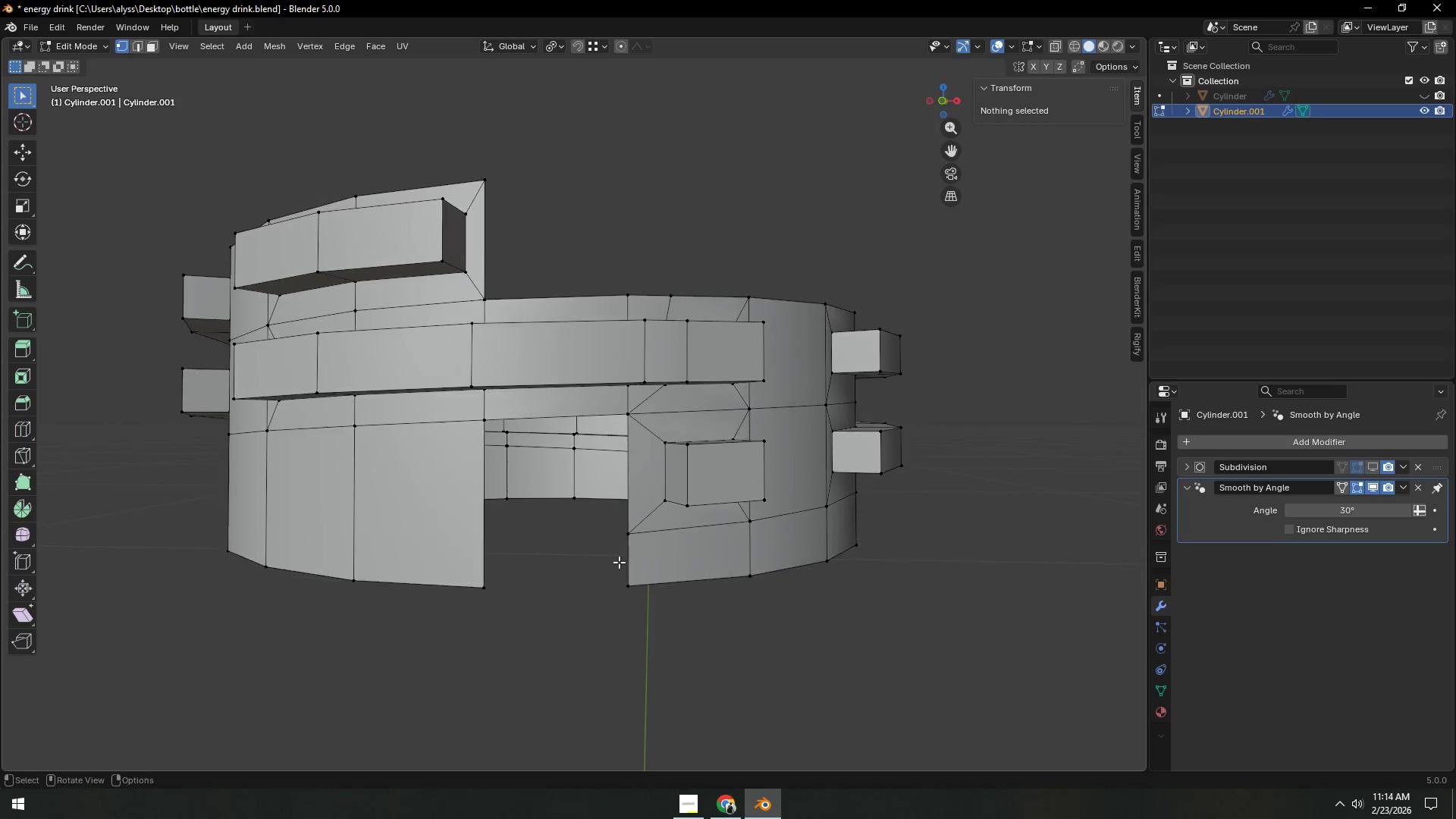 
key(Control+R)
 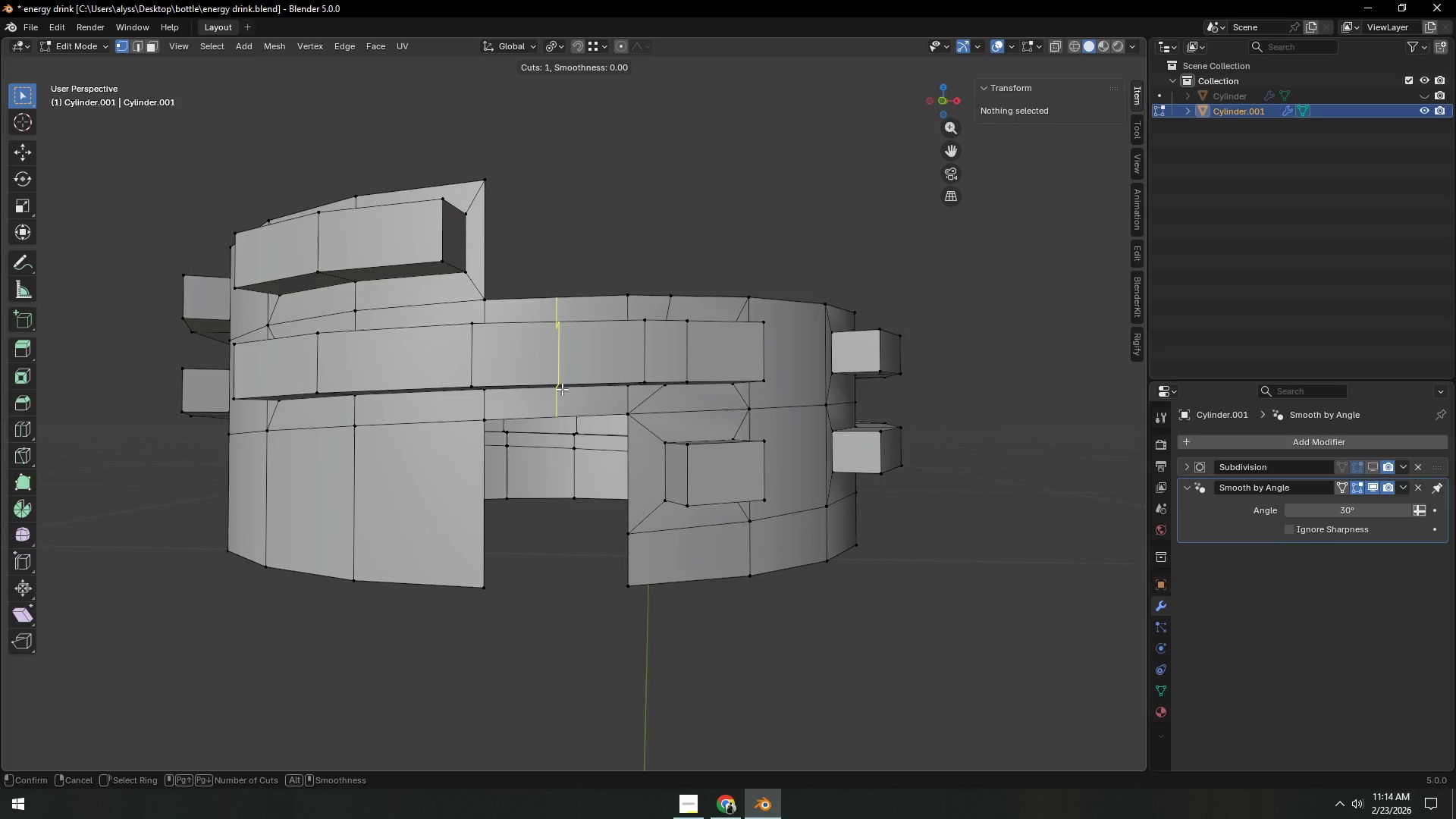 
right_click([562, 389])
 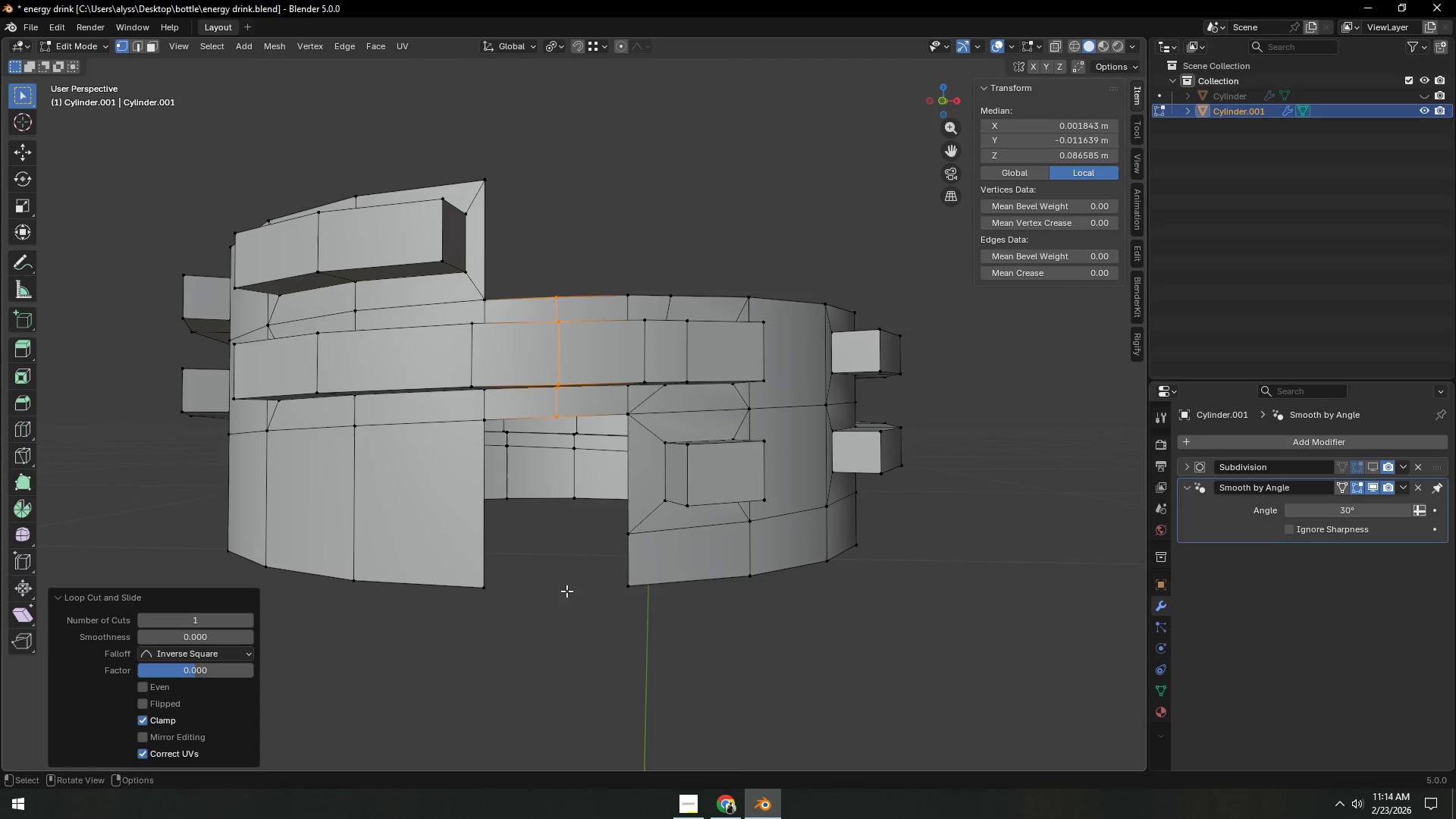 
left_click([562, 389])
 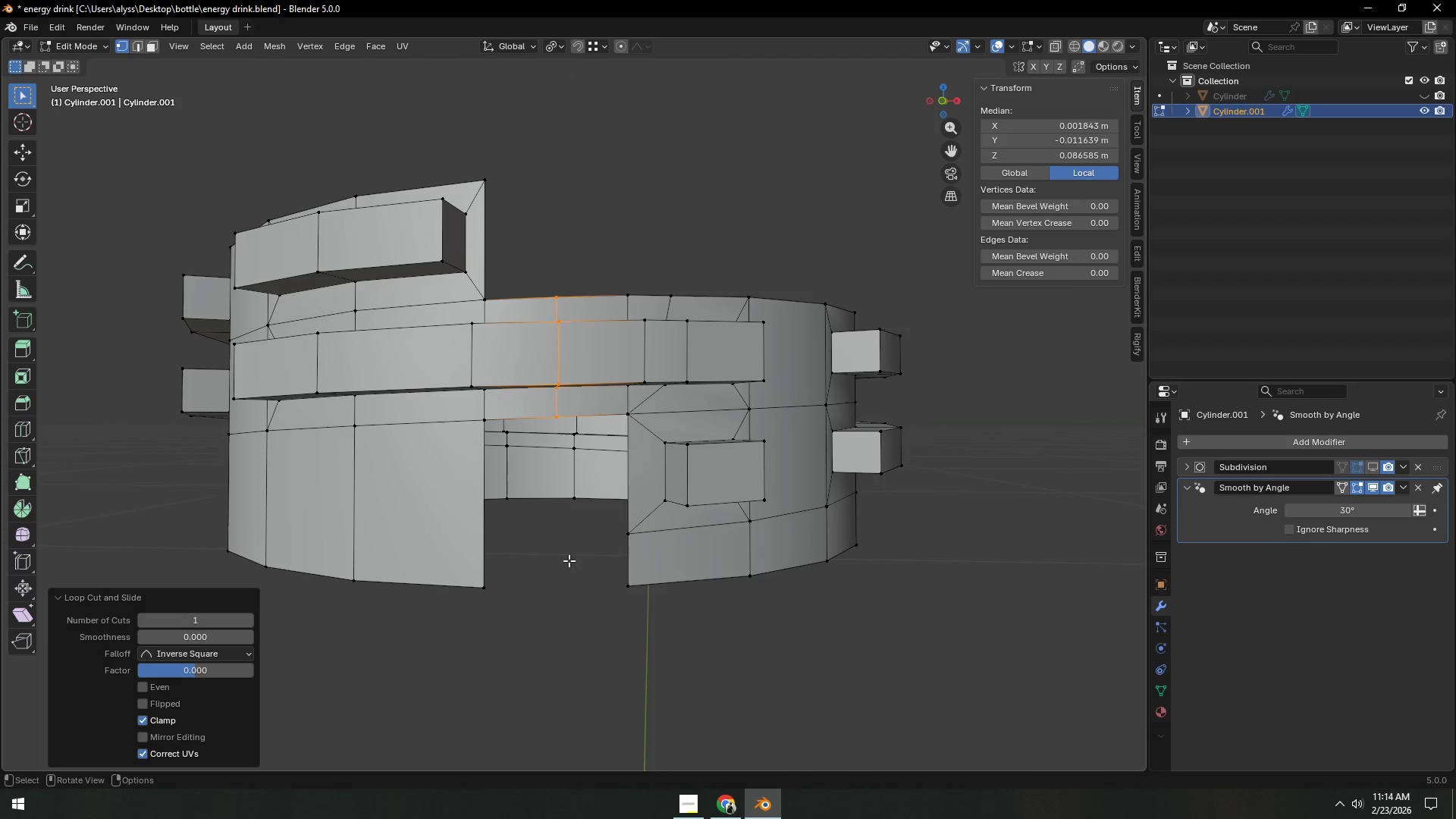 
left_click([563, 604])
 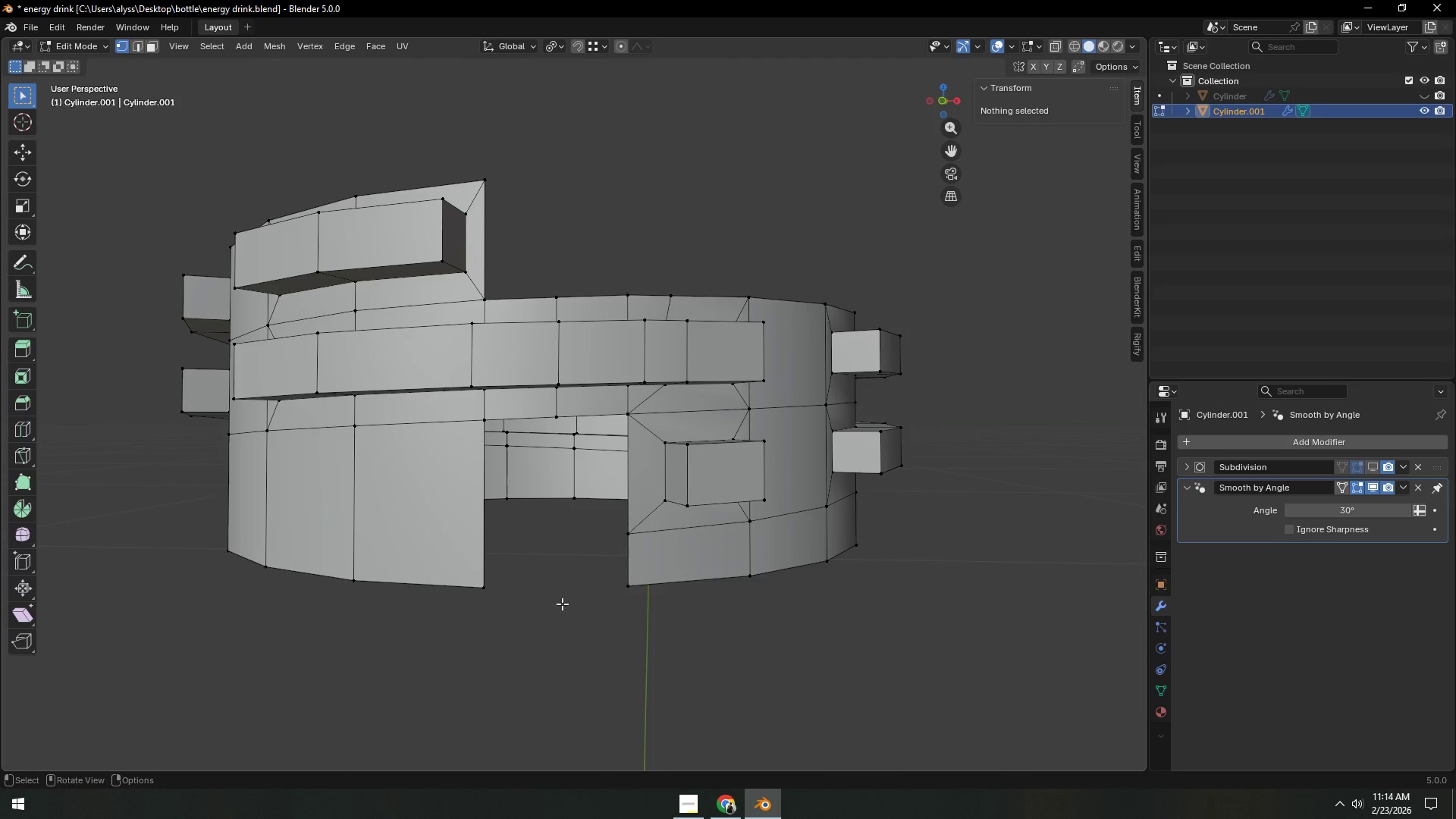 
hold_key(key=ShiftLeft, duration=0.52)
 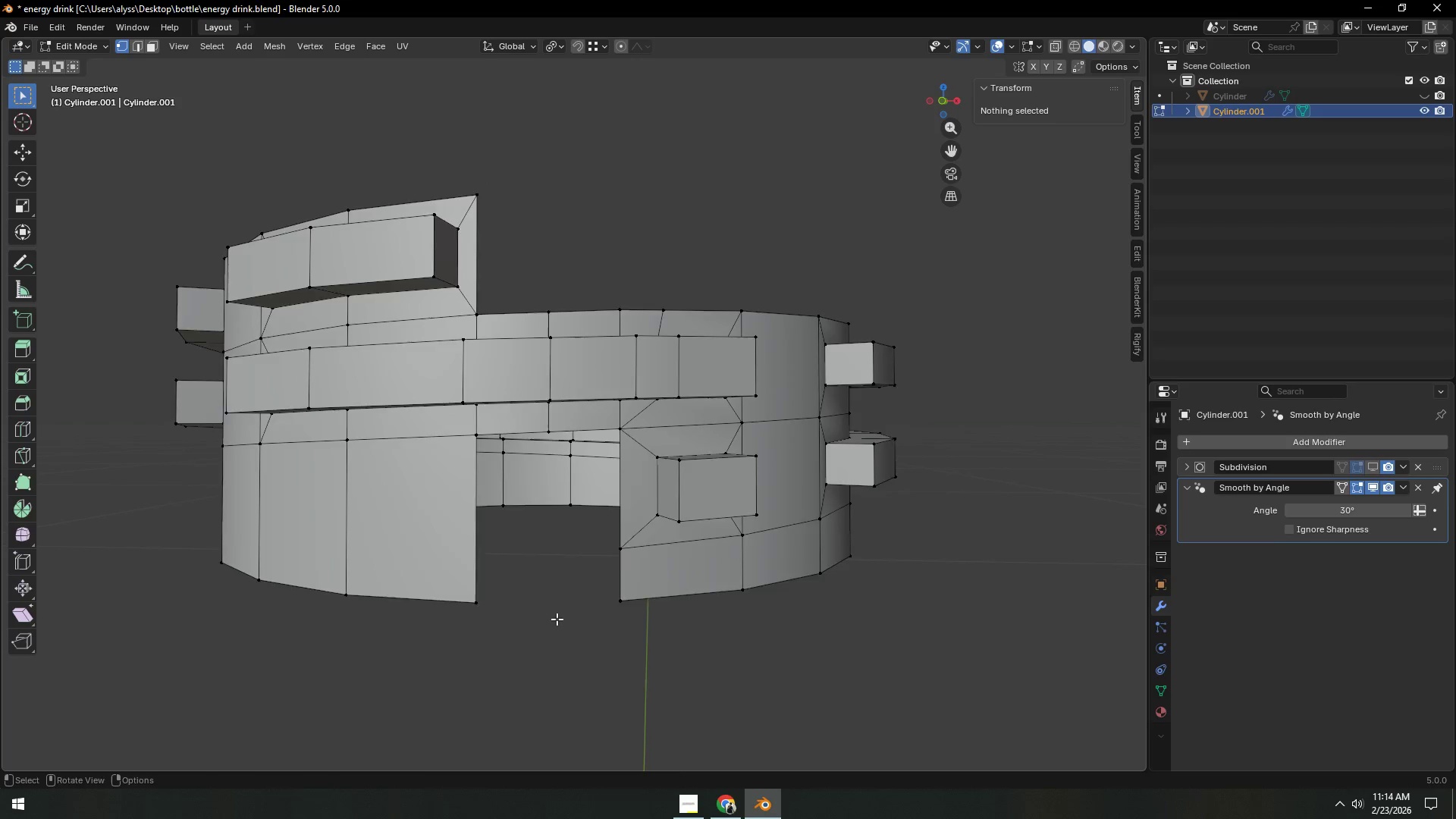 
scroll: coordinate [557, 619], scroll_direction: up, amount: 1.0
 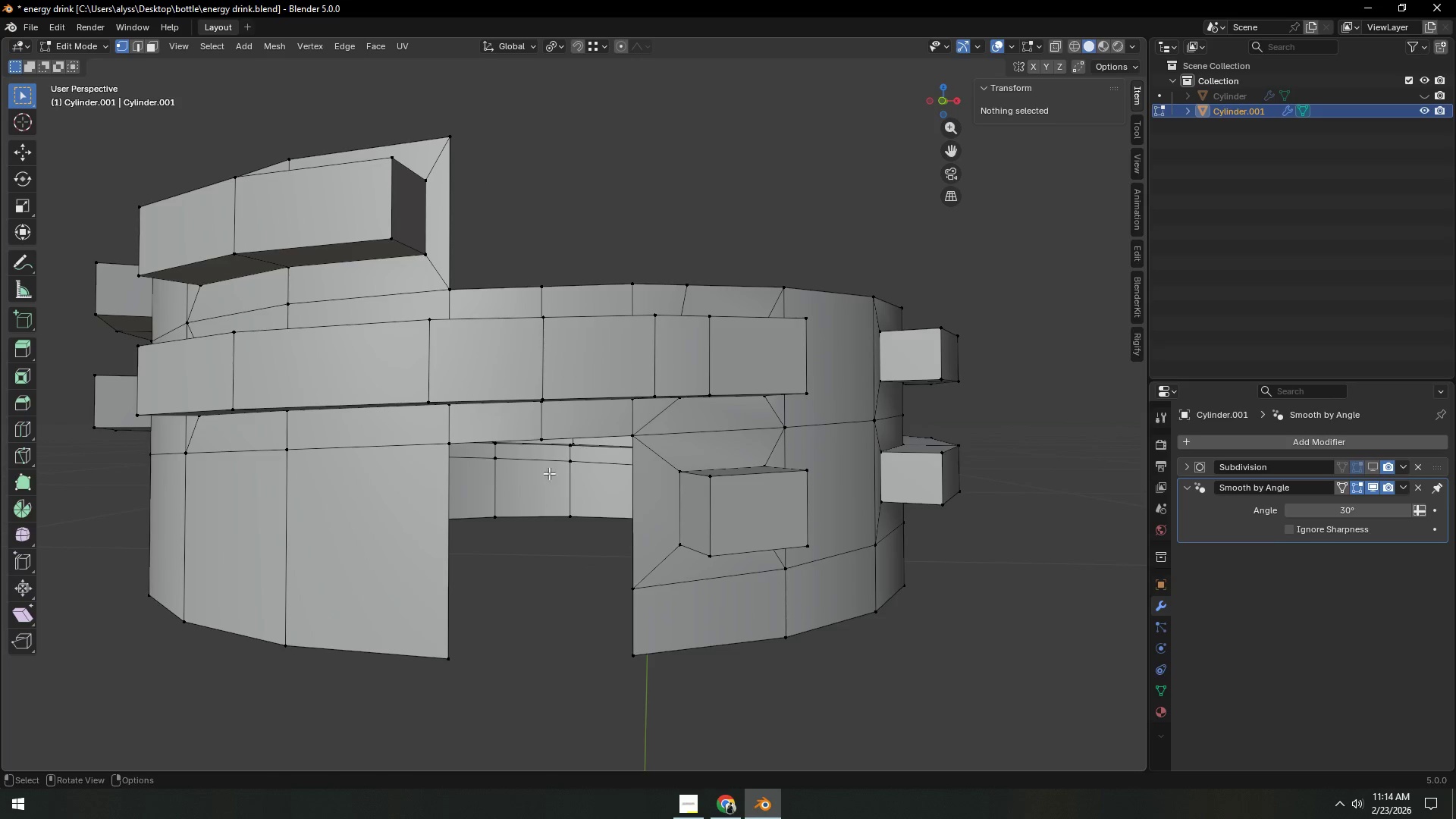 
left_click([548, 444])
 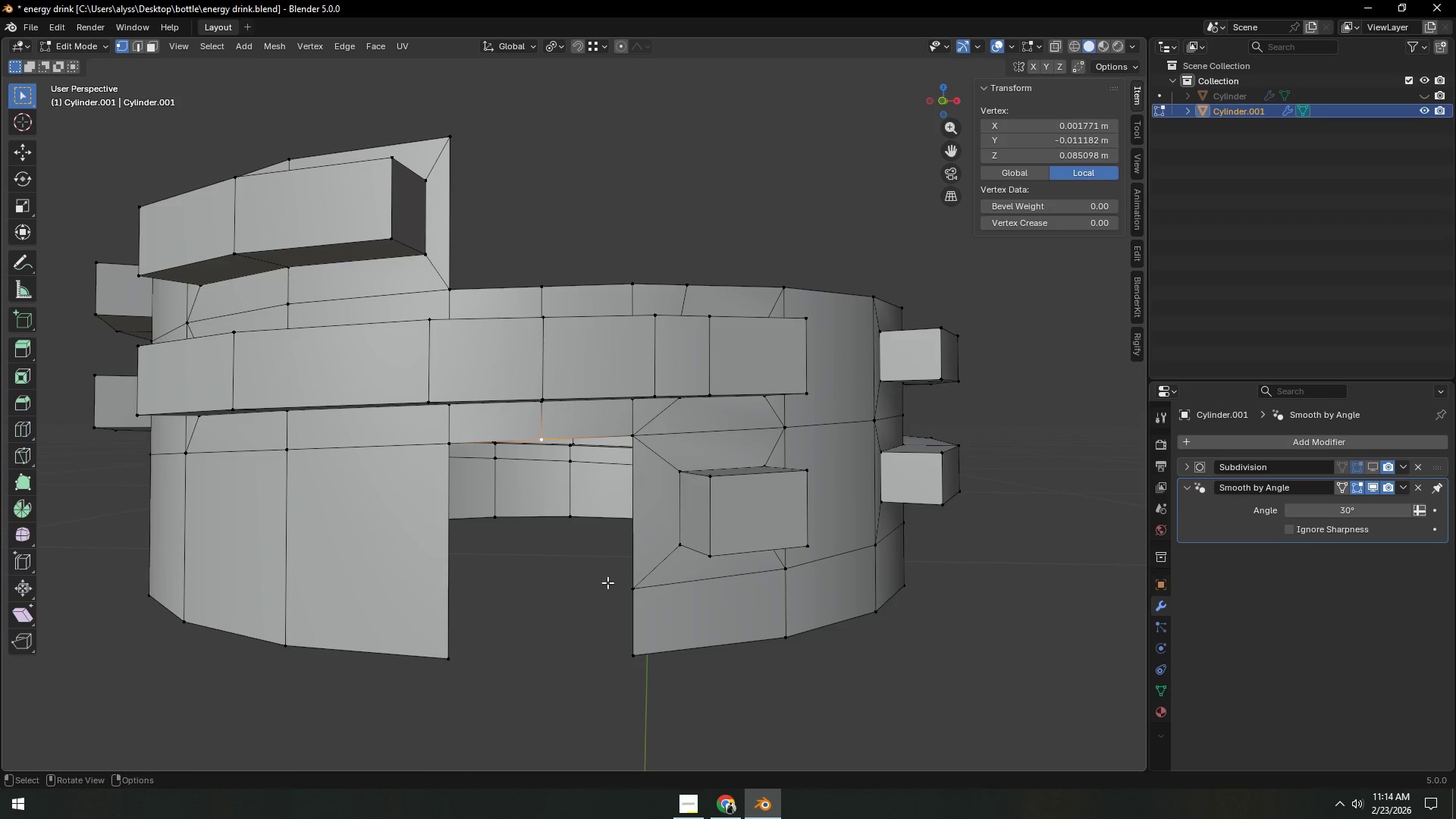 
type(ez)
 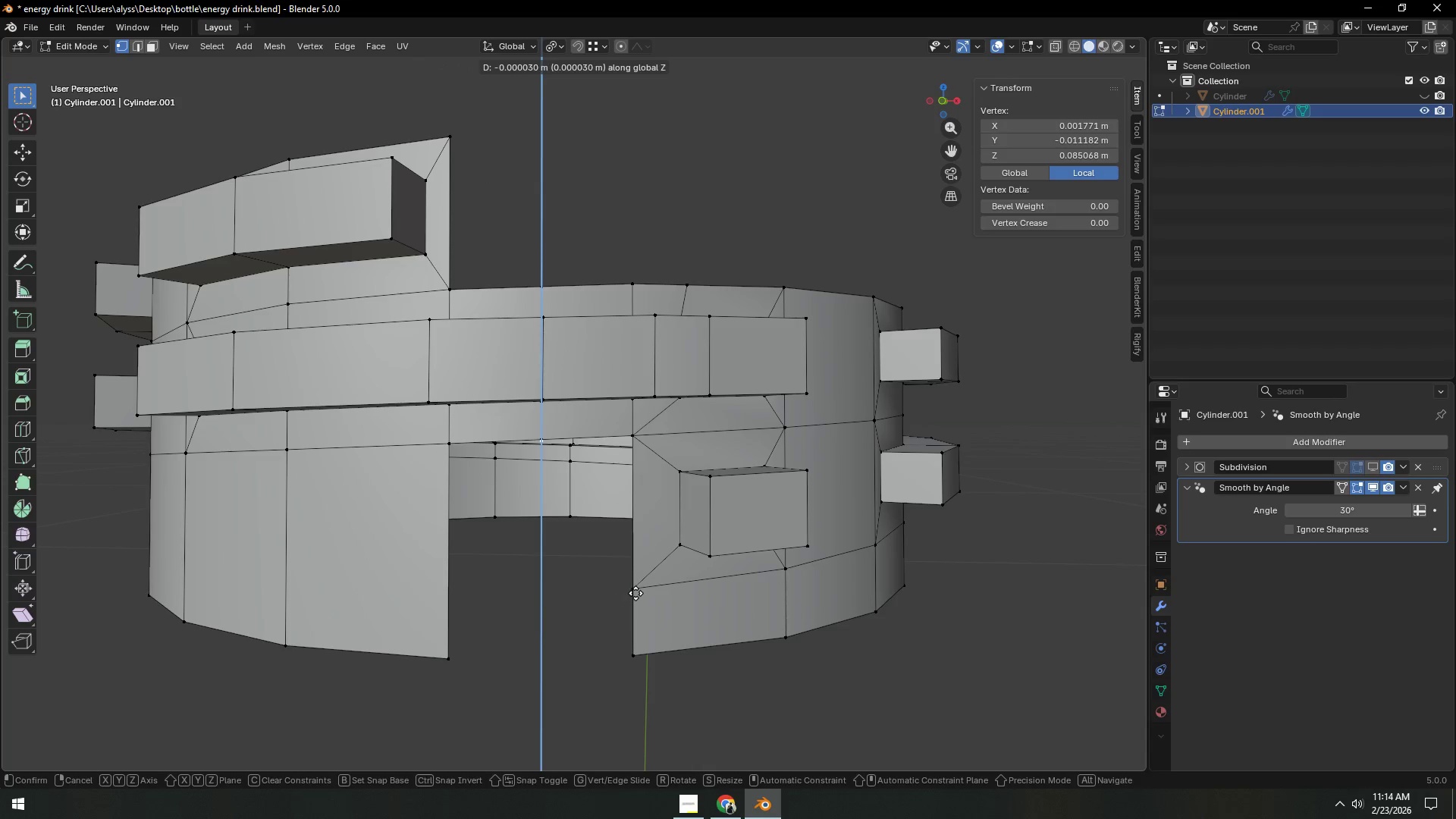 
hold_key(key=ControlLeft, duration=0.59)
left_click([635, 593])
 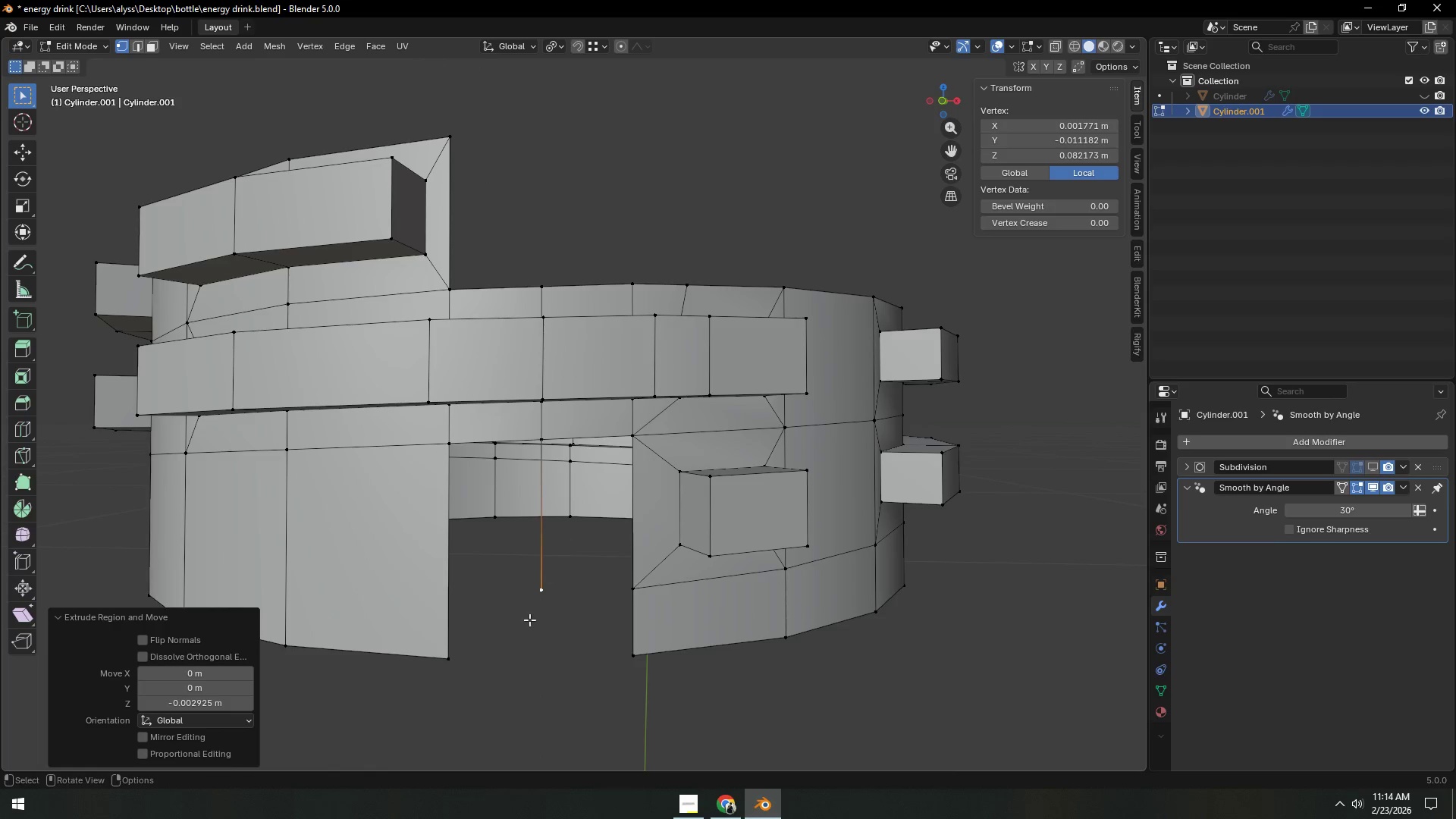 
left_click([452, 662])
 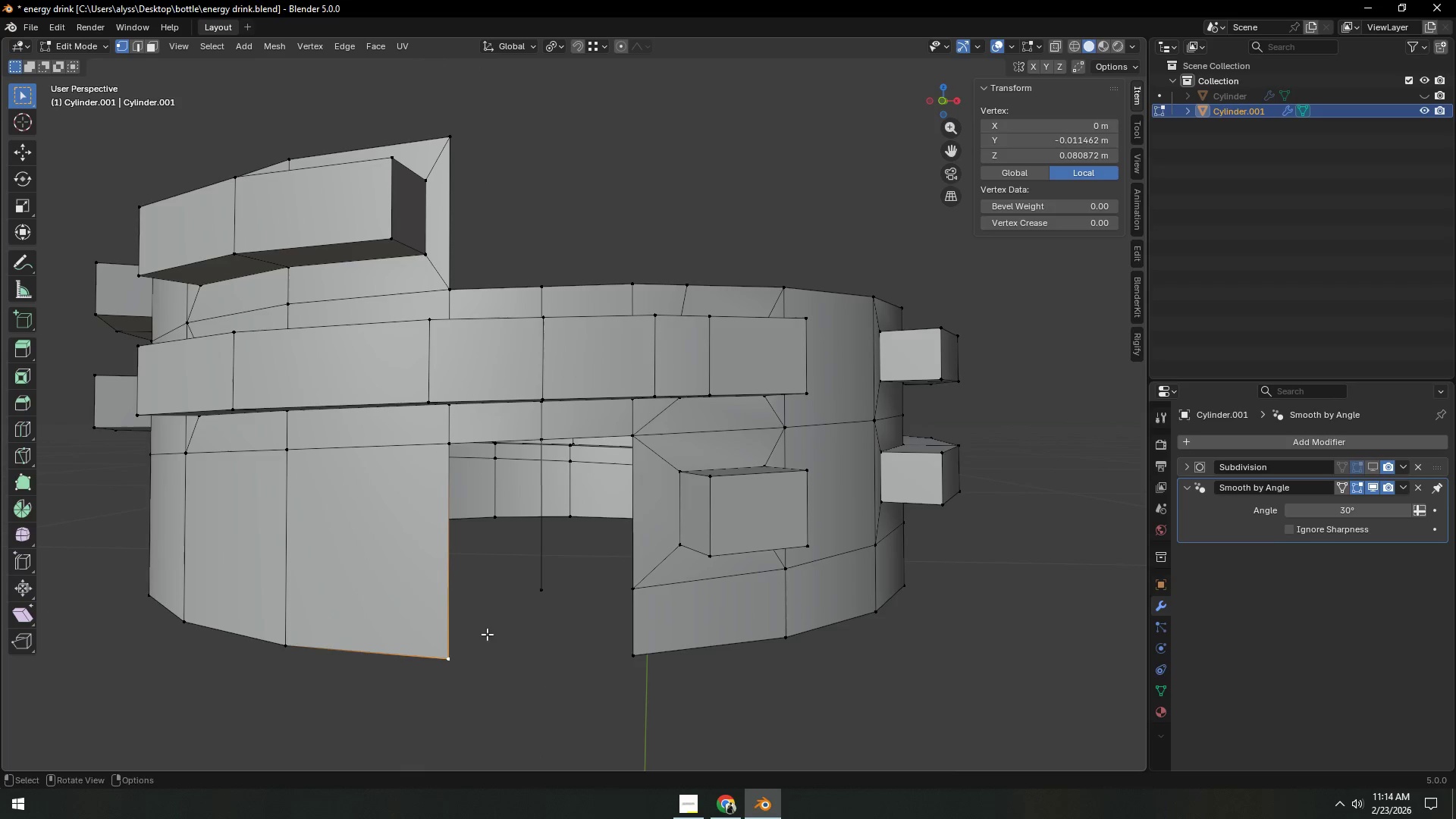 
hold_key(key=ShiftLeft, duration=1.51)
left_click([535, 598])
 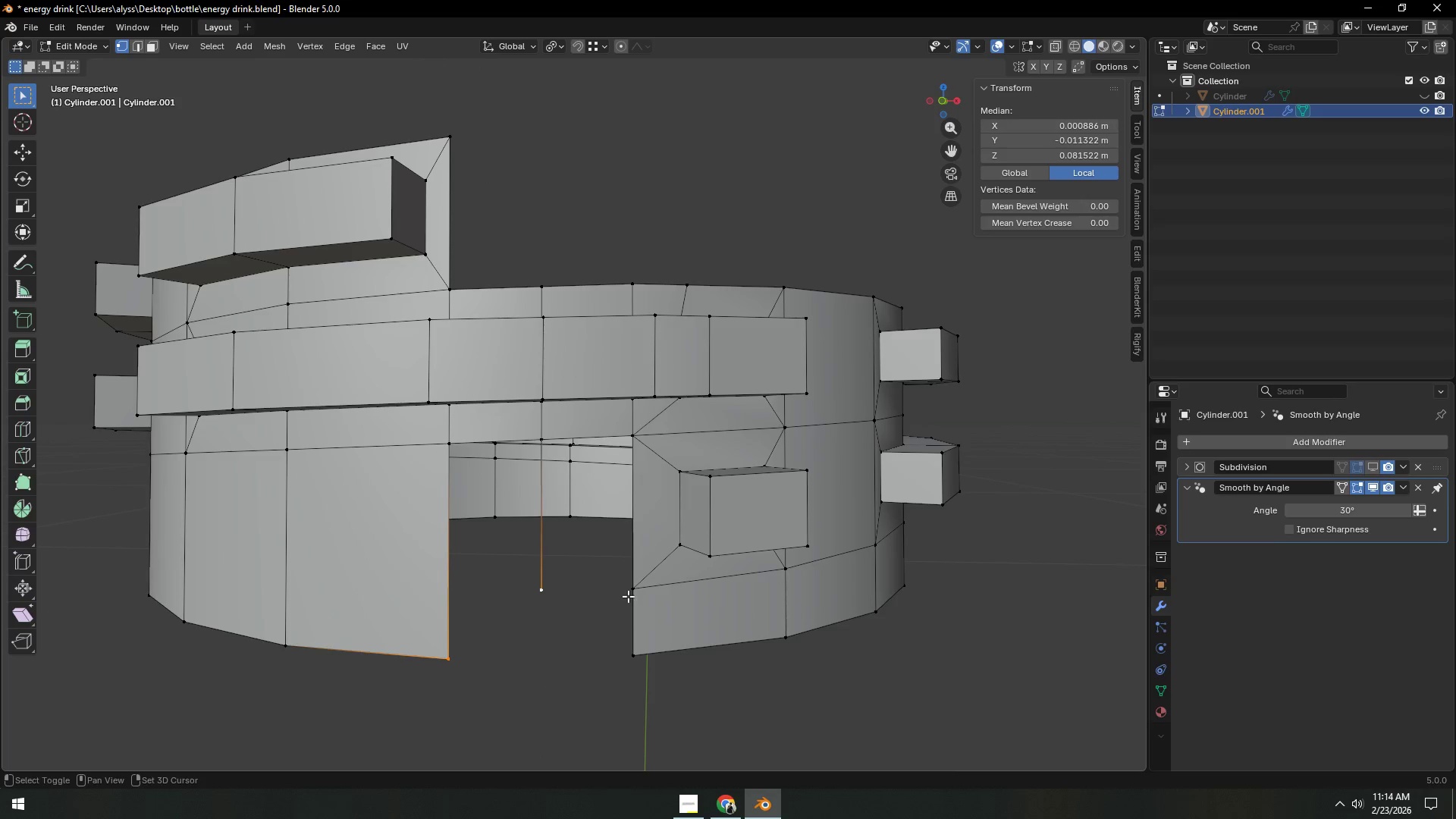 
left_click([629, 597])
 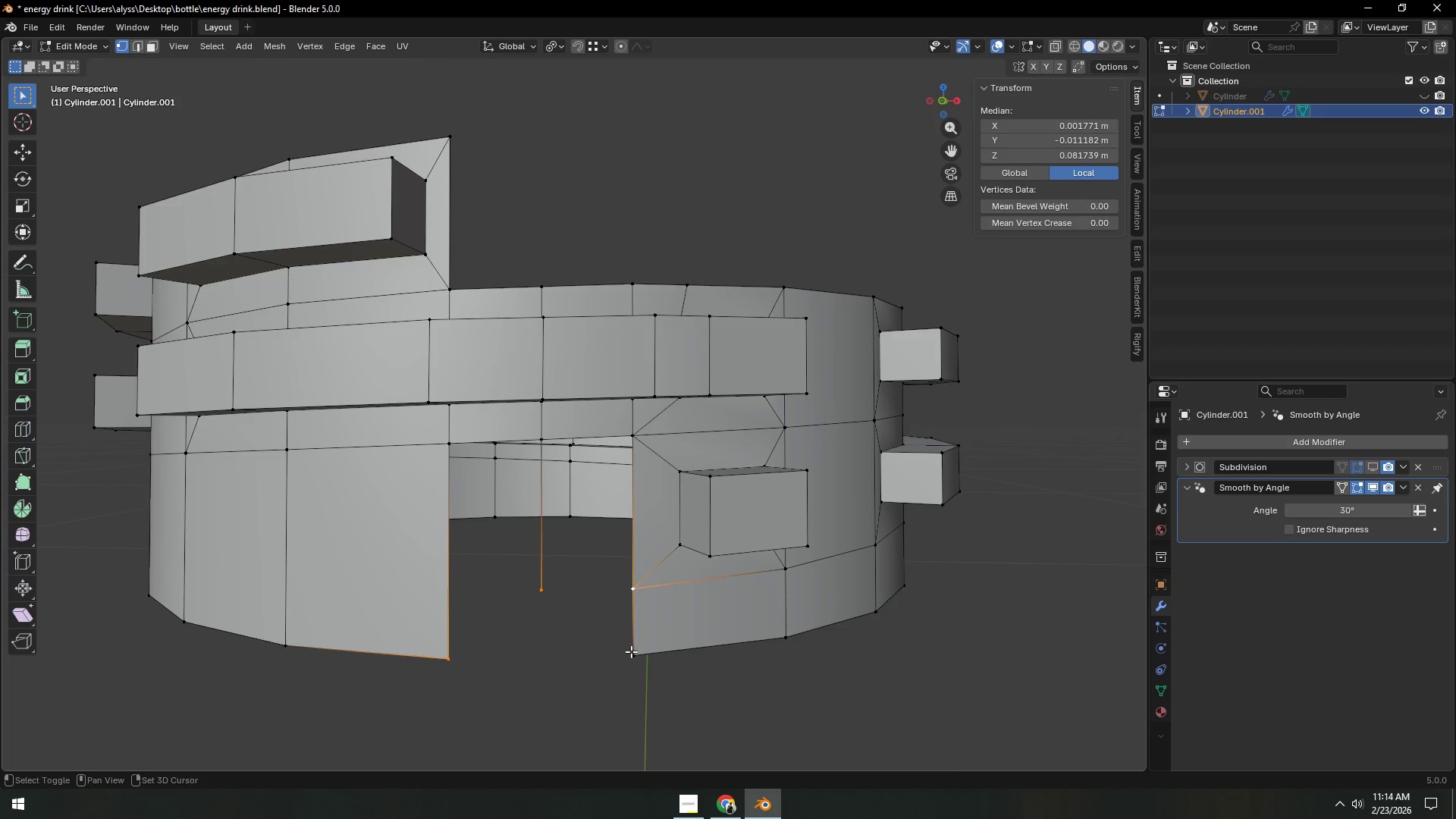 
type(f2)
 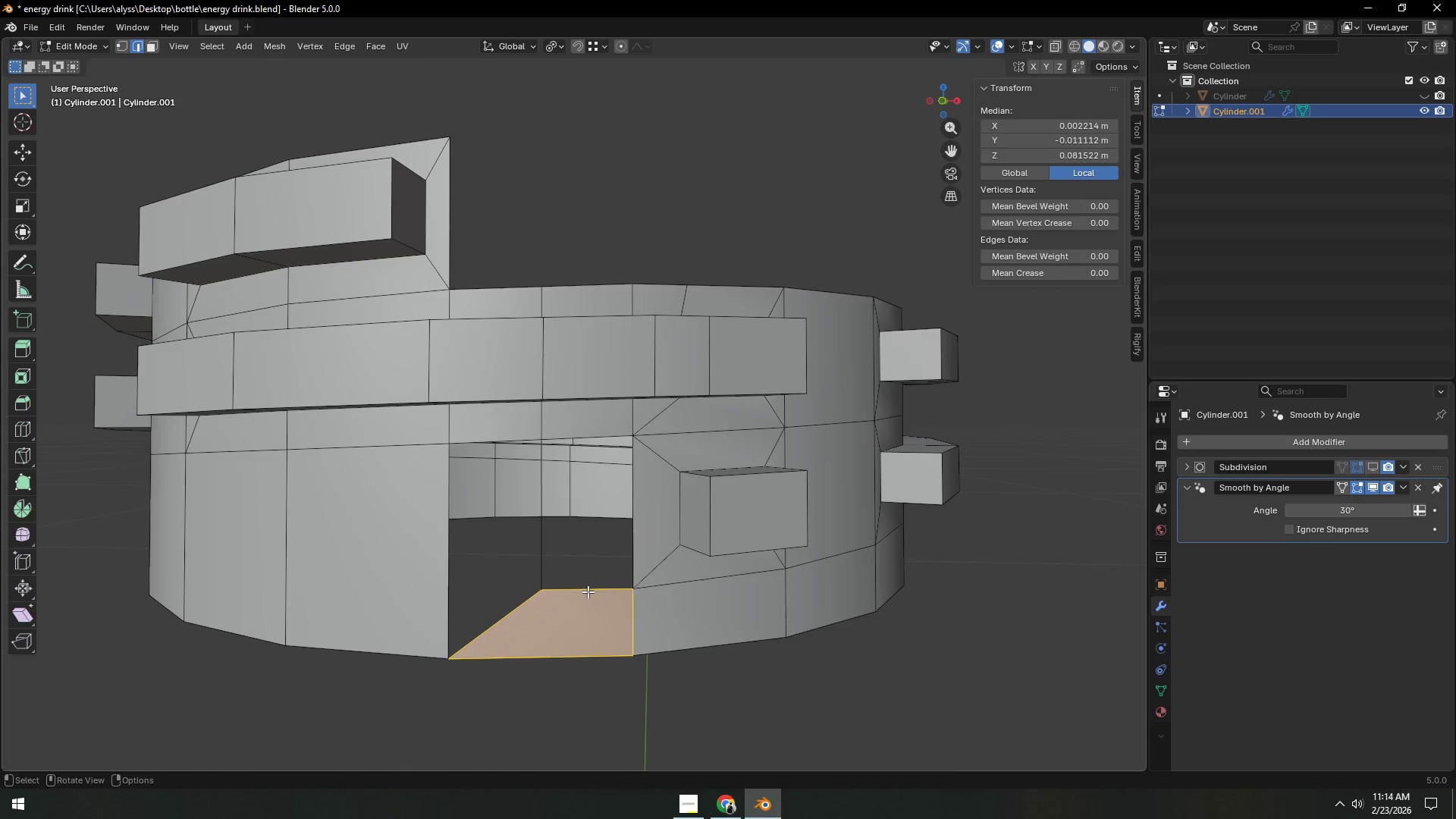 
left_click([588, 592])
 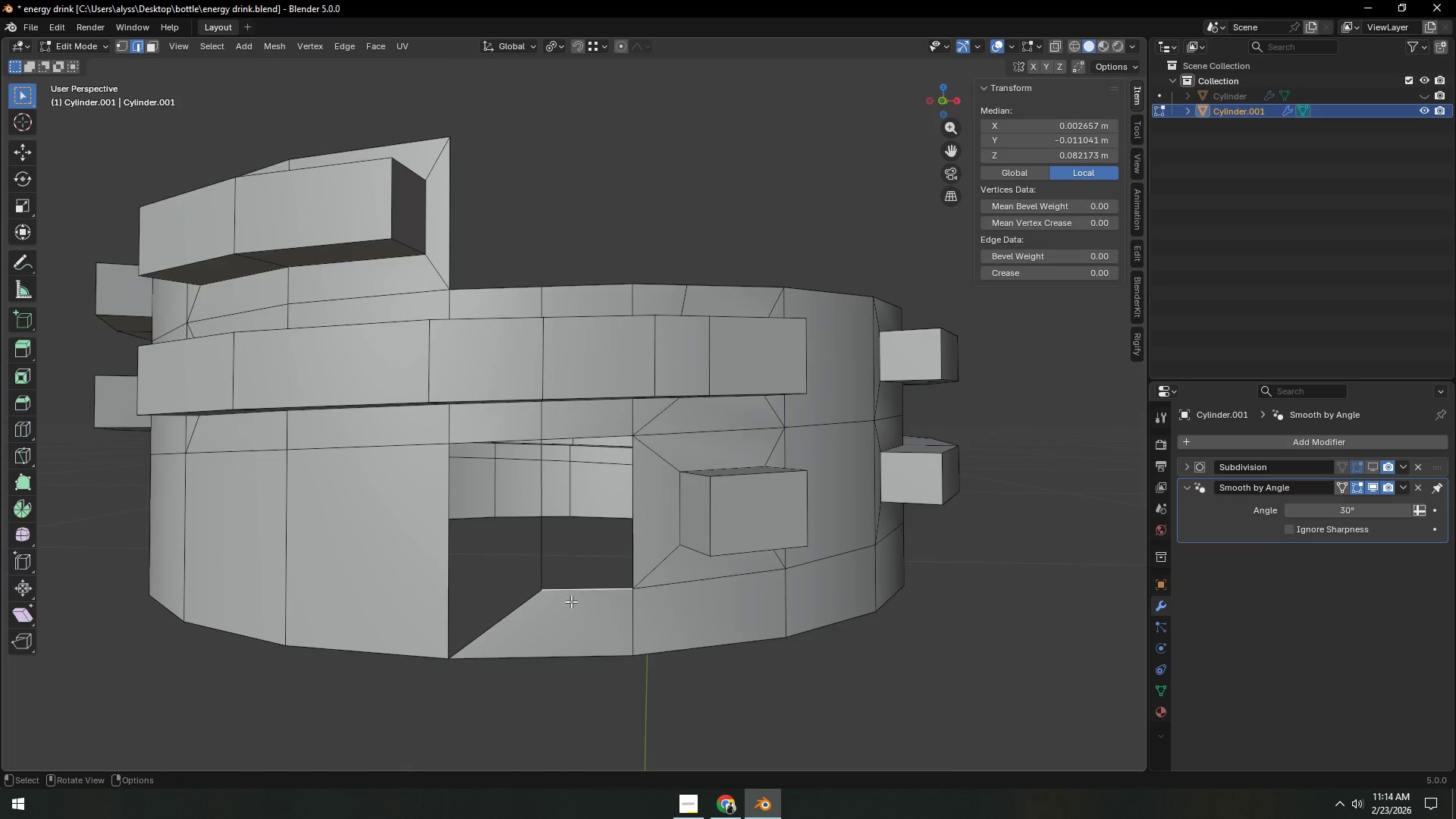 
key(F)
 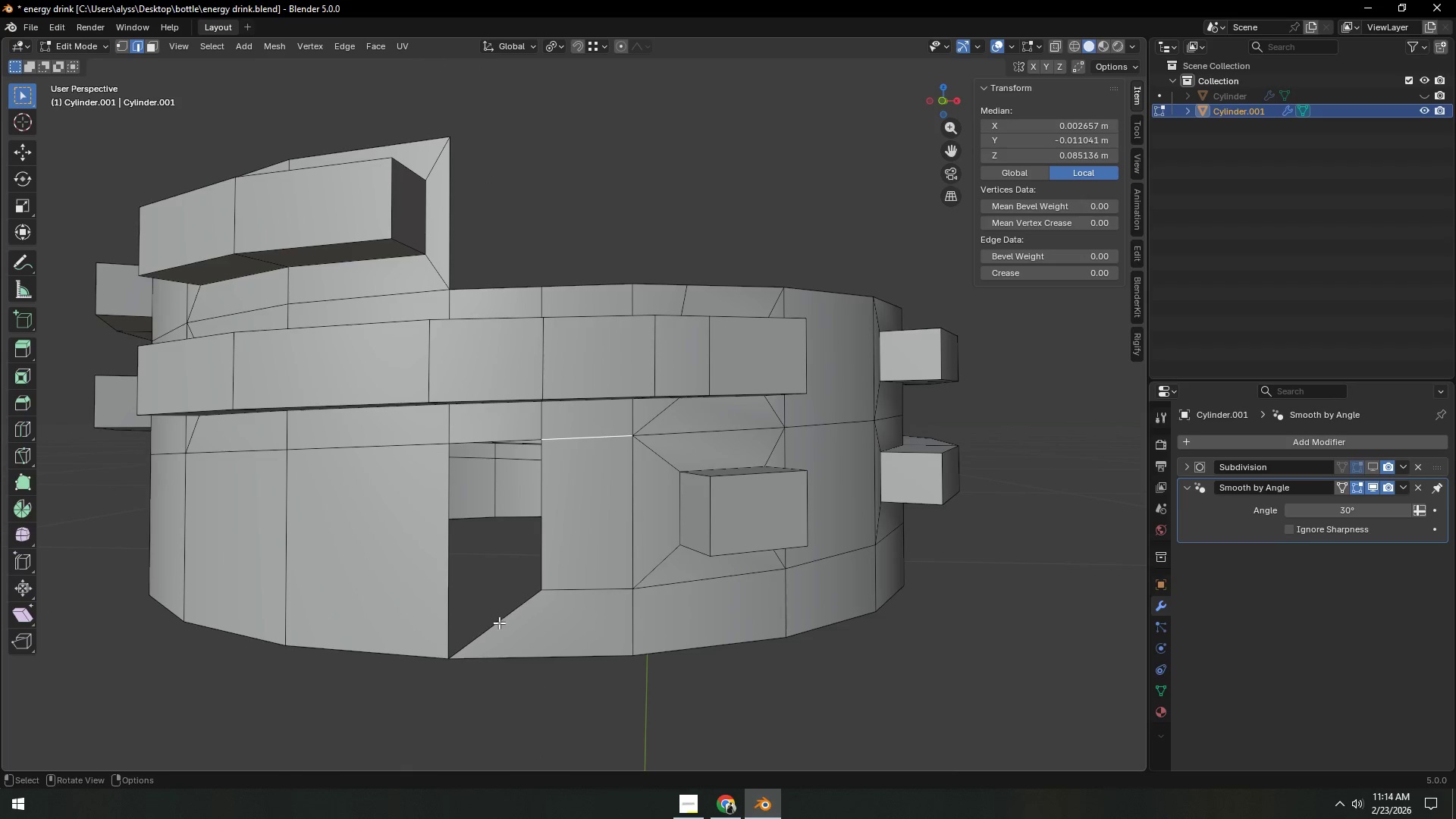 
left_click([498, 623])
 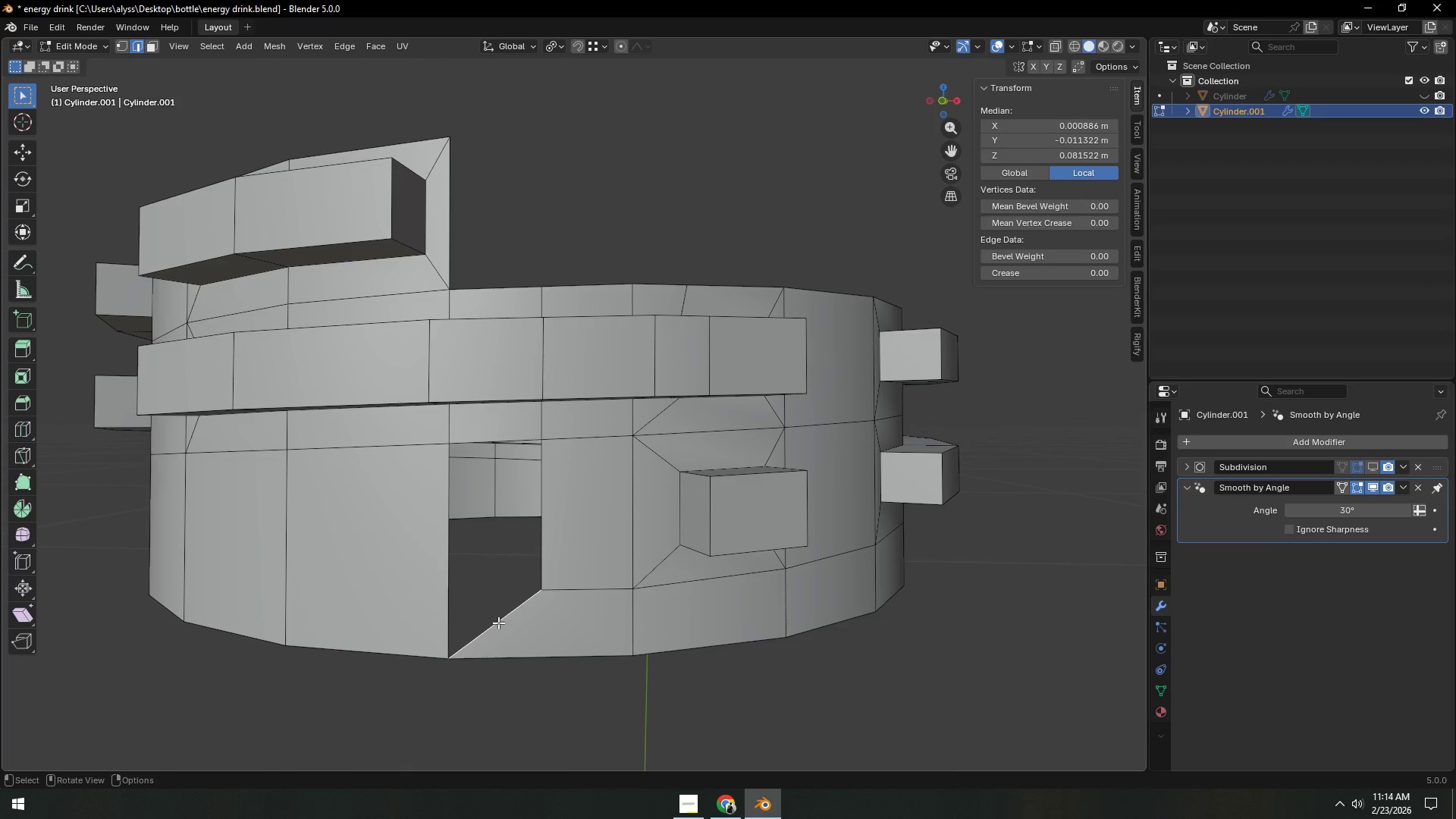 
key(F)
 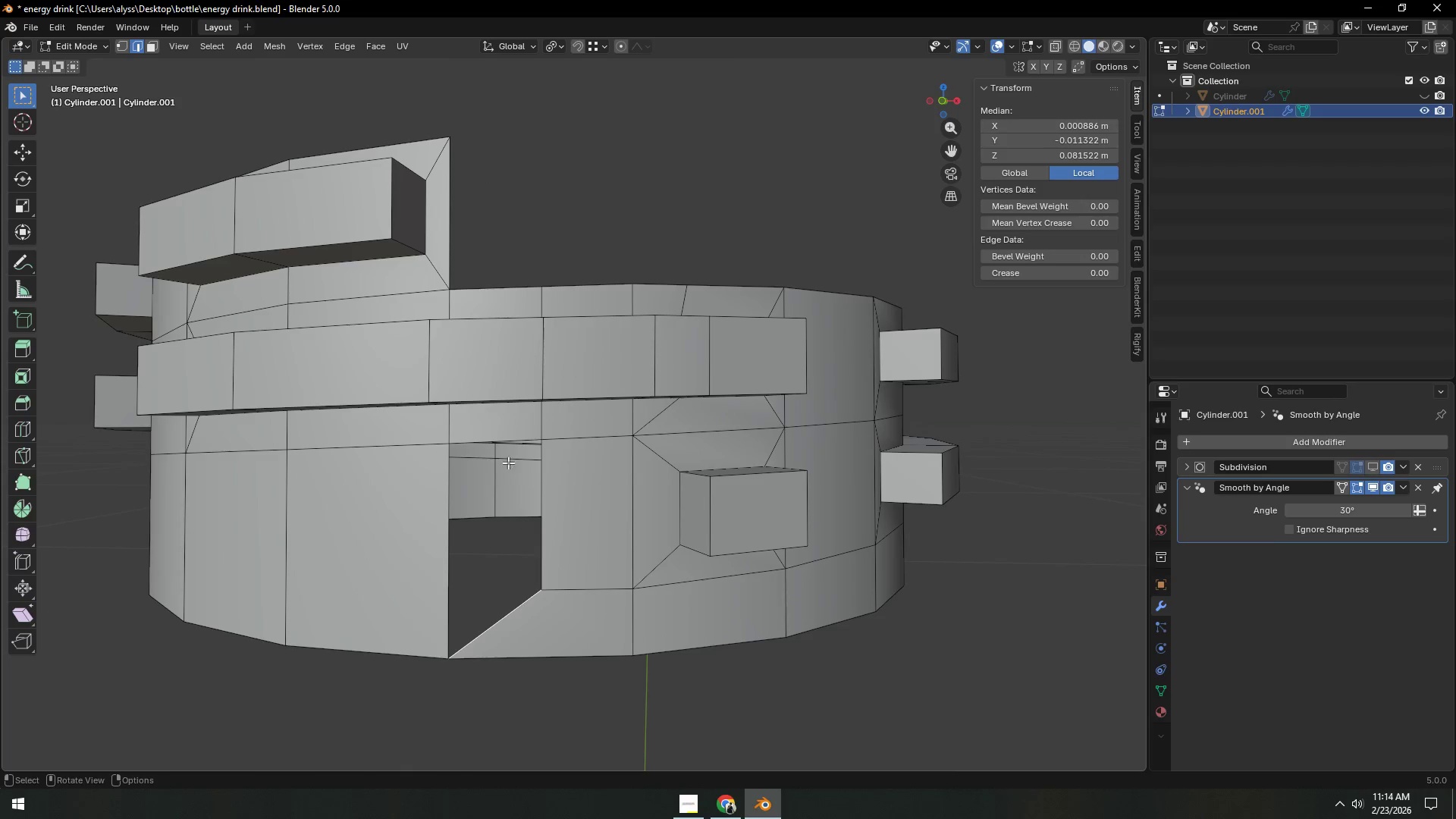 
left_click([501, 436])
 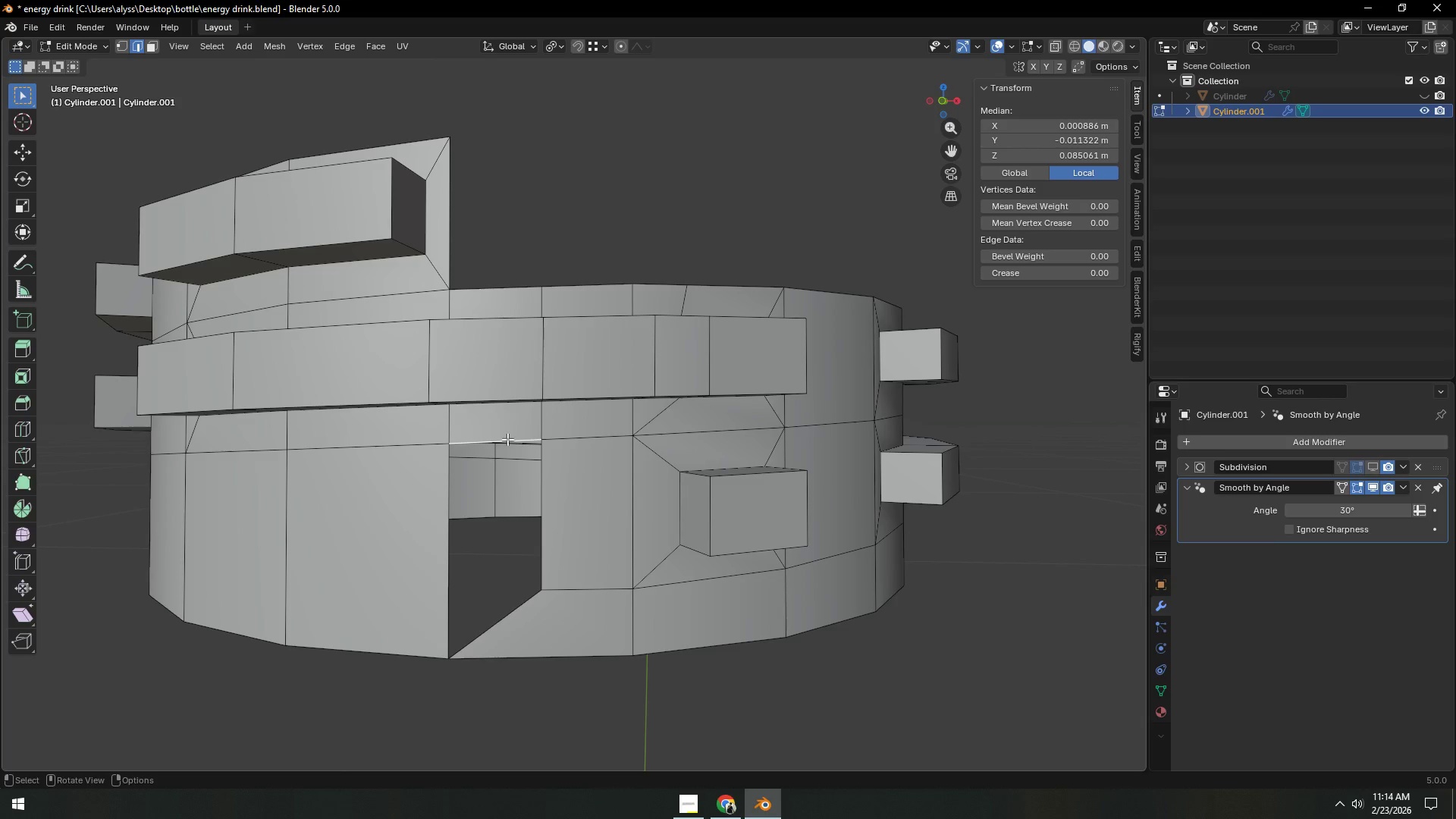 
key(F)
 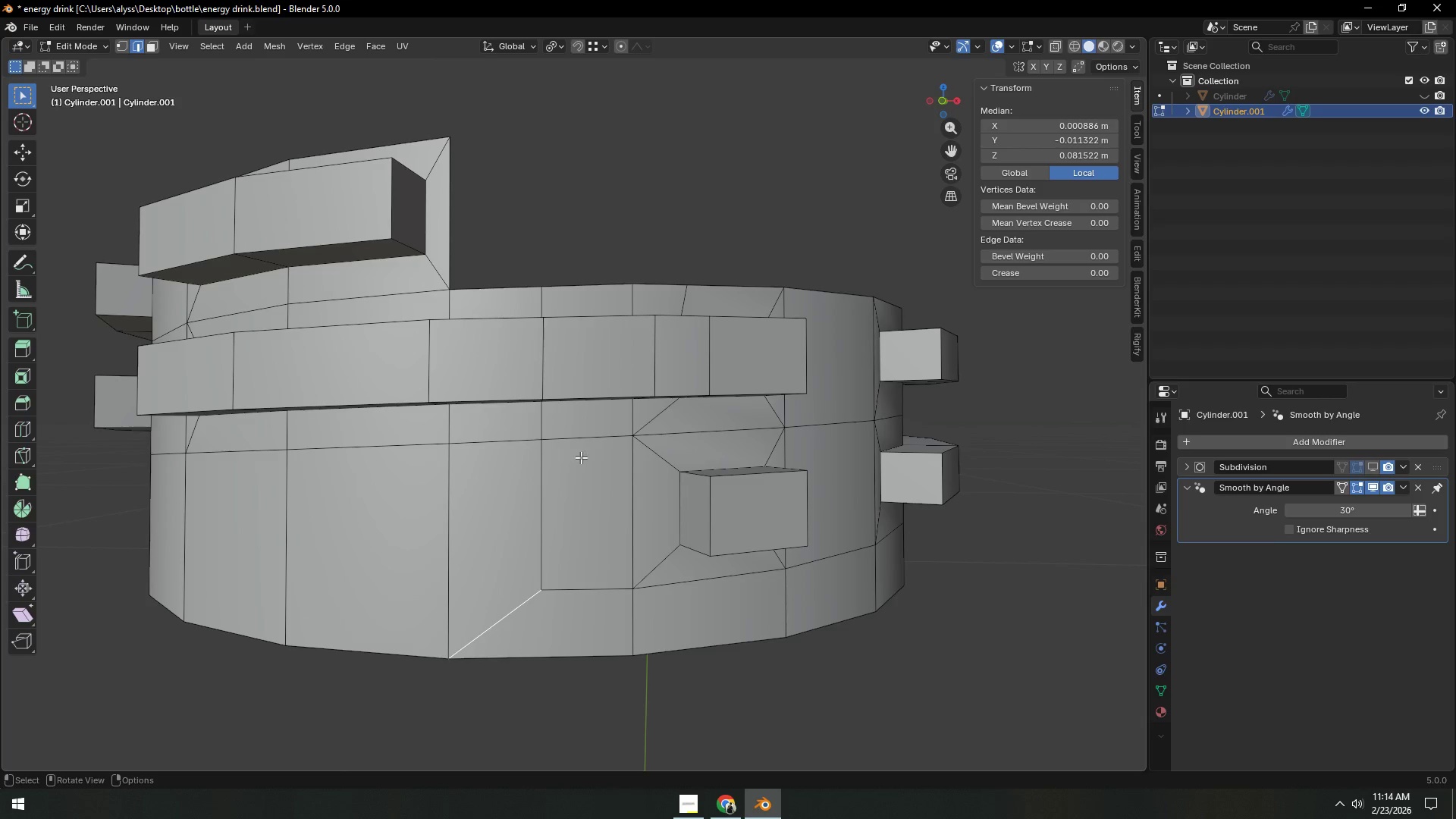 
scroll: coordinate [604, 477], scroll_direction: down, amount: 3.0
 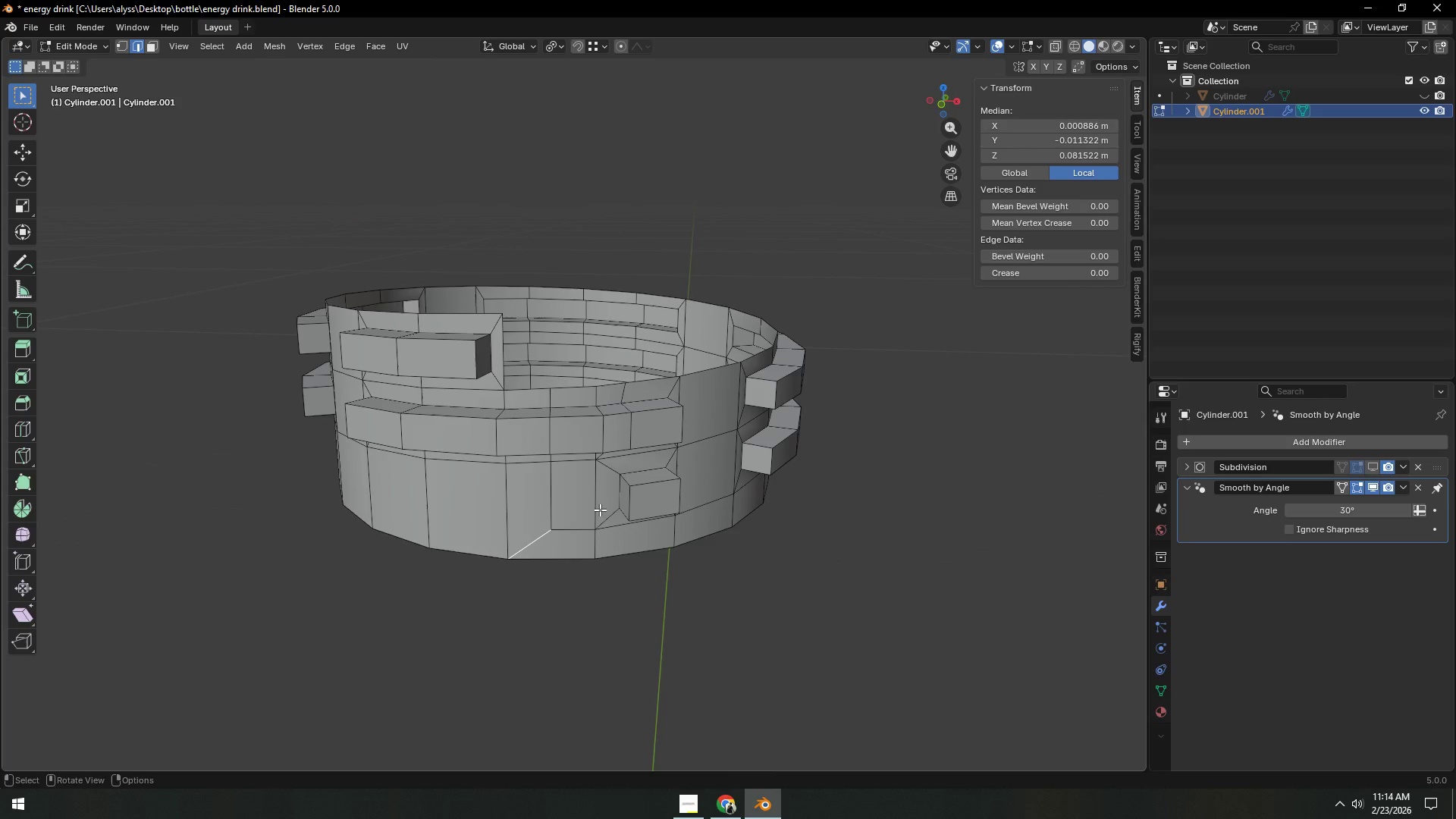 
key(Shift+ShiftLeft)
 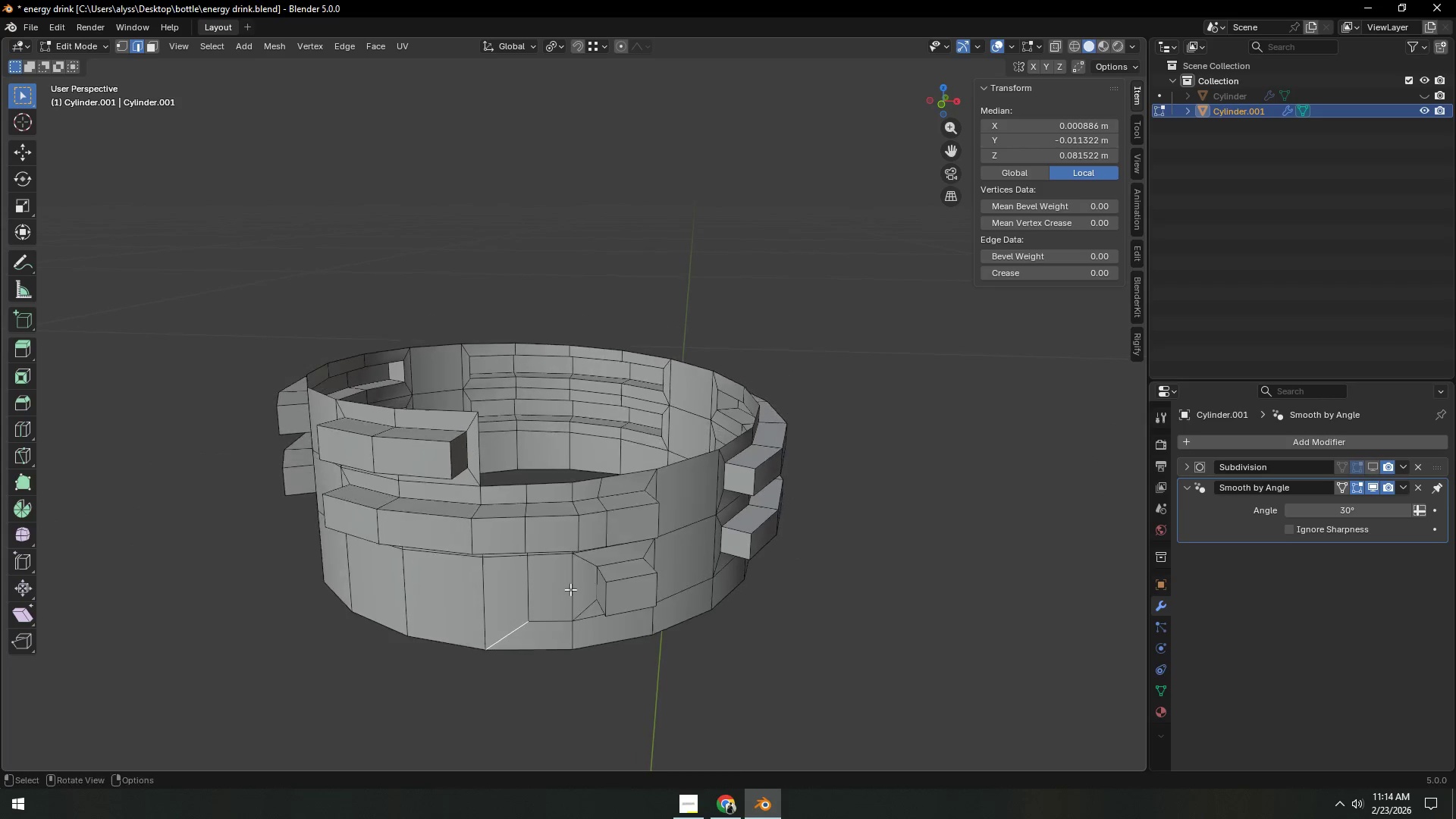 
scroll: coordinate [570, 589], scroll_direction: up, amount: 2.0
 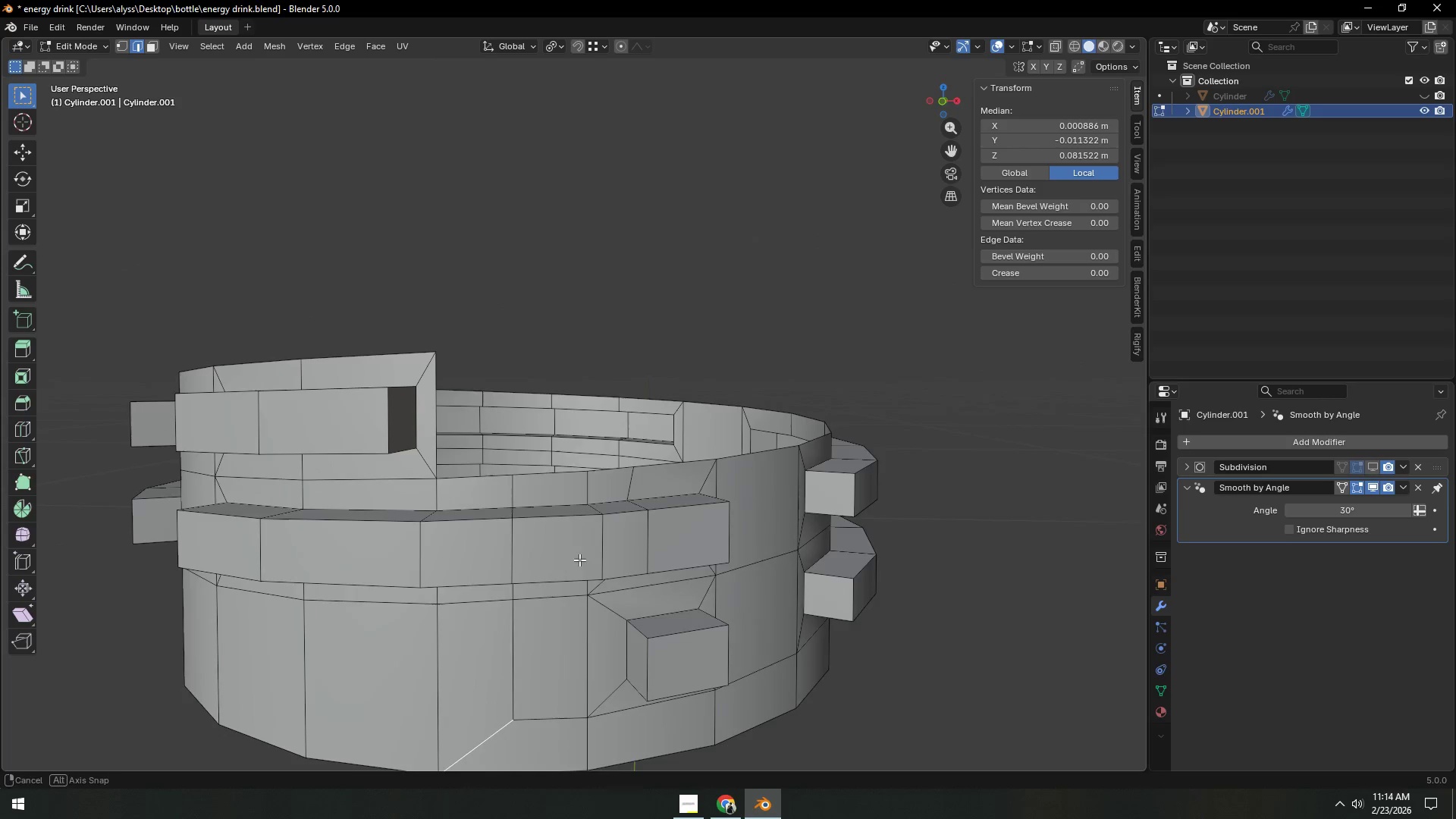 
key(1)
 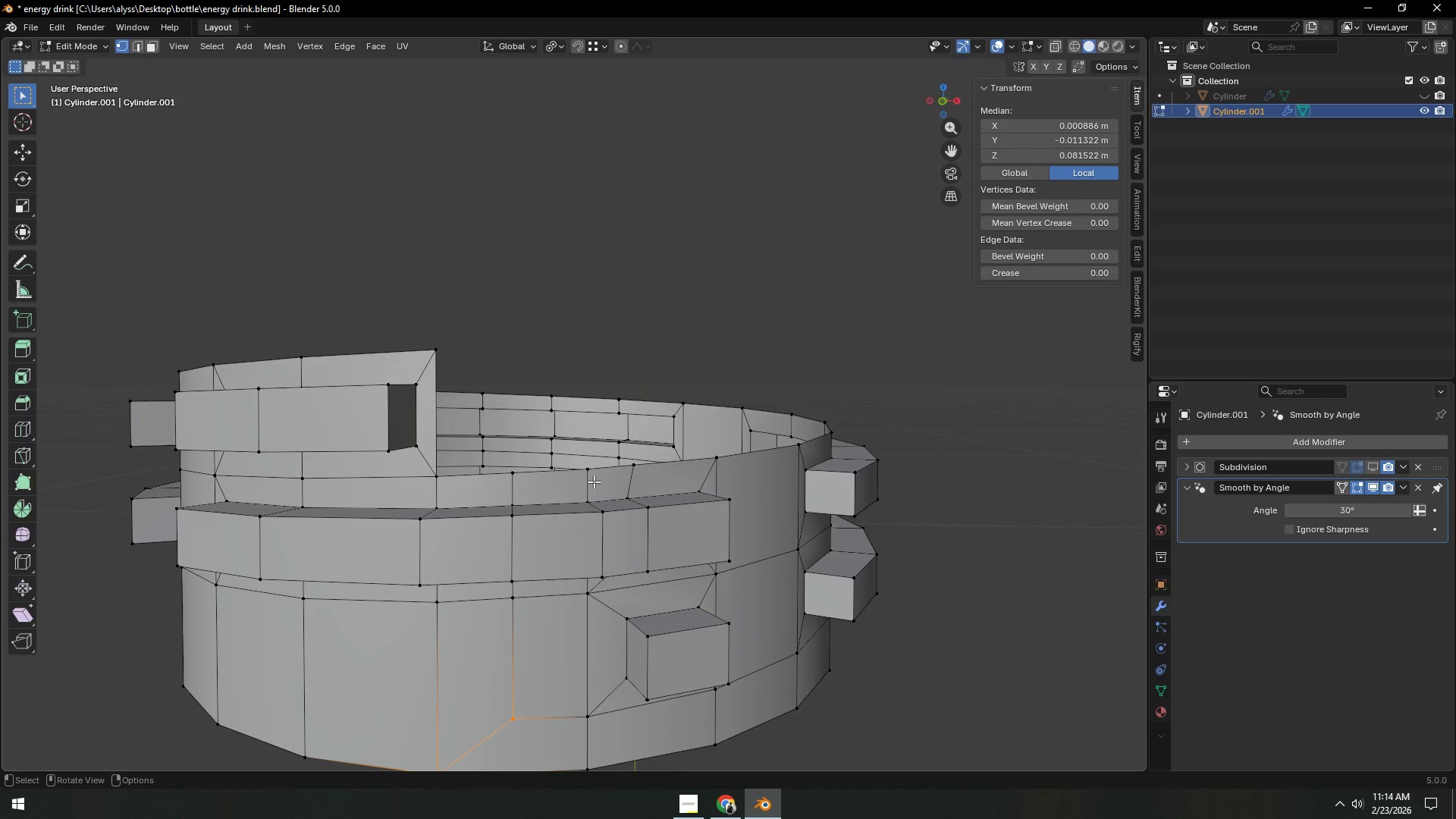 
left_click([591, 471])
 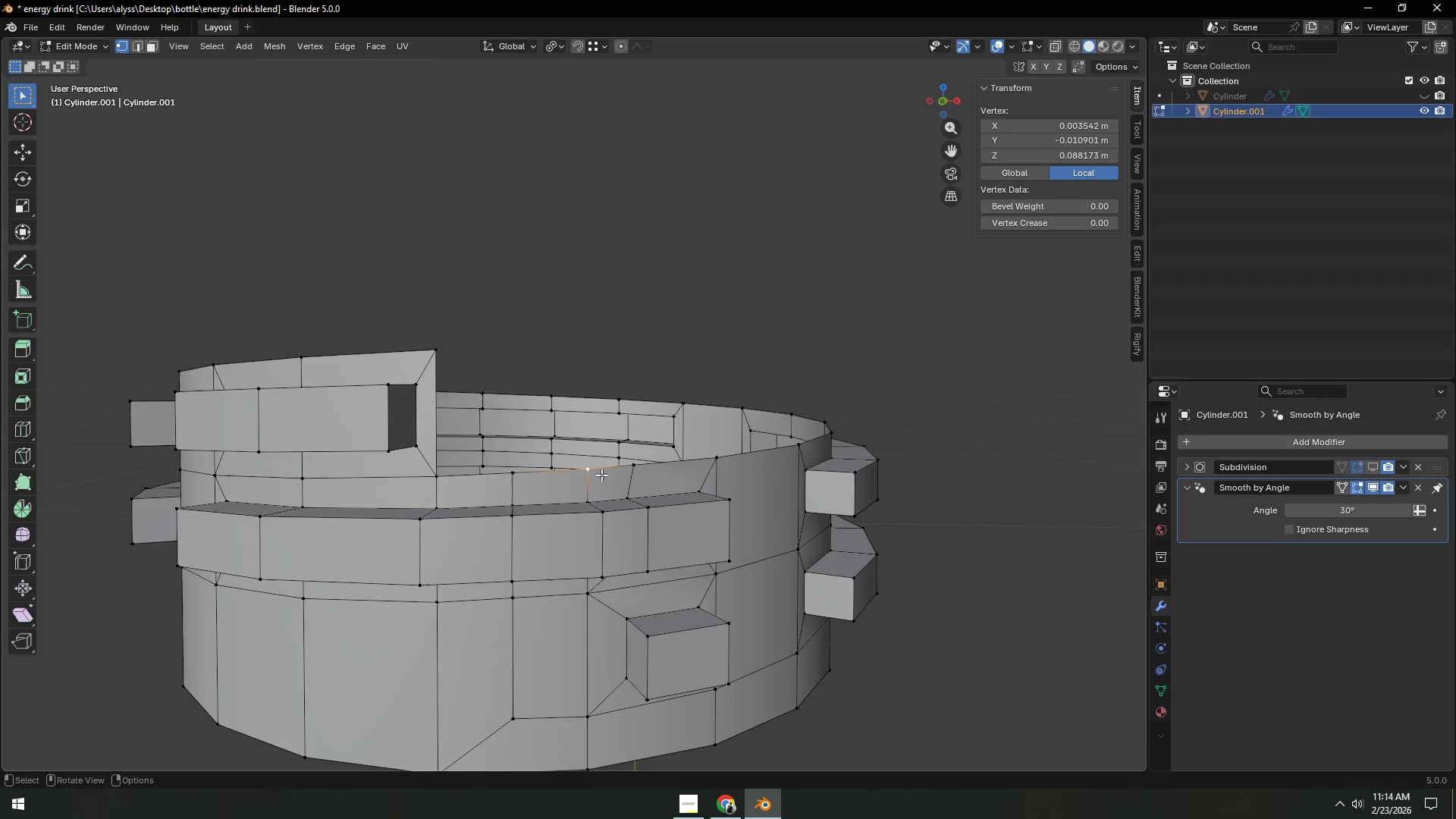 
hold_key(key=AltLeft, duration=0.38)
left_click([600, 470])
 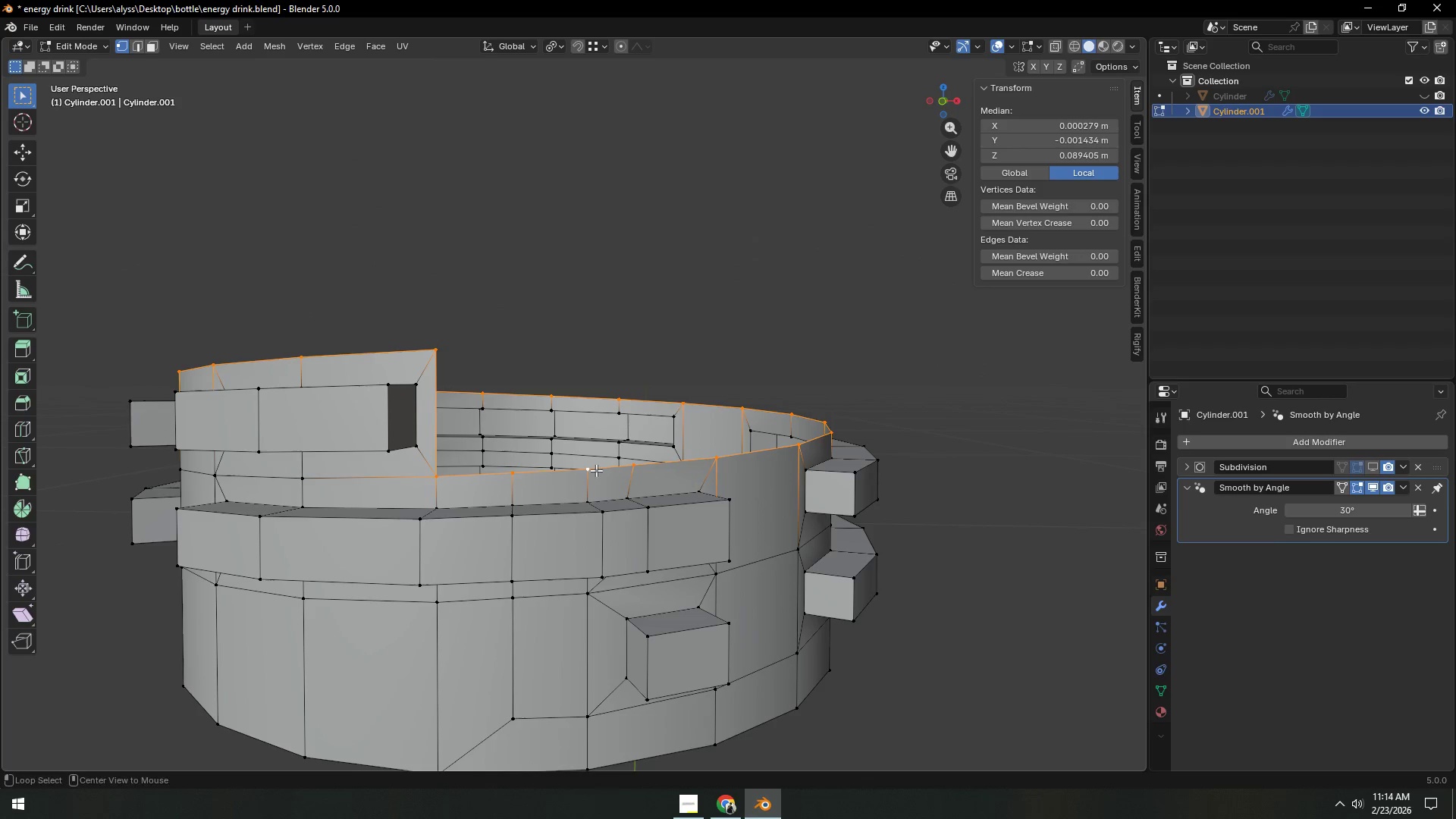 
hold_key(key=ShiftLeft, duration=0.92)
left_click([513, 478])
 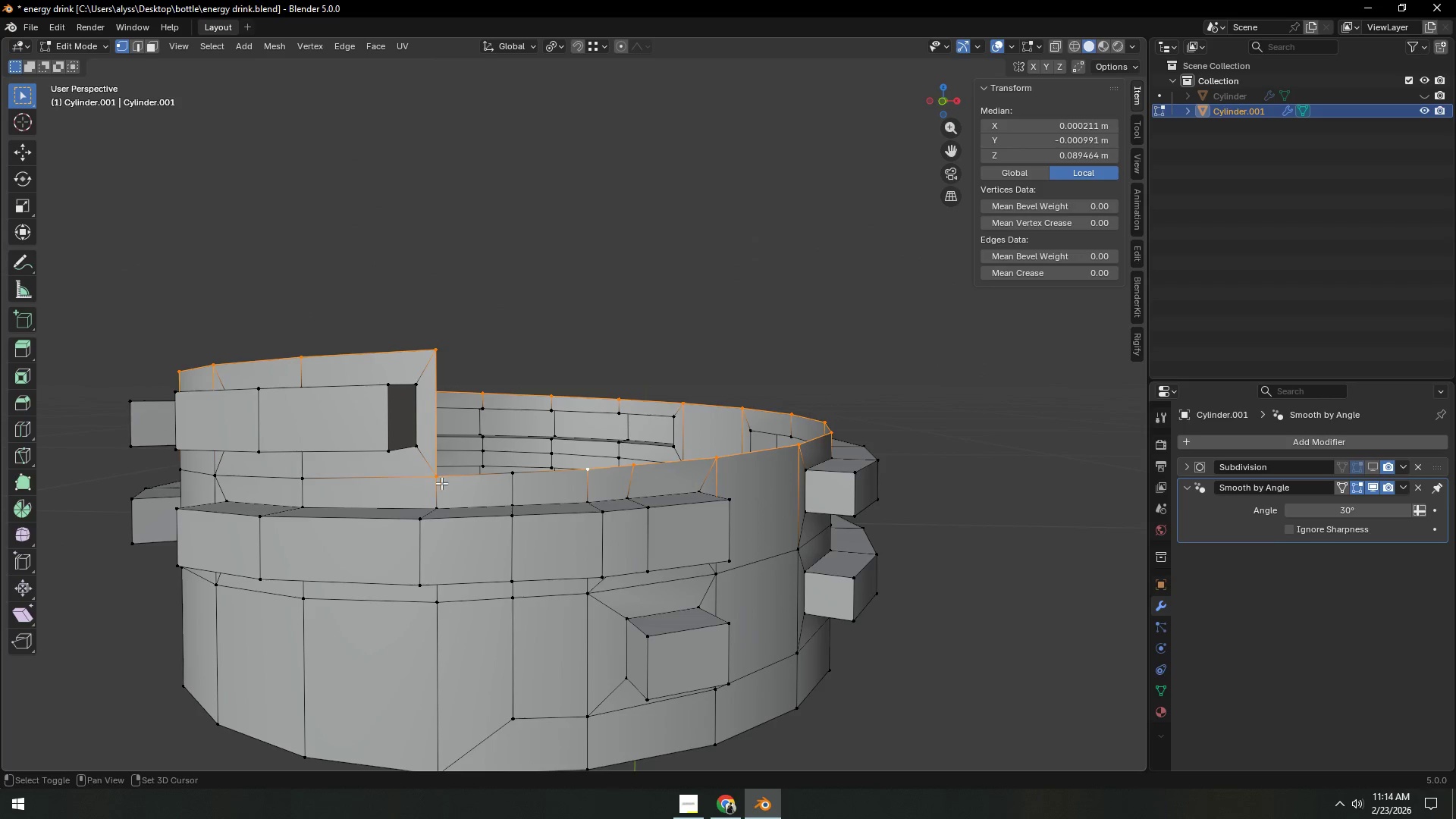 
double_click([440, 483])
 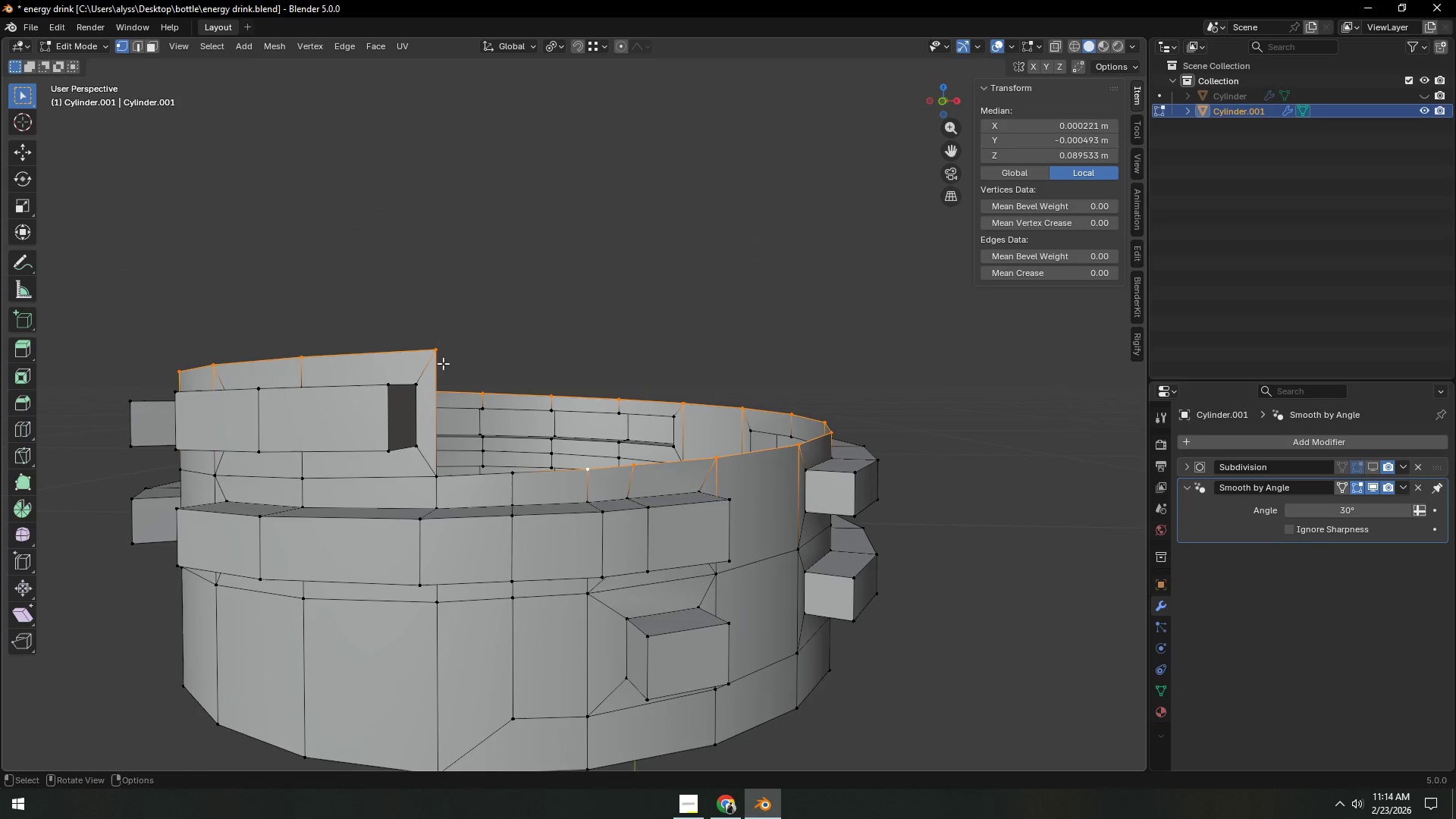 
type(ez)
 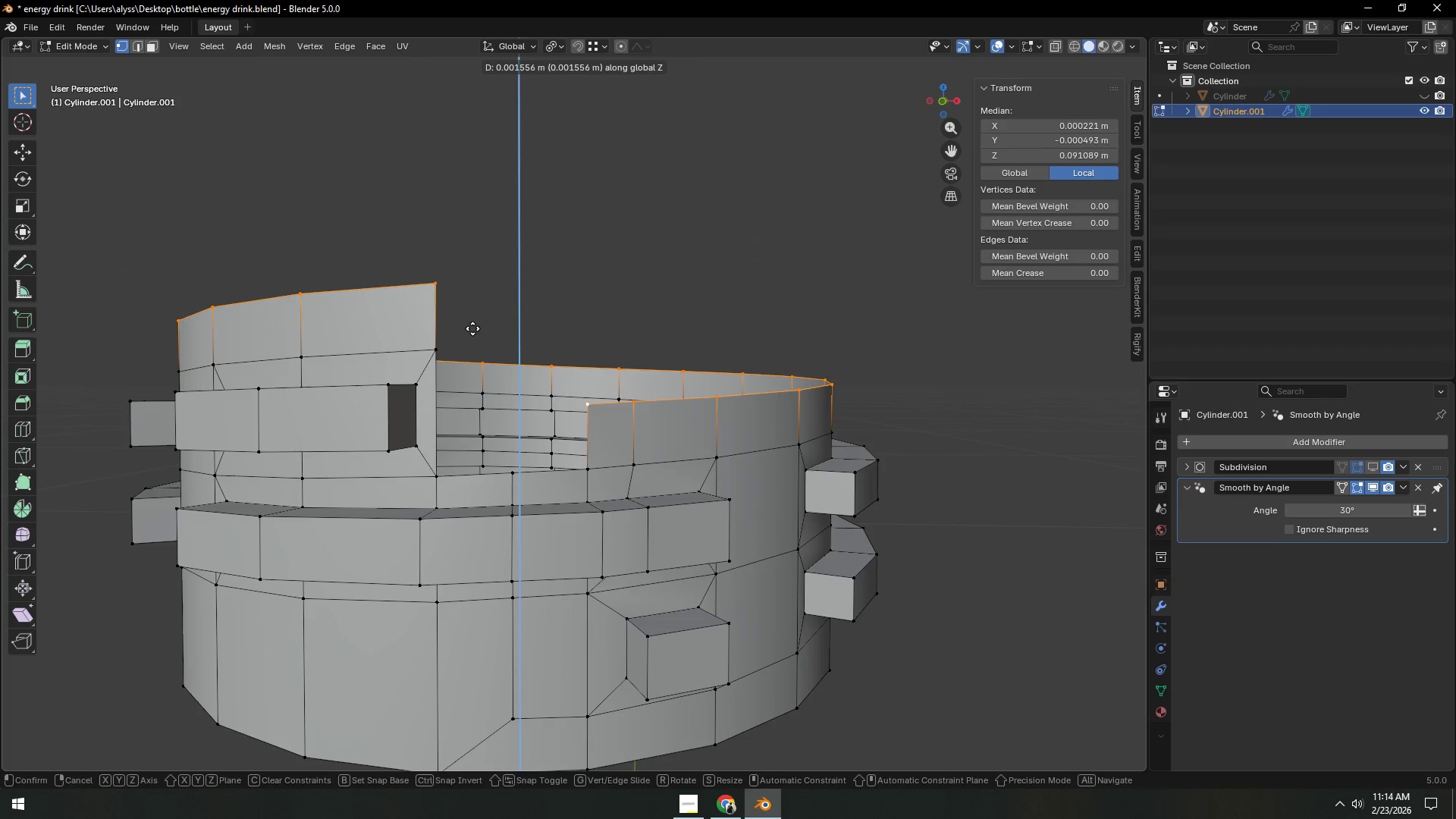 
hold_key(key=ControlLeft, duration=0.59)
left_click([438, 344])
 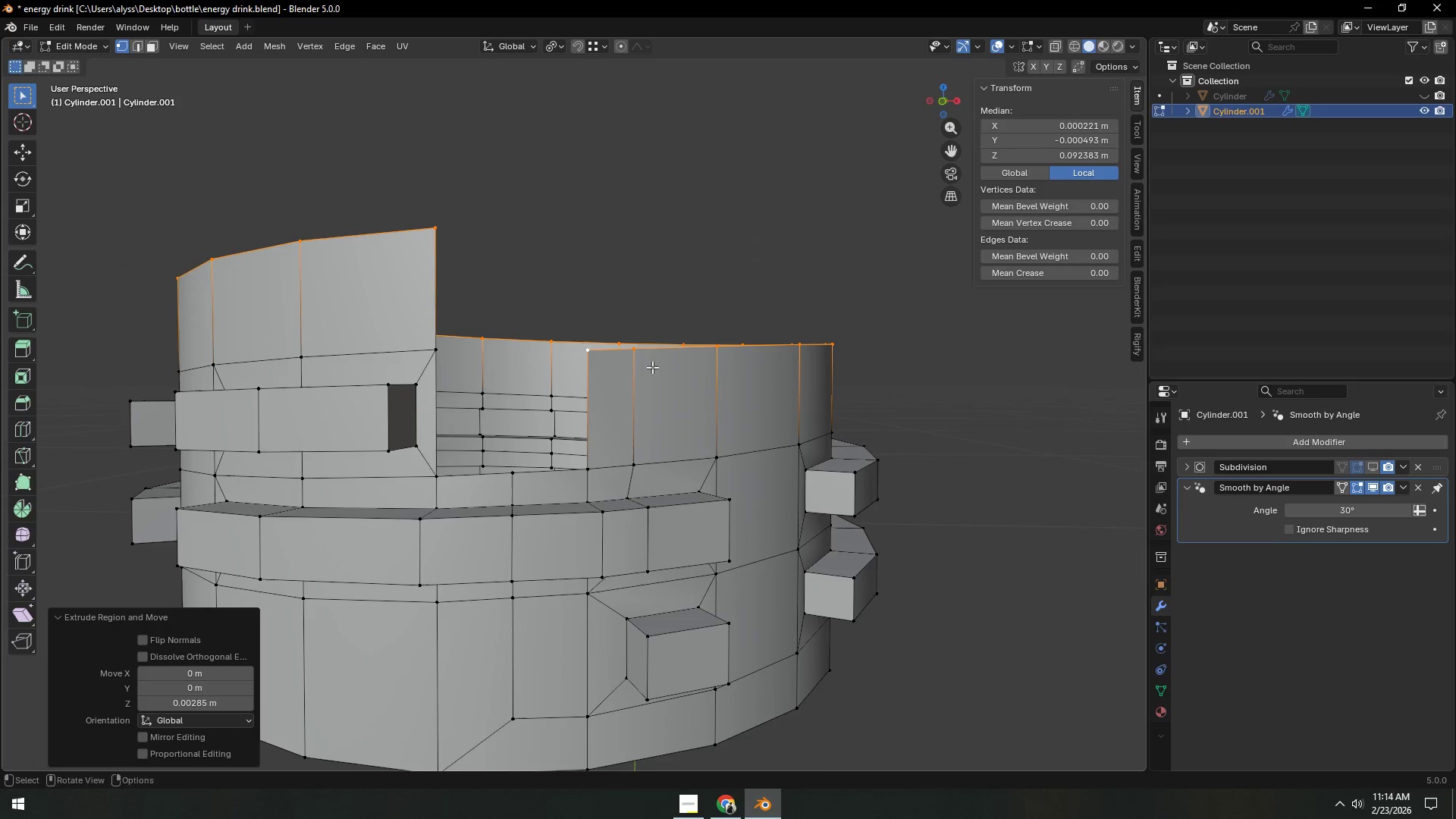 
type(sz0)
key(NumpadEnter)
 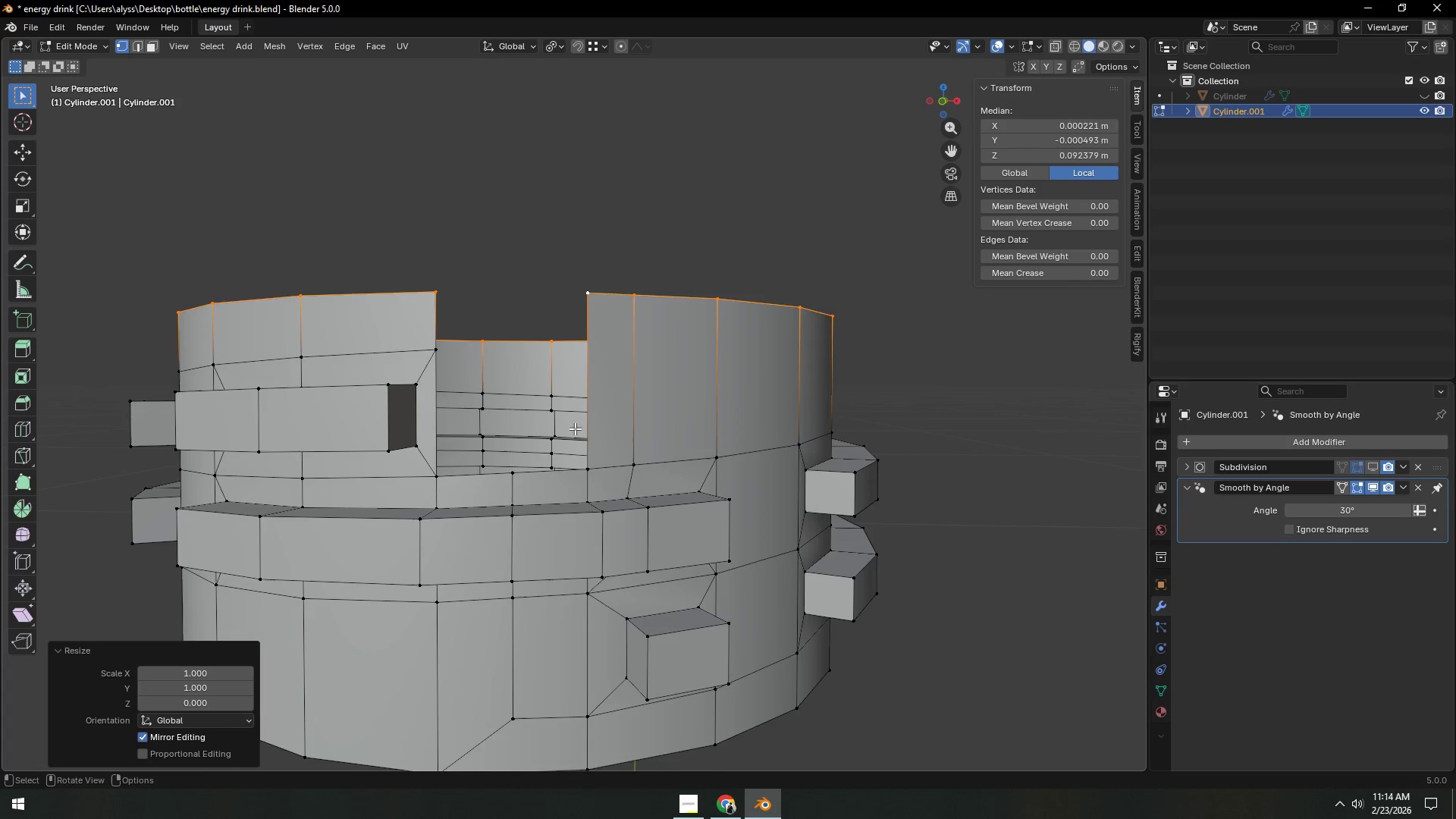 
left_click([504, 478])
 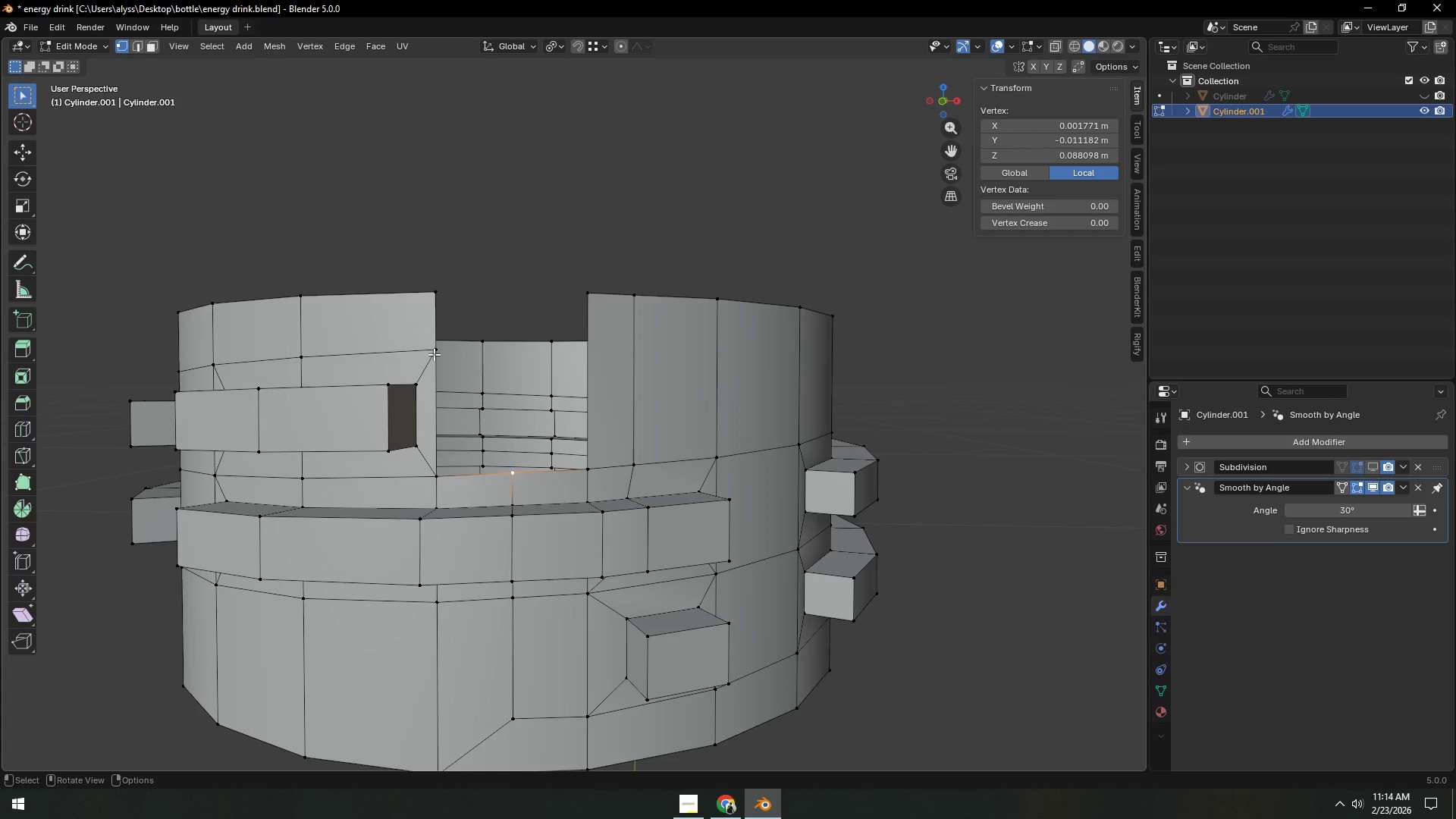 
type(ez)
 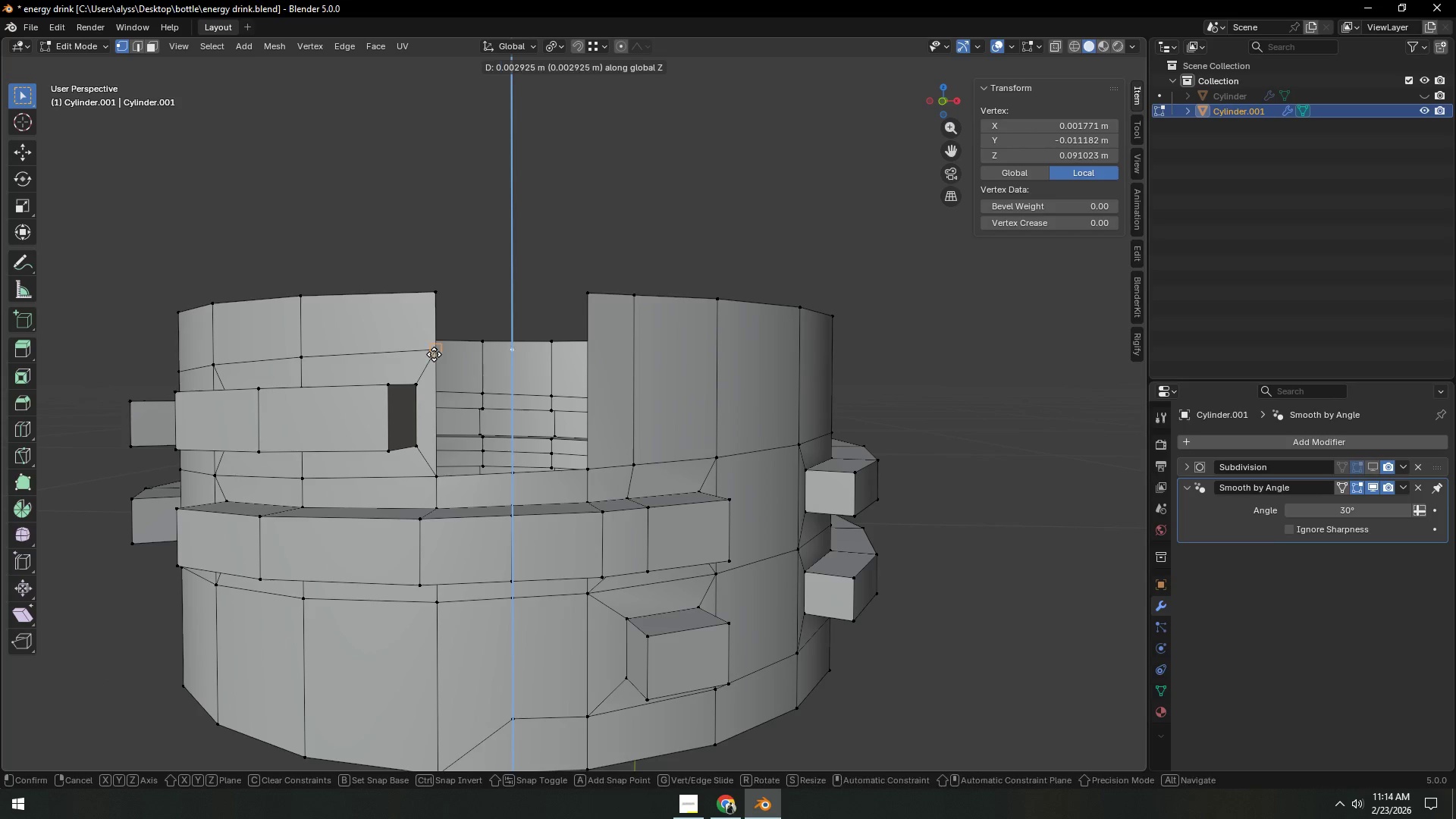 
hold_key(key=ControlLeft, duration=0.52)
left_click([434, 354])
 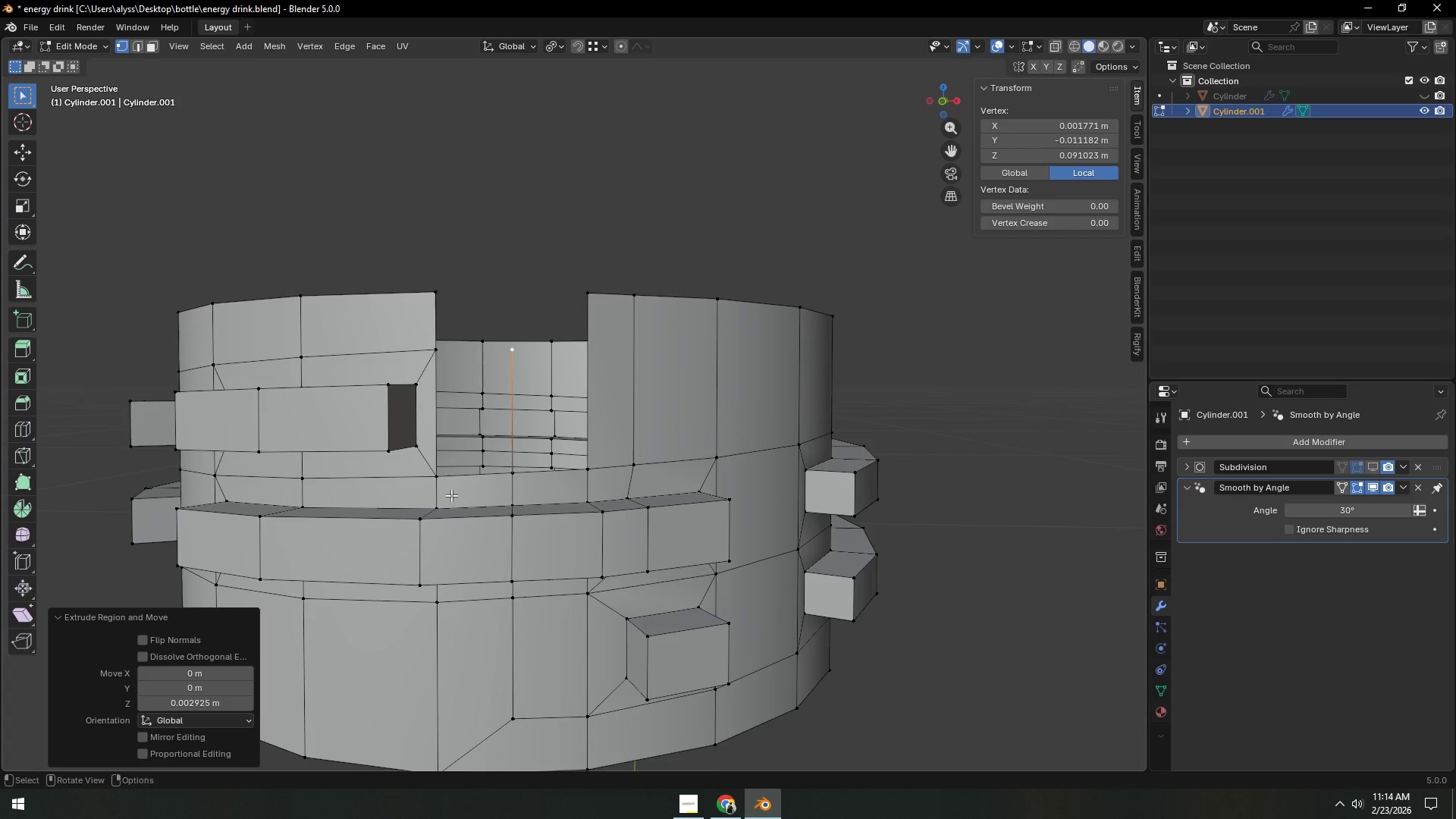 
left_click([435, 483])
 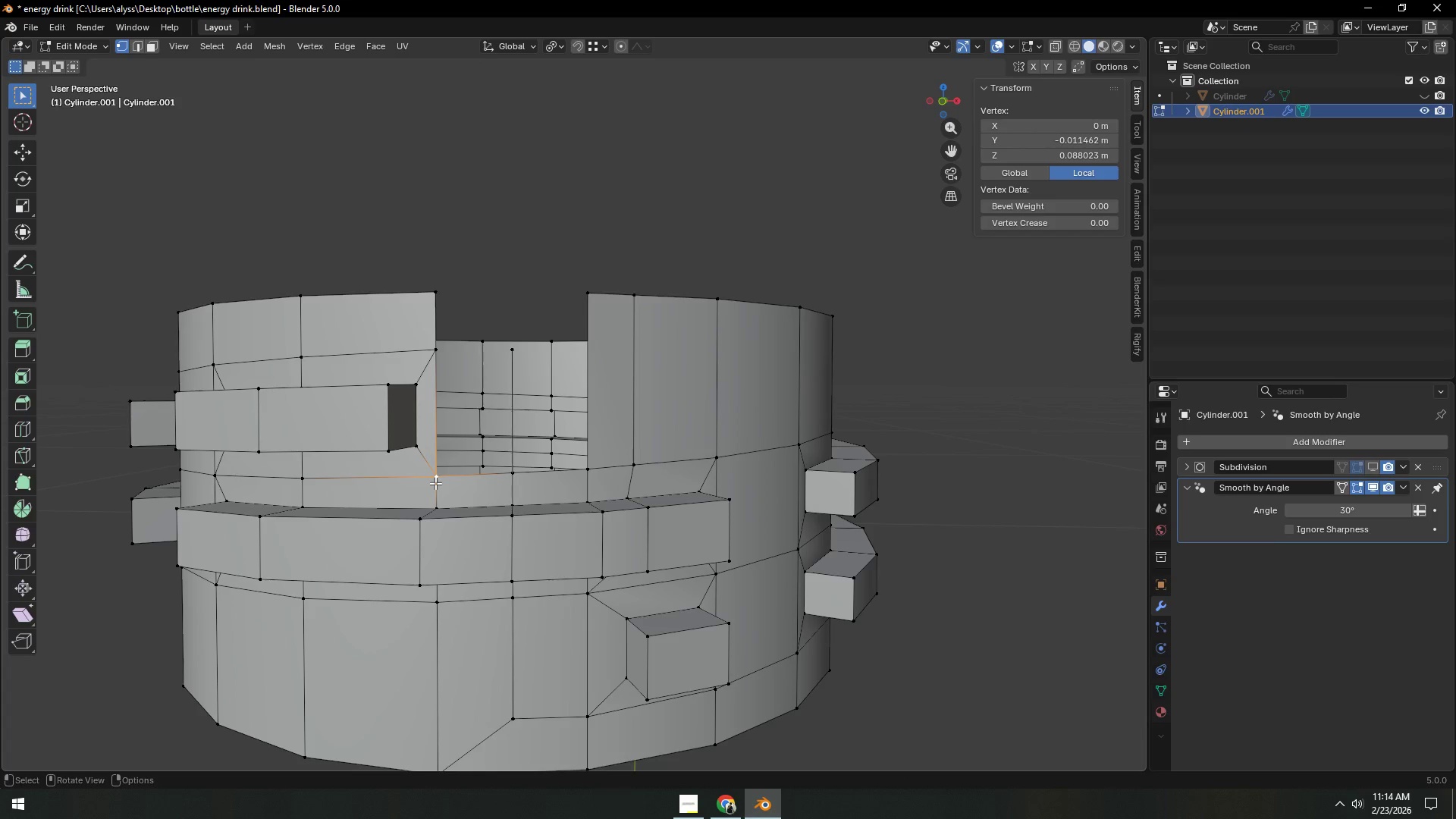 
key(Shift+ShiftLeft)
 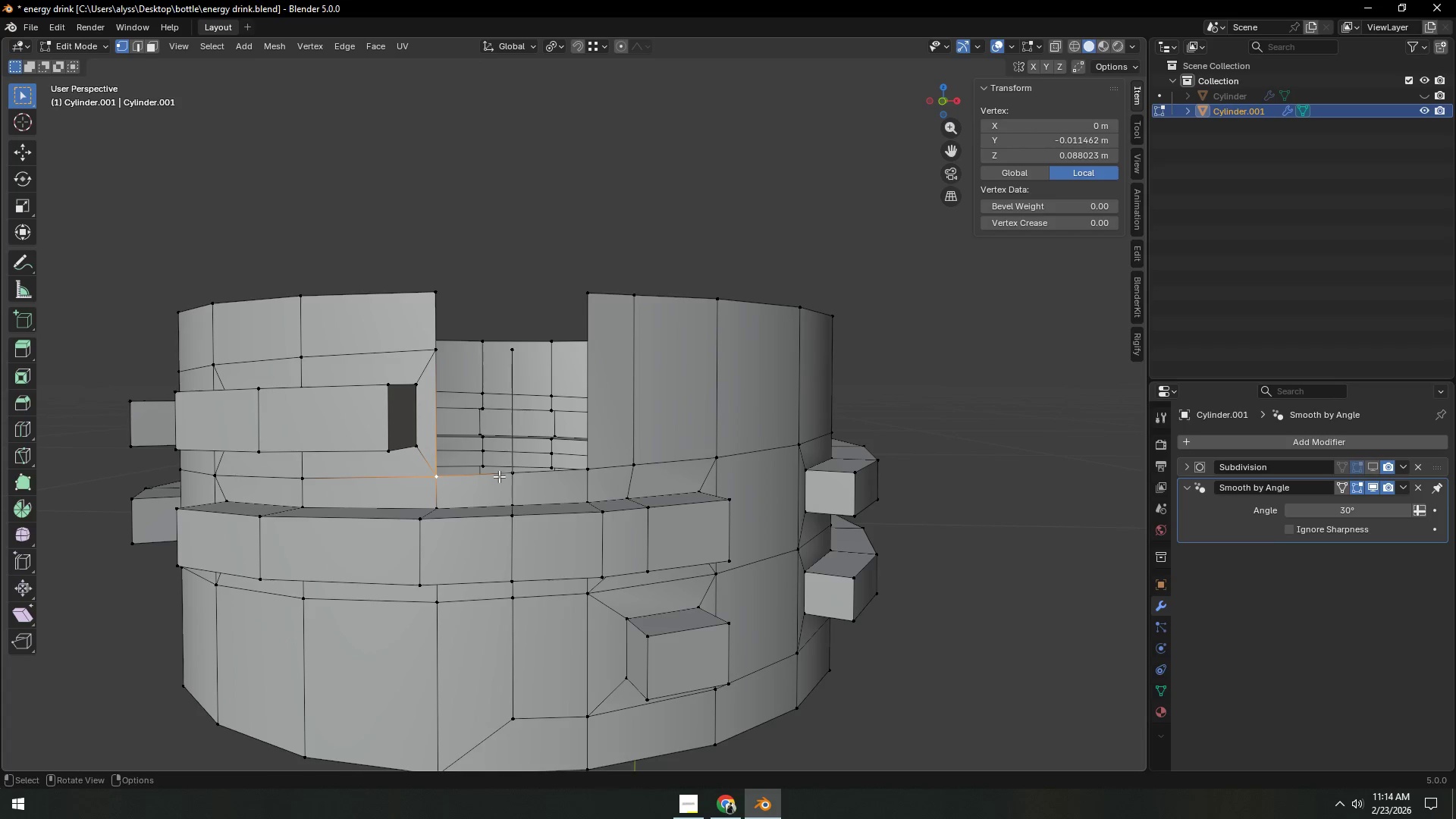 
hold_key(key=AltLeft, duration=0.69)
left_click([481, 479])
 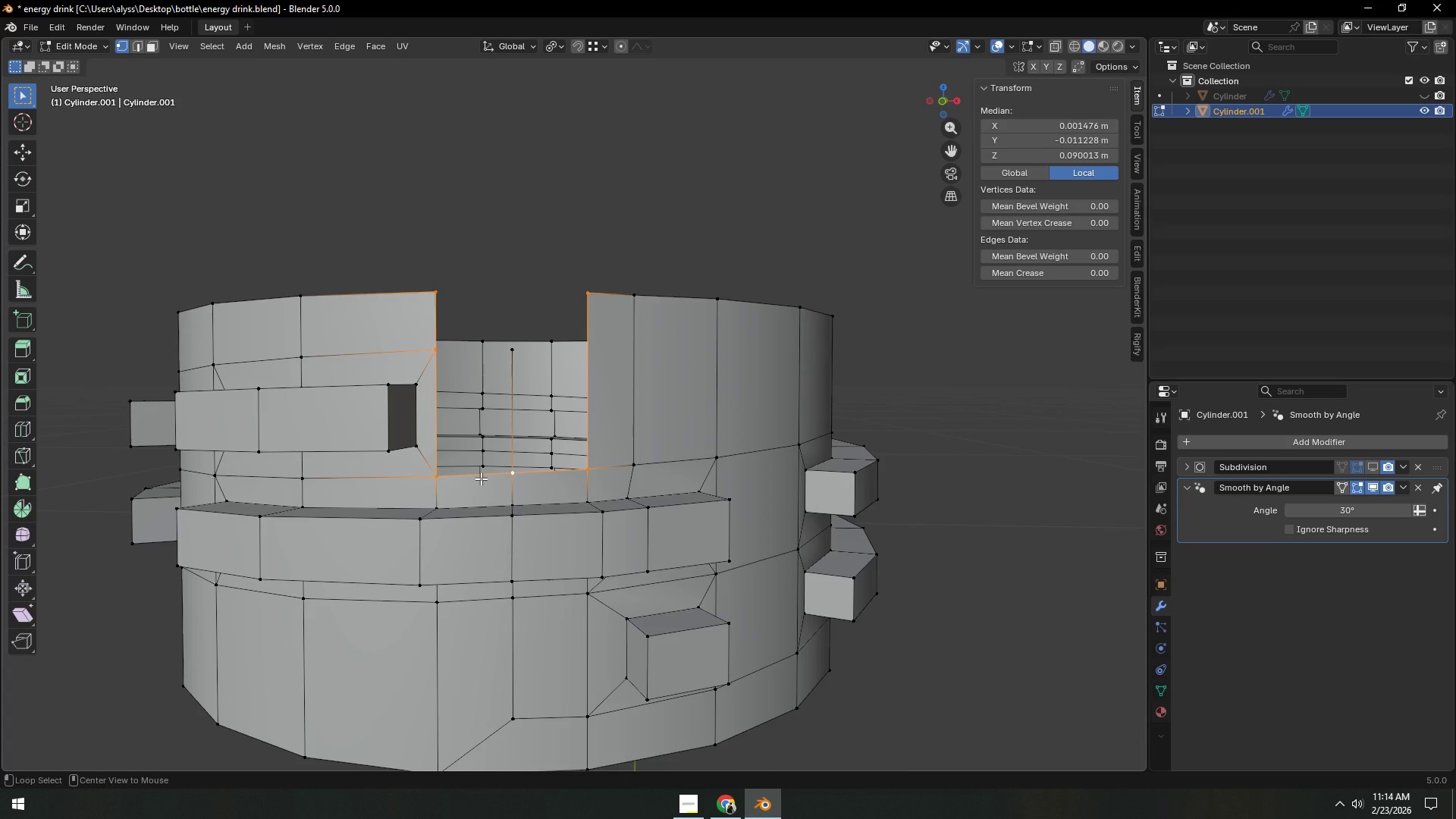 
hold_key(key=AltLeft, duration=13.02)
left_click([519, 475])
 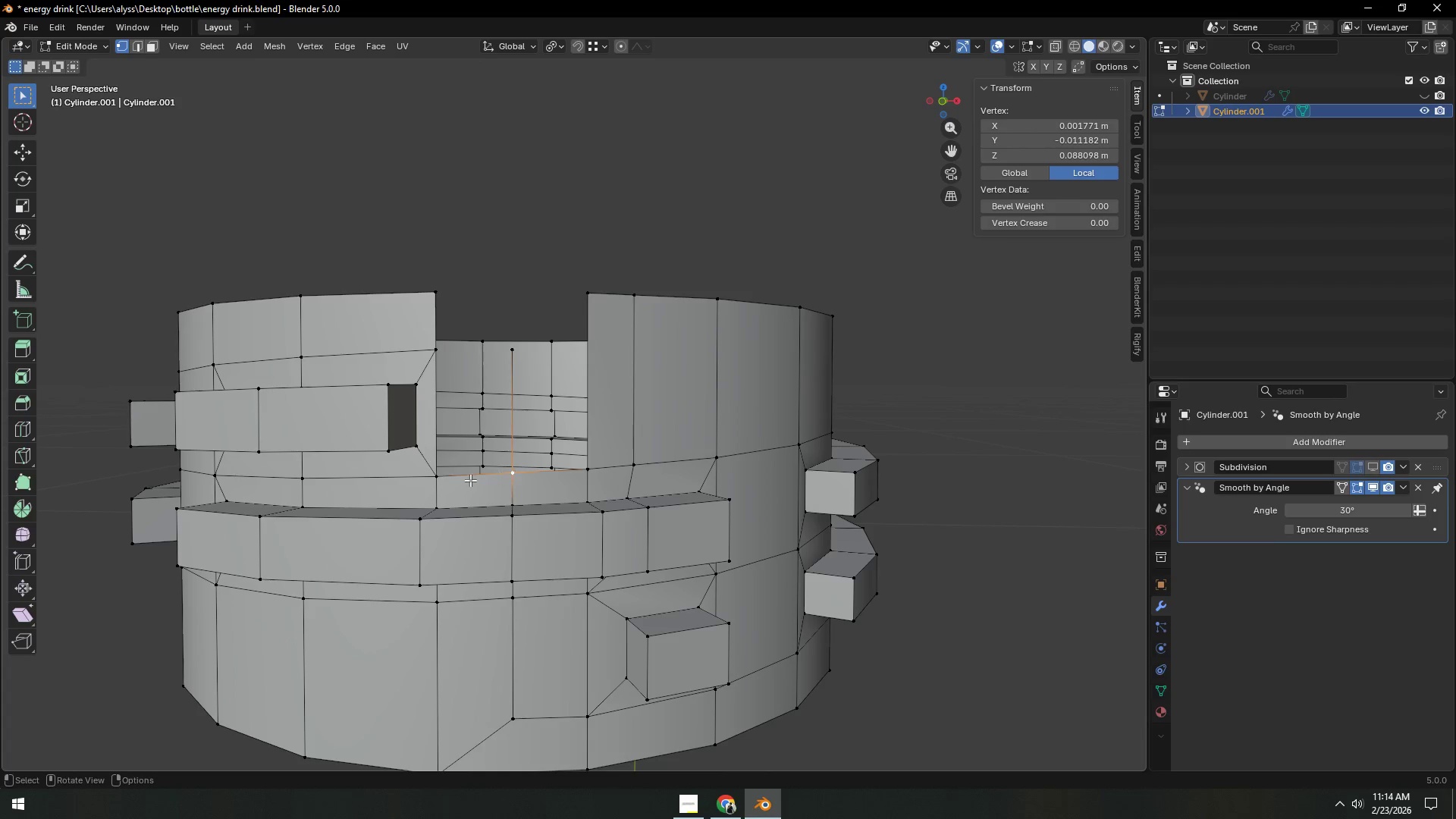 
hold_key(key=ShiftLeft, duration=1.51)
left_click([446, 482])
 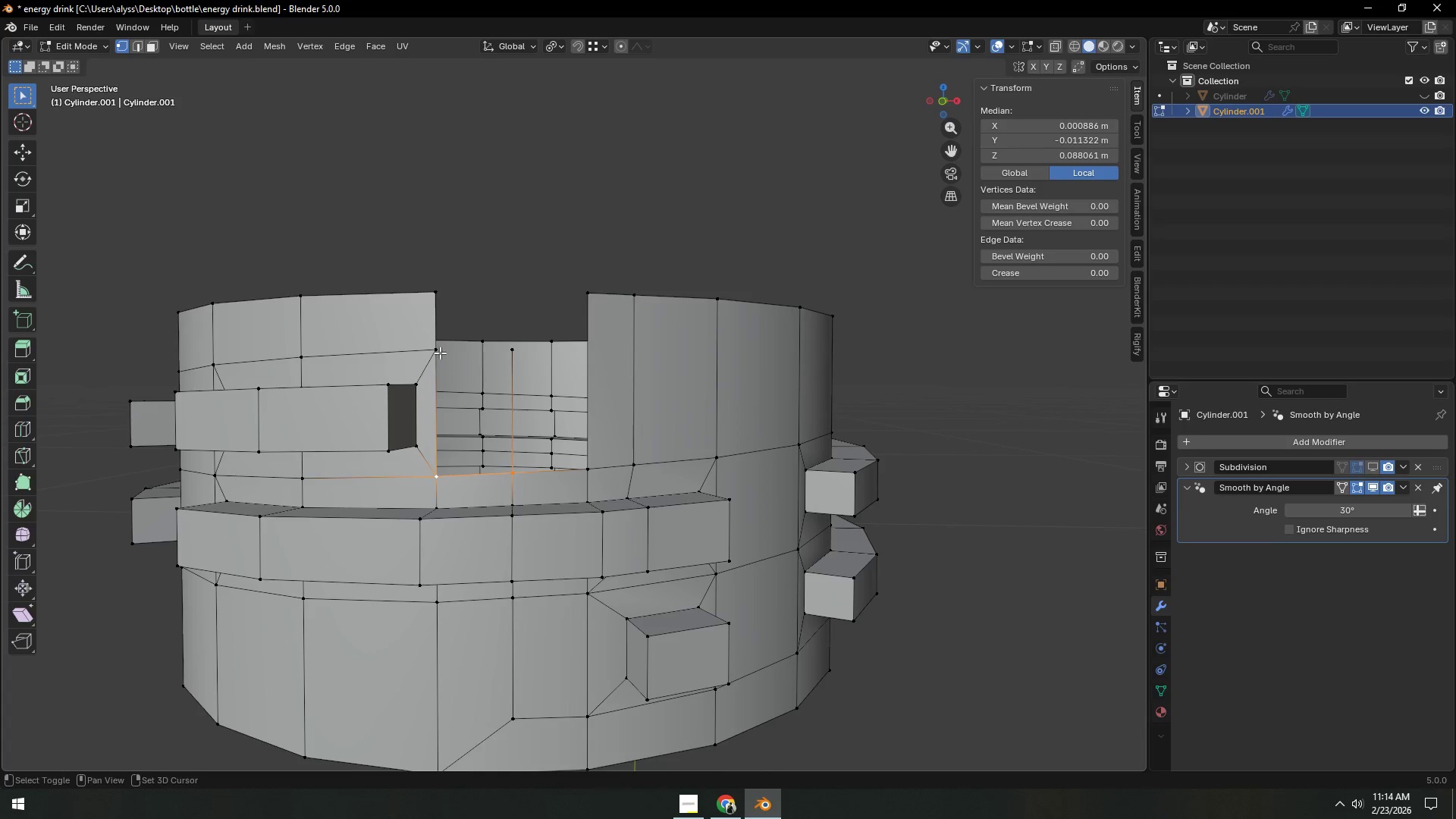 
left_click([434, 350])
 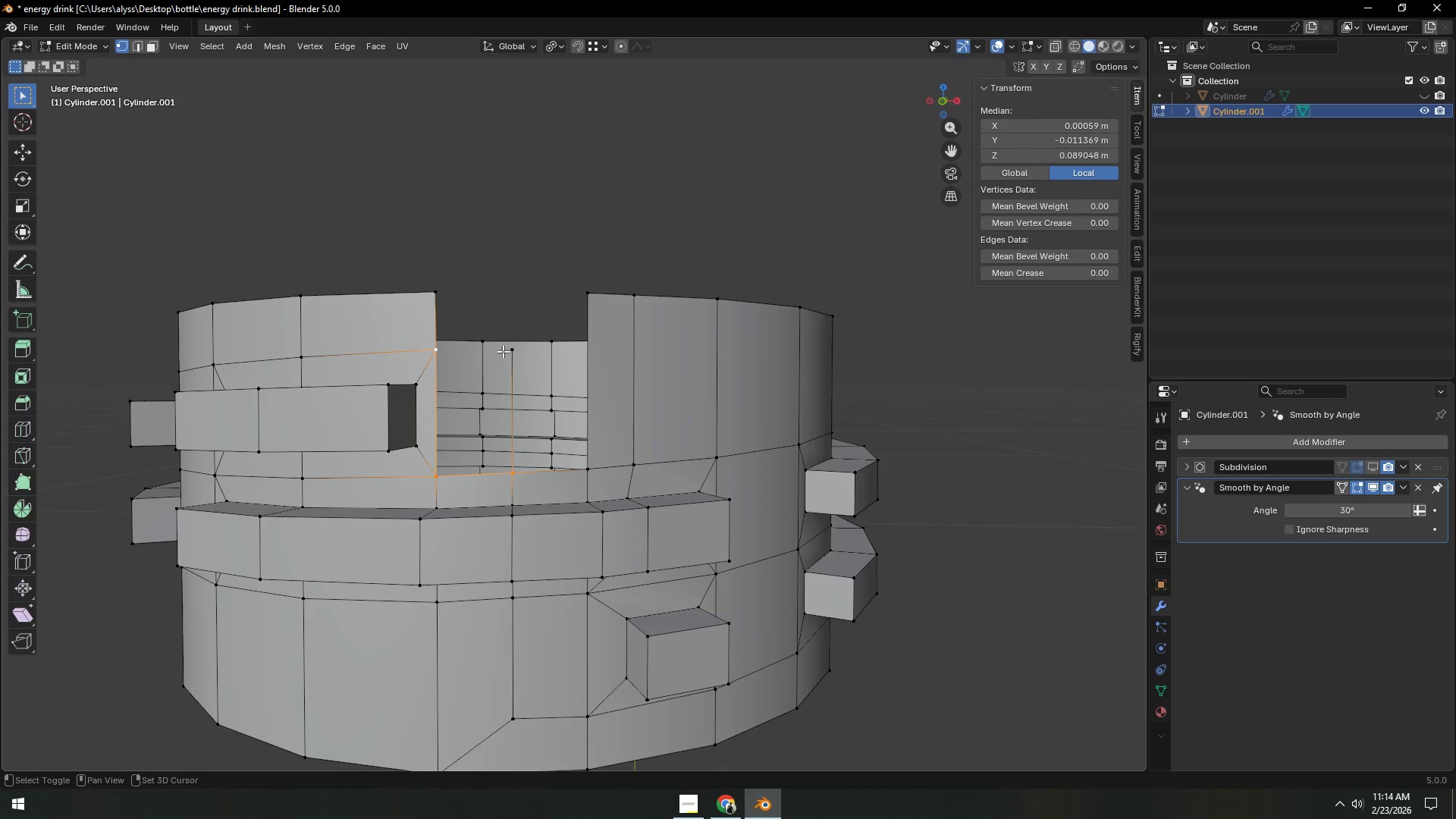 
left_click([515, 349])
 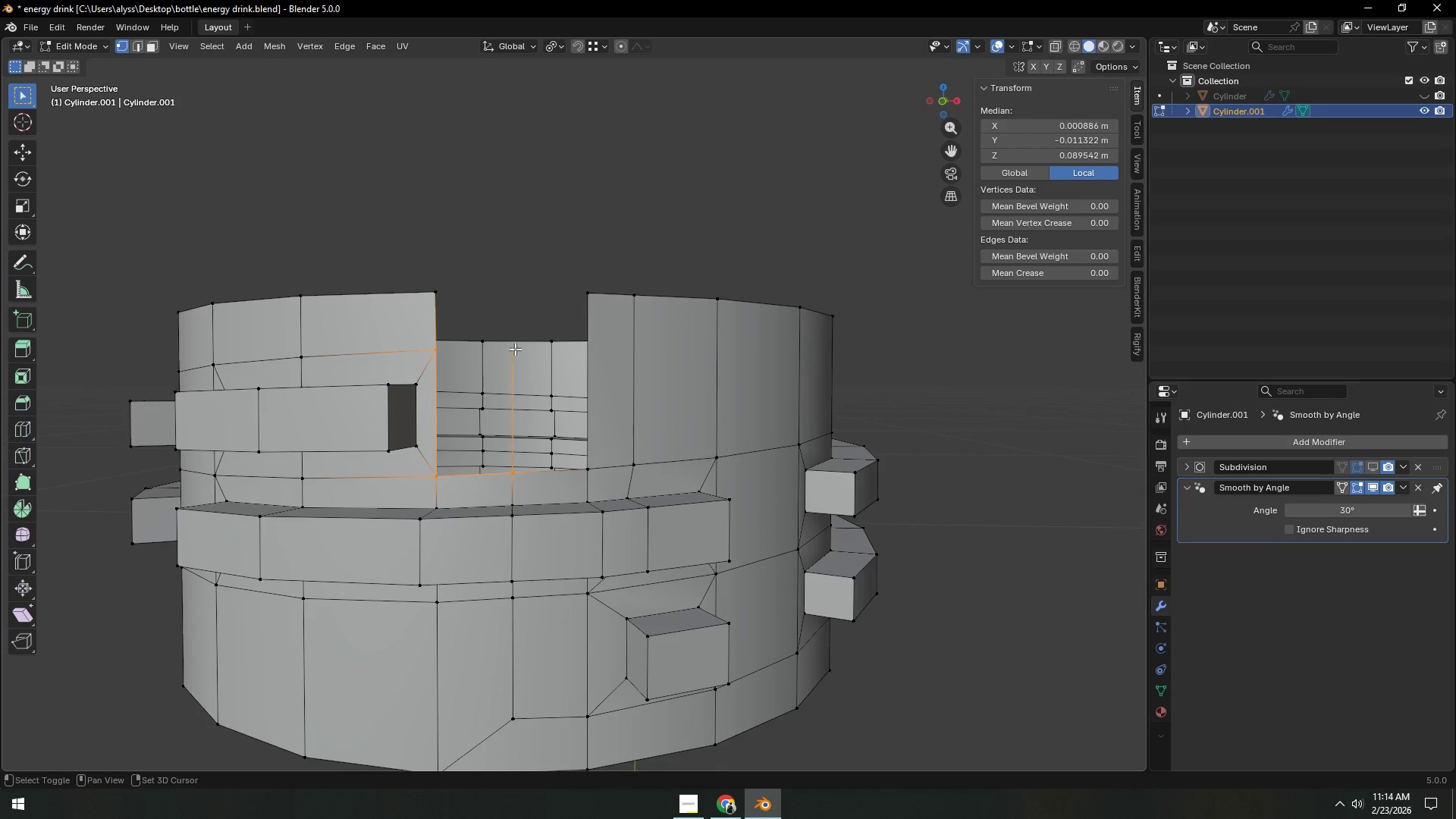 
key(Shift+ShiftLeft)
 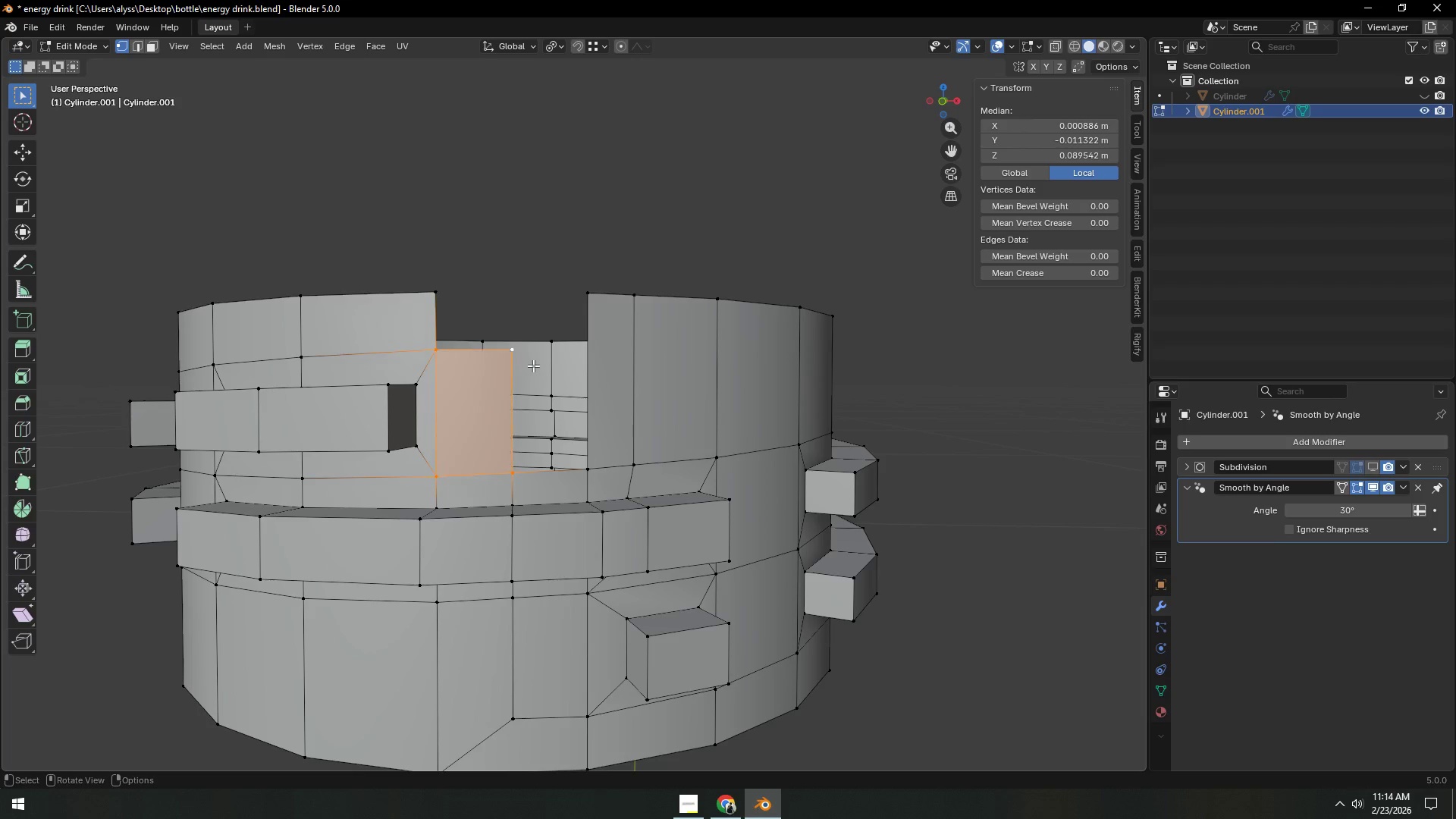 
type(f2)
 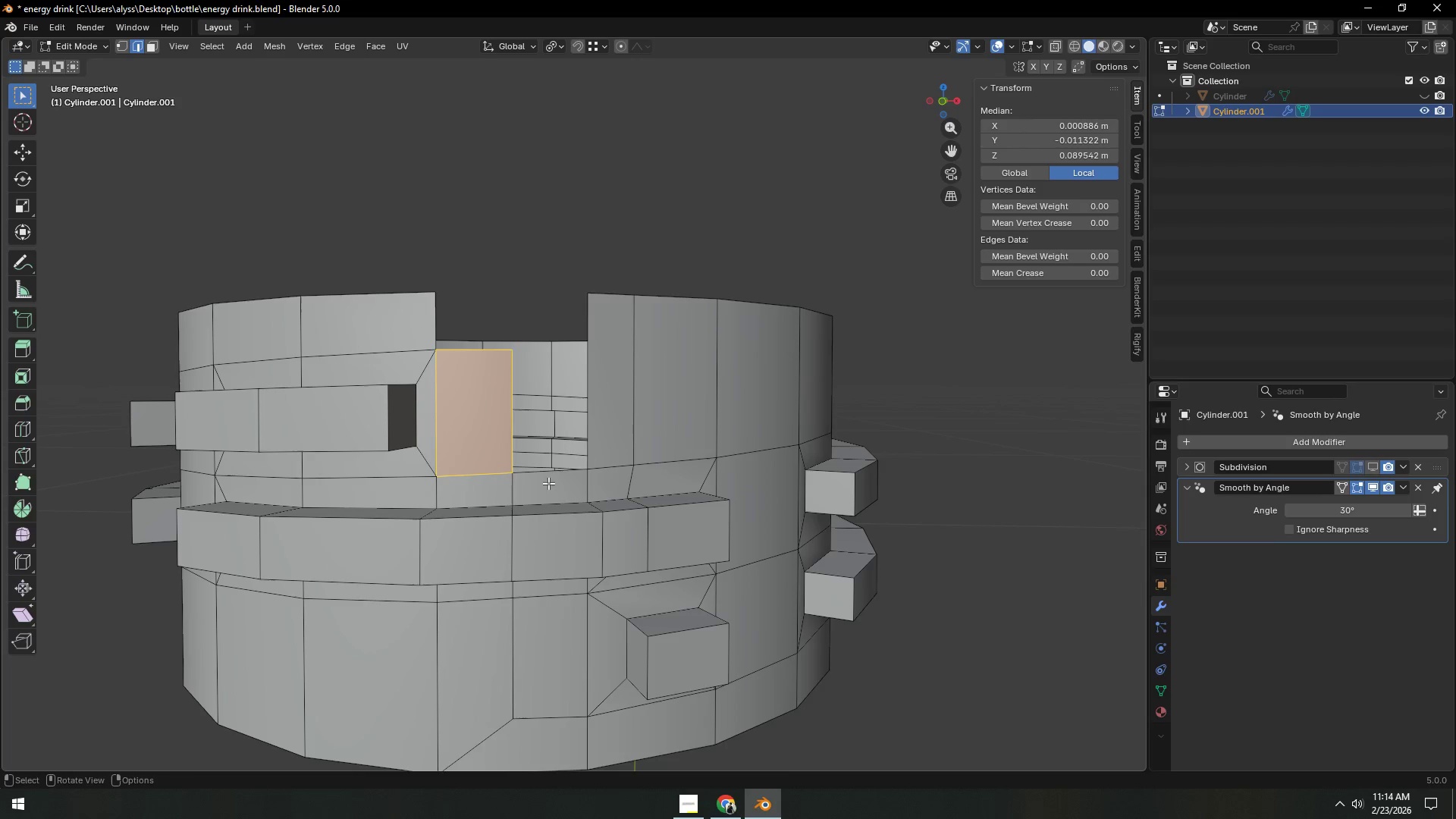 
left_click([546, 474])
 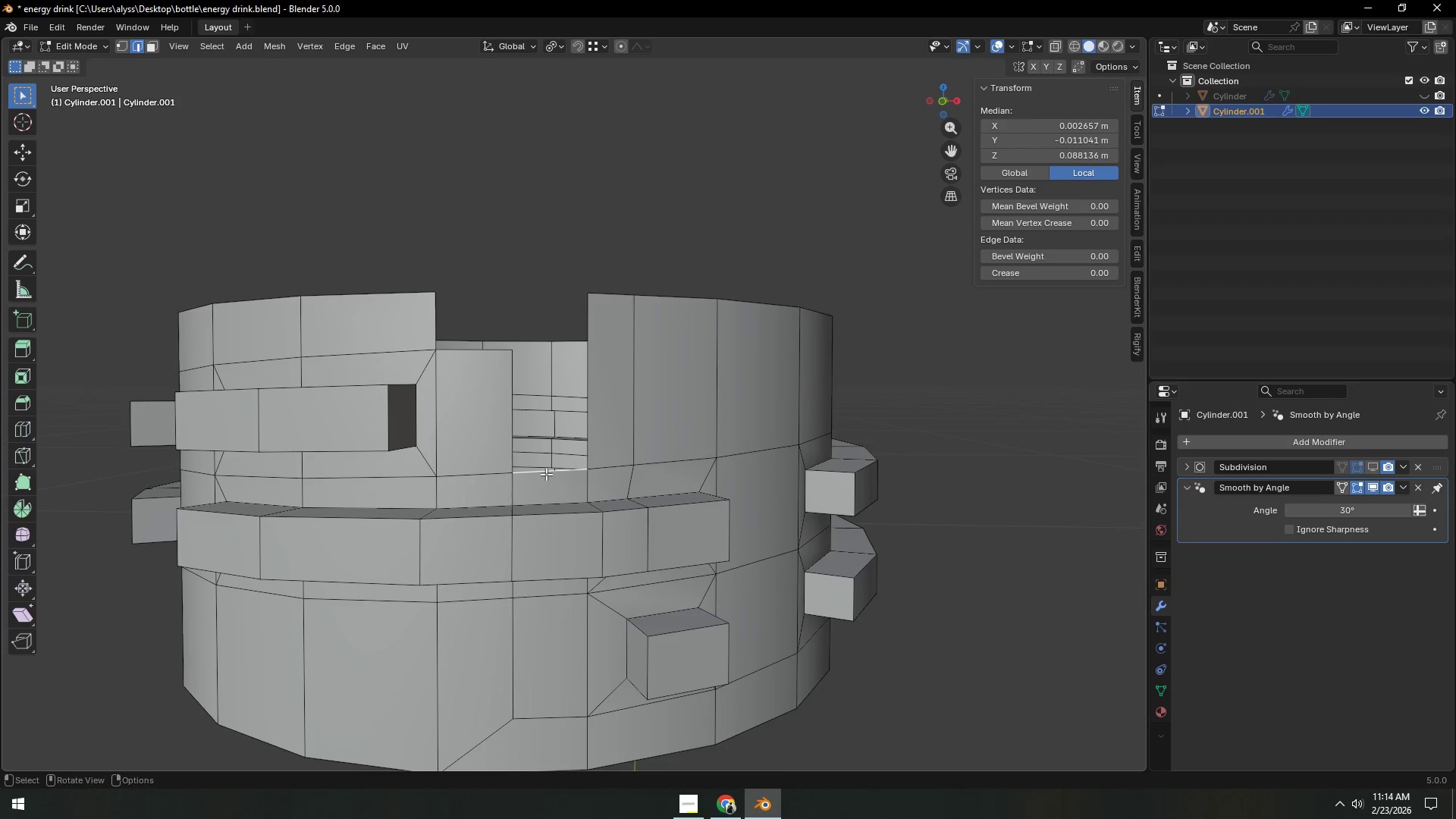 
key(F)
 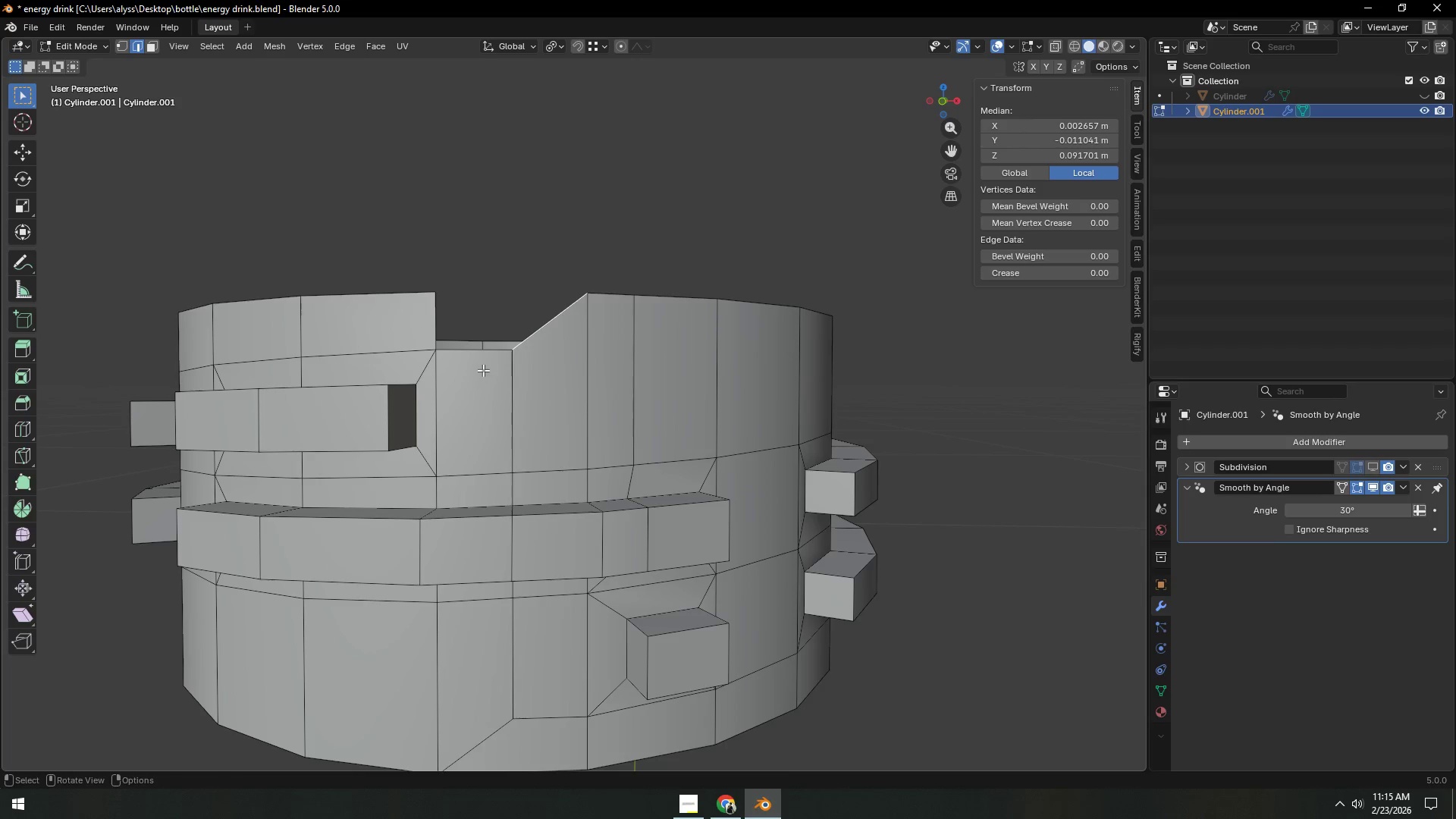 
left_click([476, 361])
 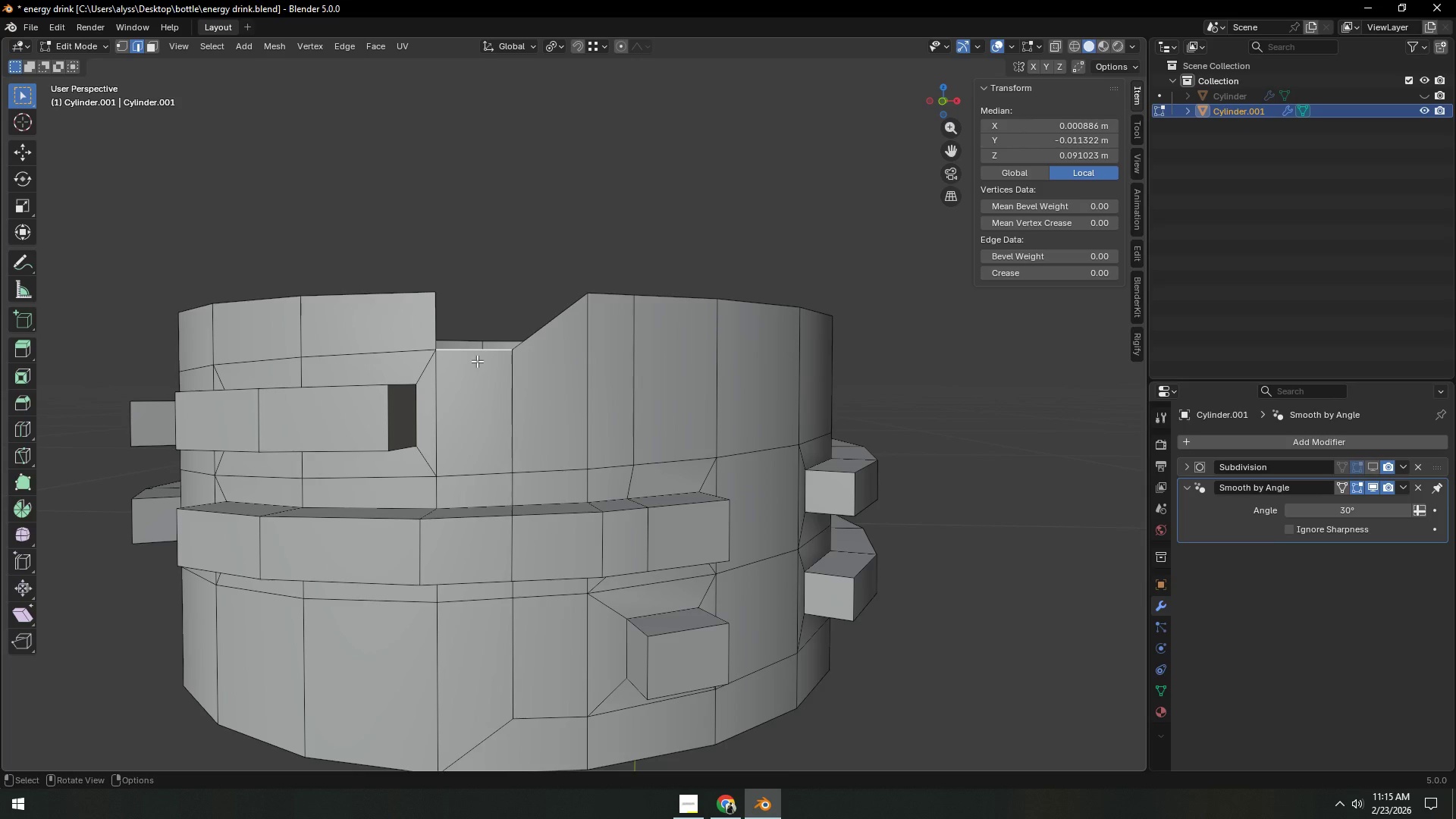 
key(F)
 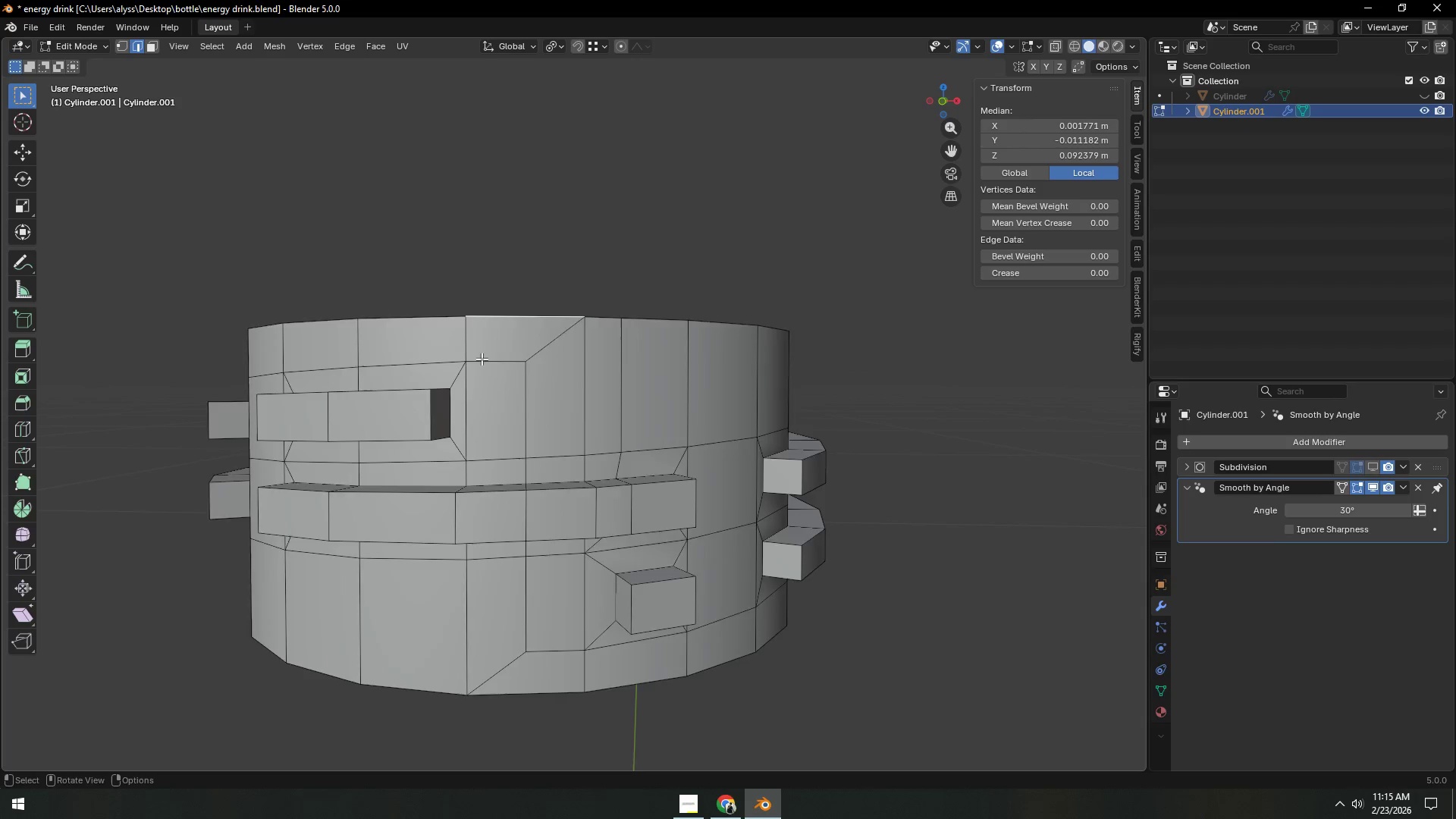 
scroll: coordinate [482, 359], scroll_direction: down, amount: 3.0
 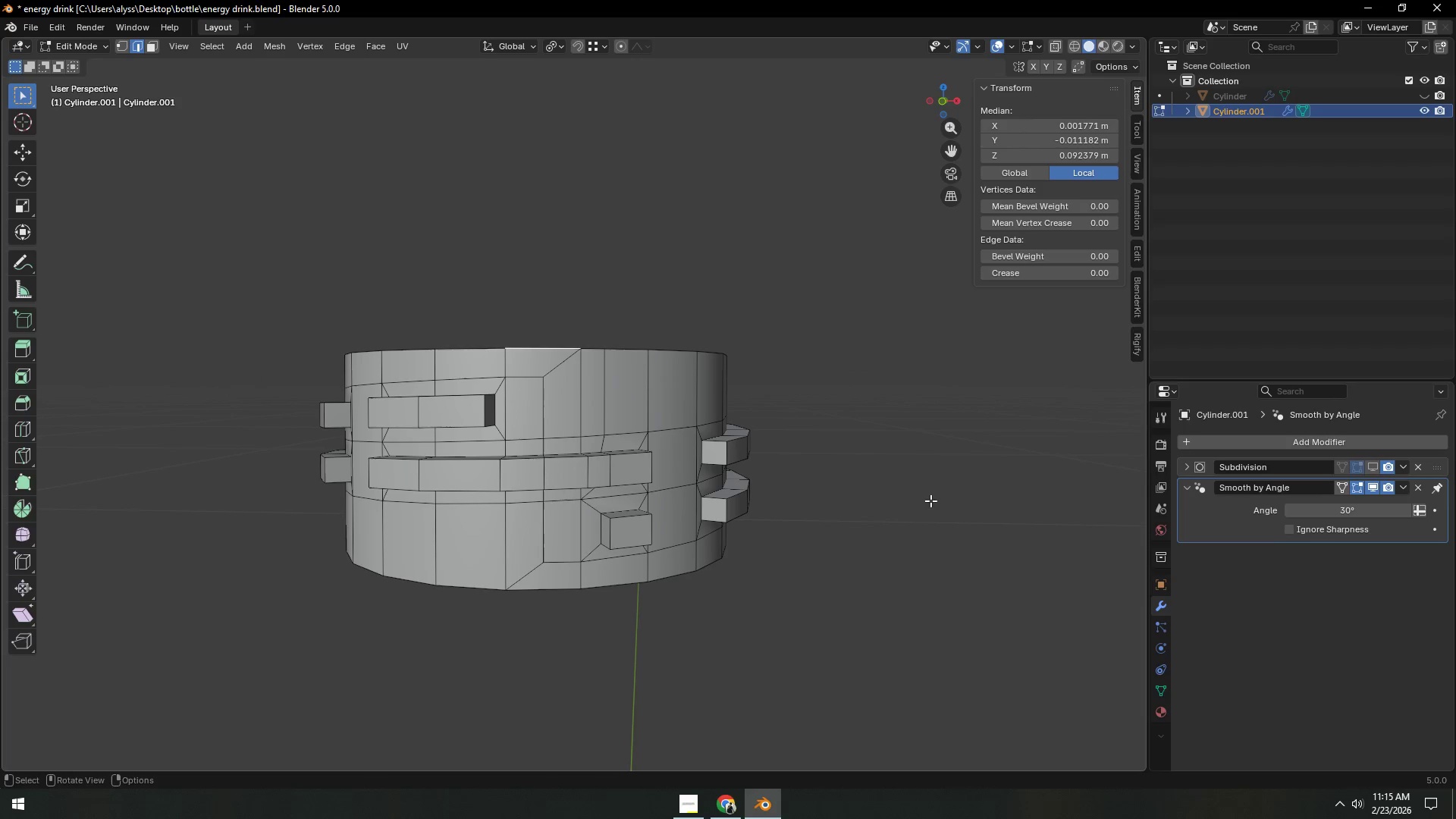 
left_click([928, 503])
 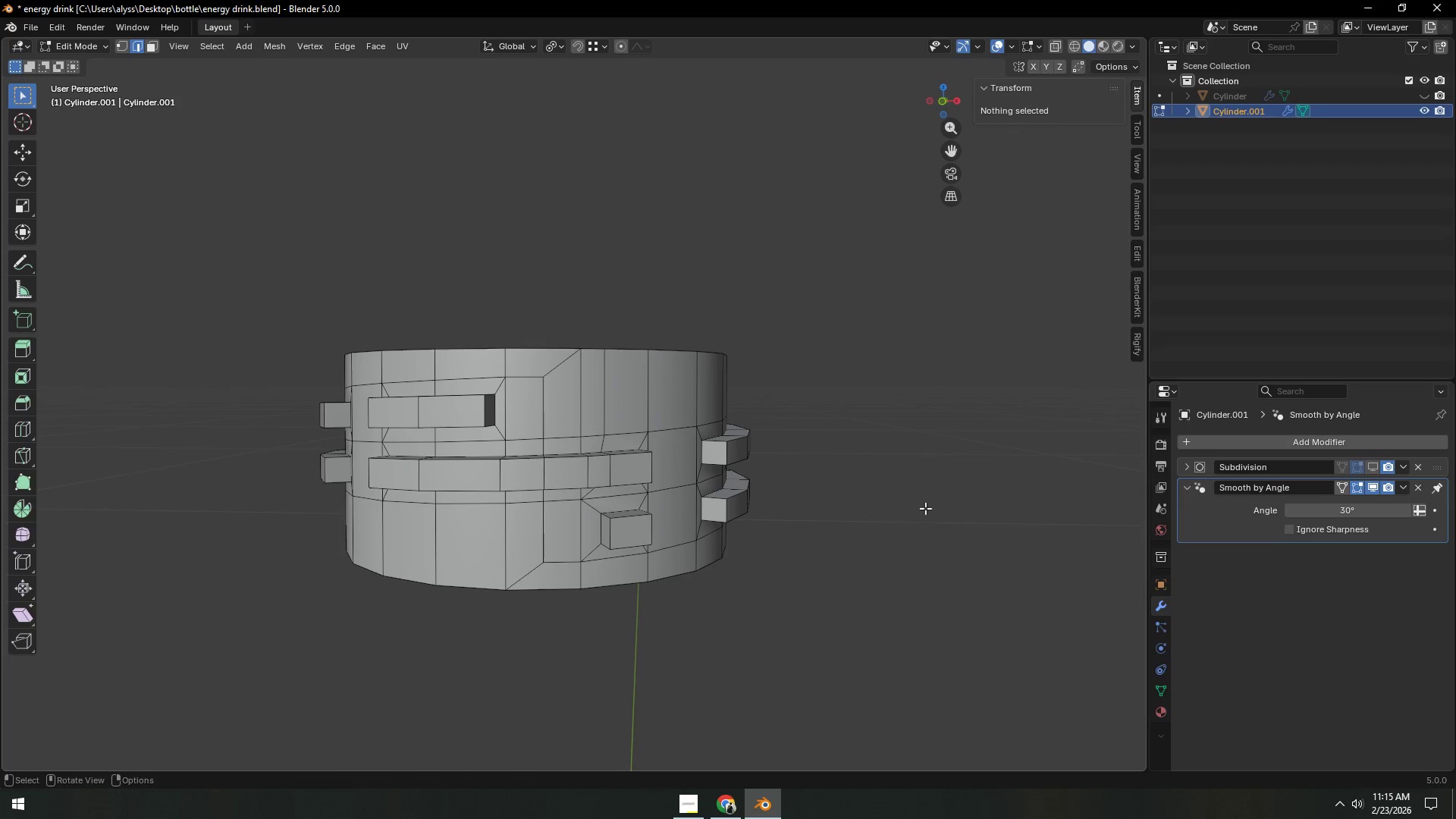 
key(Tab)
 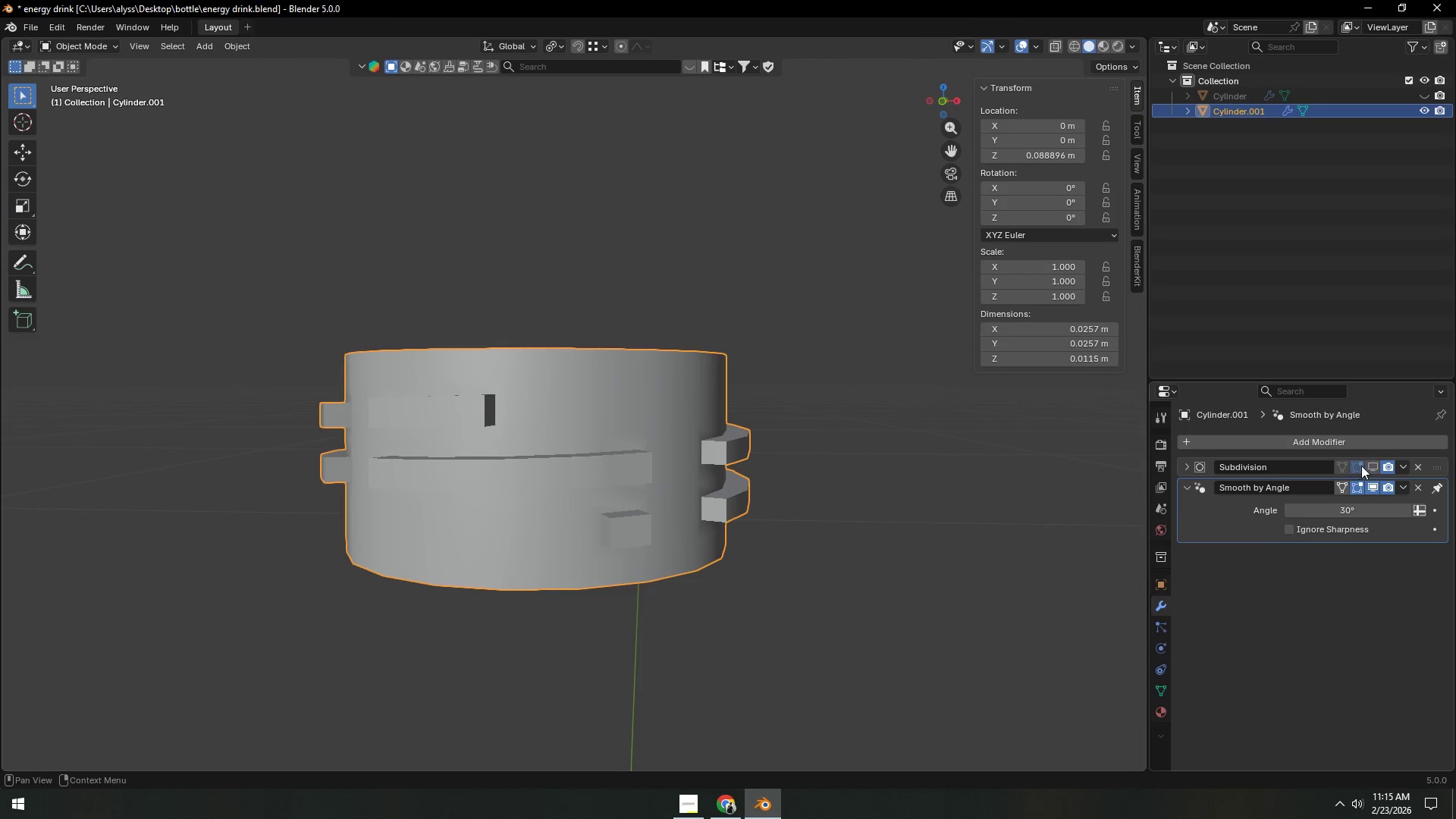 
left_click([1367, 467])
 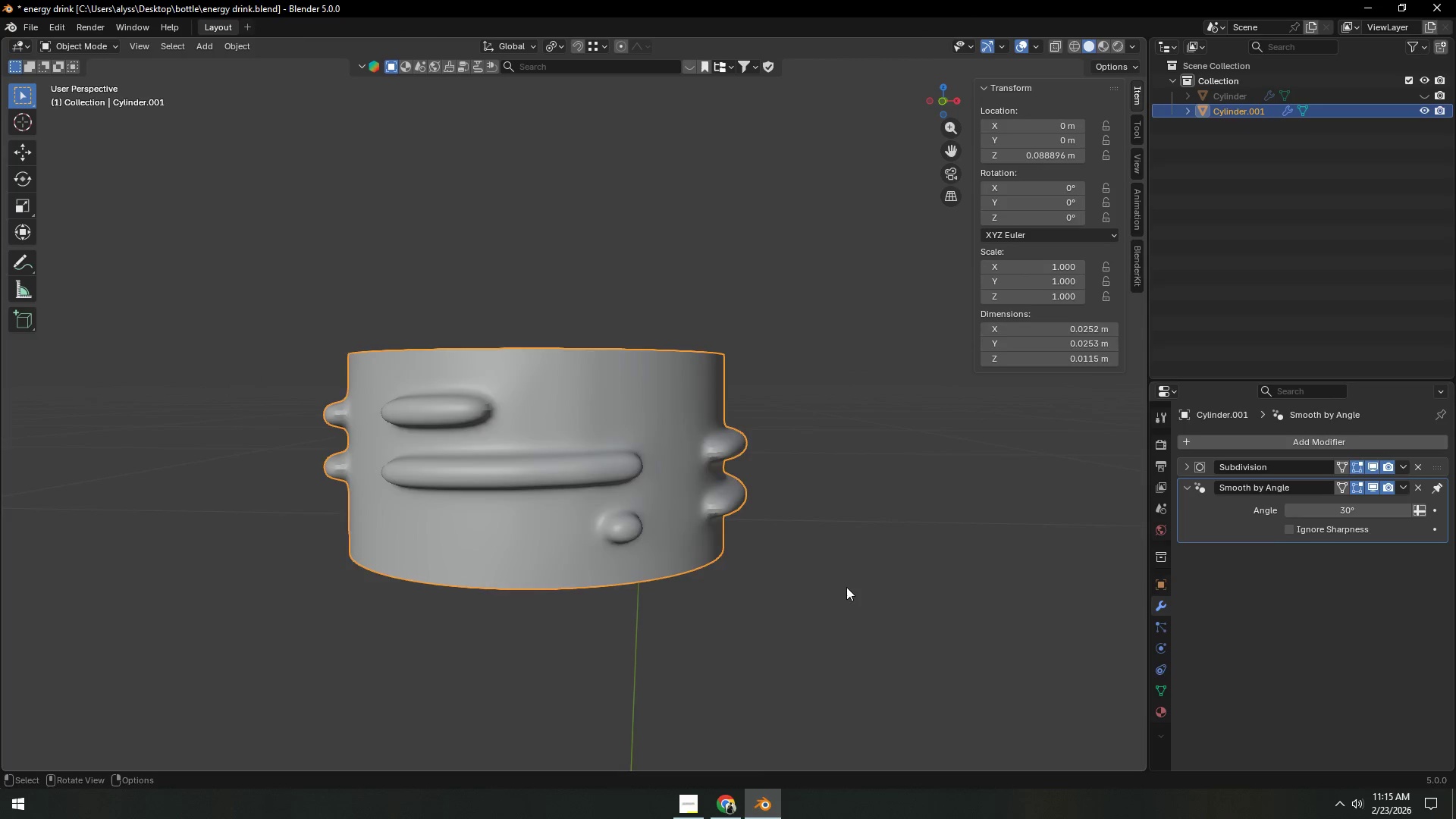 
scroll: coordinate [662, 595], scroll_direction: down, amount: 7.0
 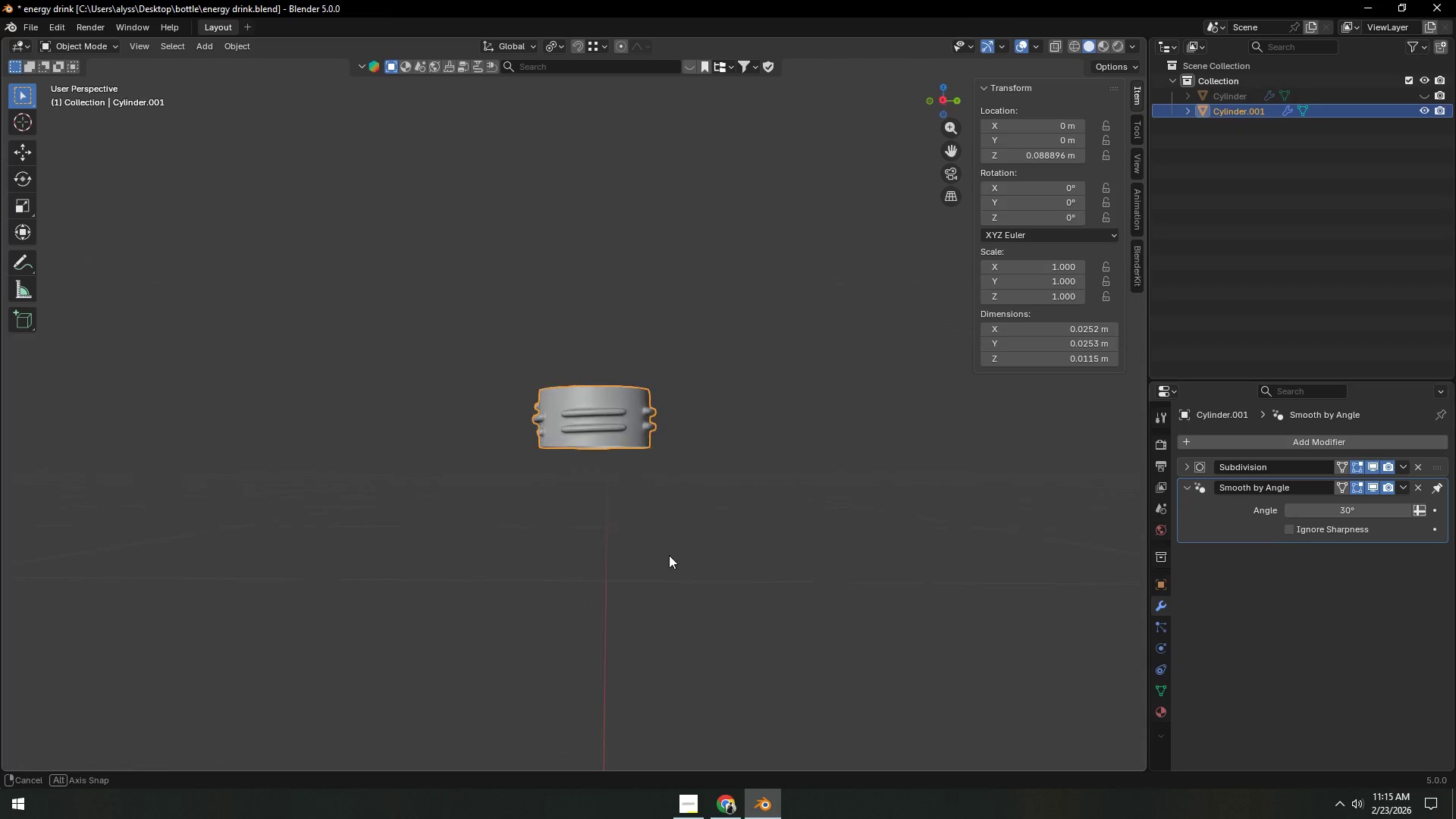 
left_click([653, 515])
 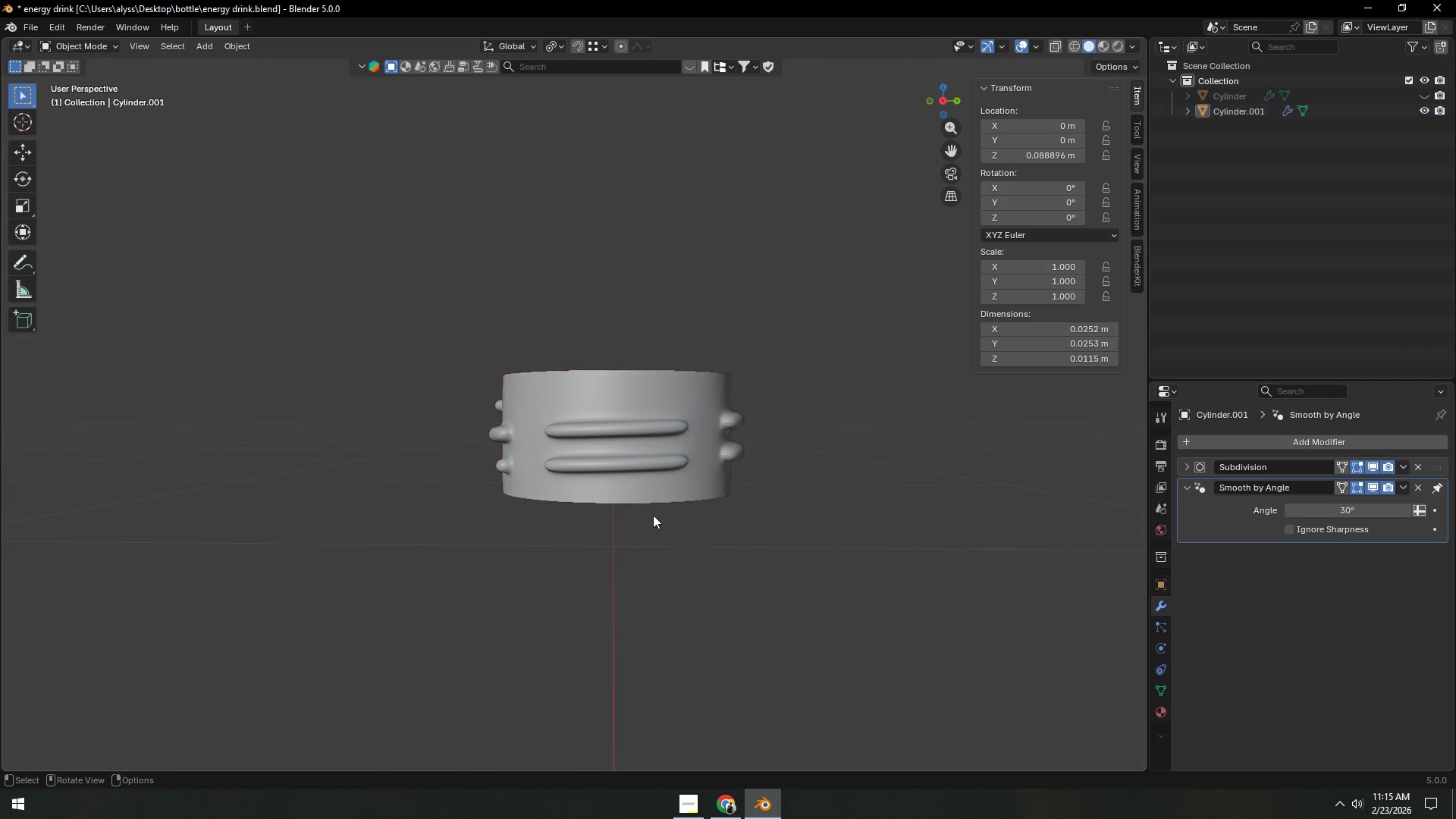 
scroll: coordinate [669, 559], scroll_direction: up, amount: 4.0
 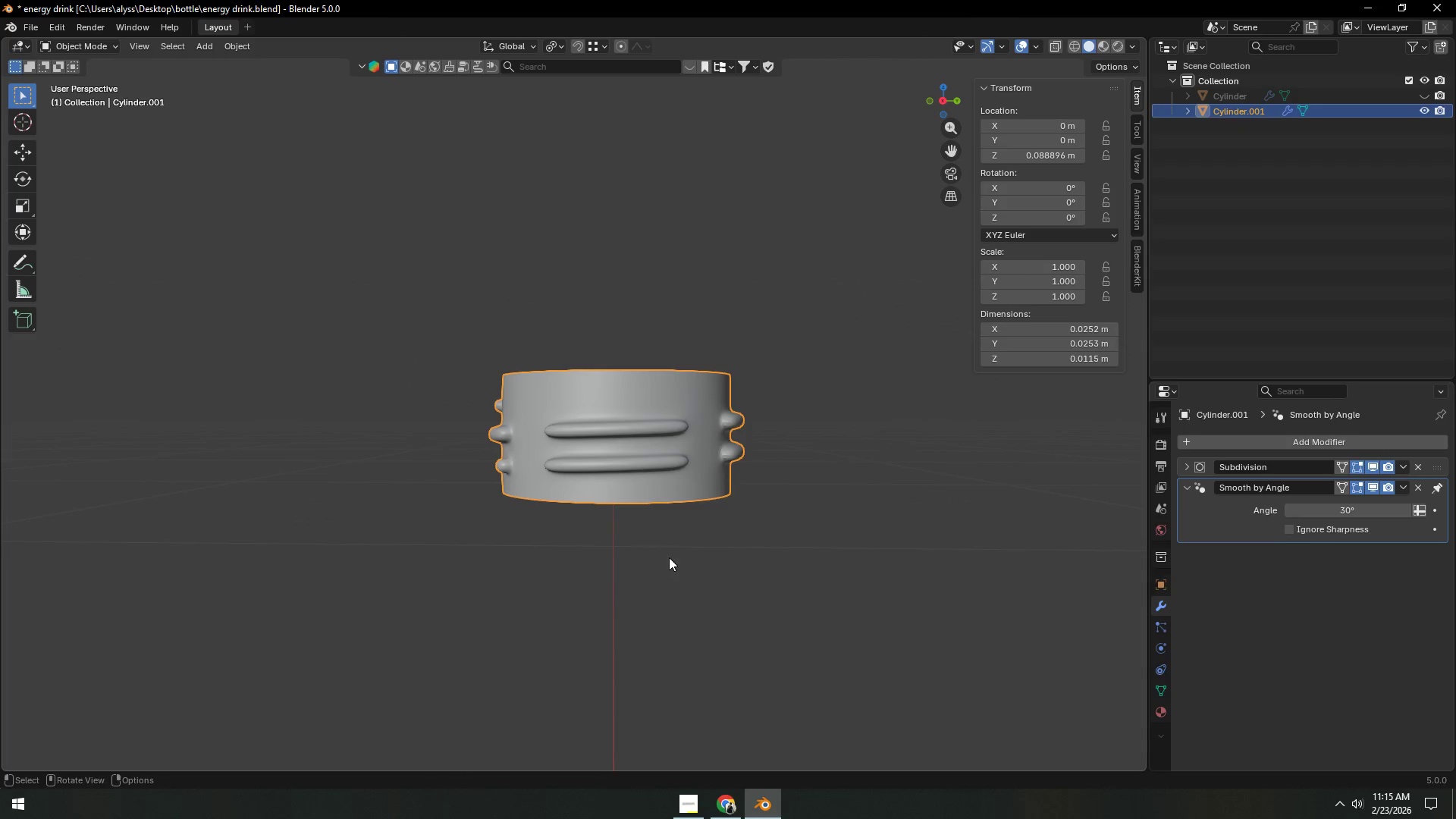 
key(Tab)
 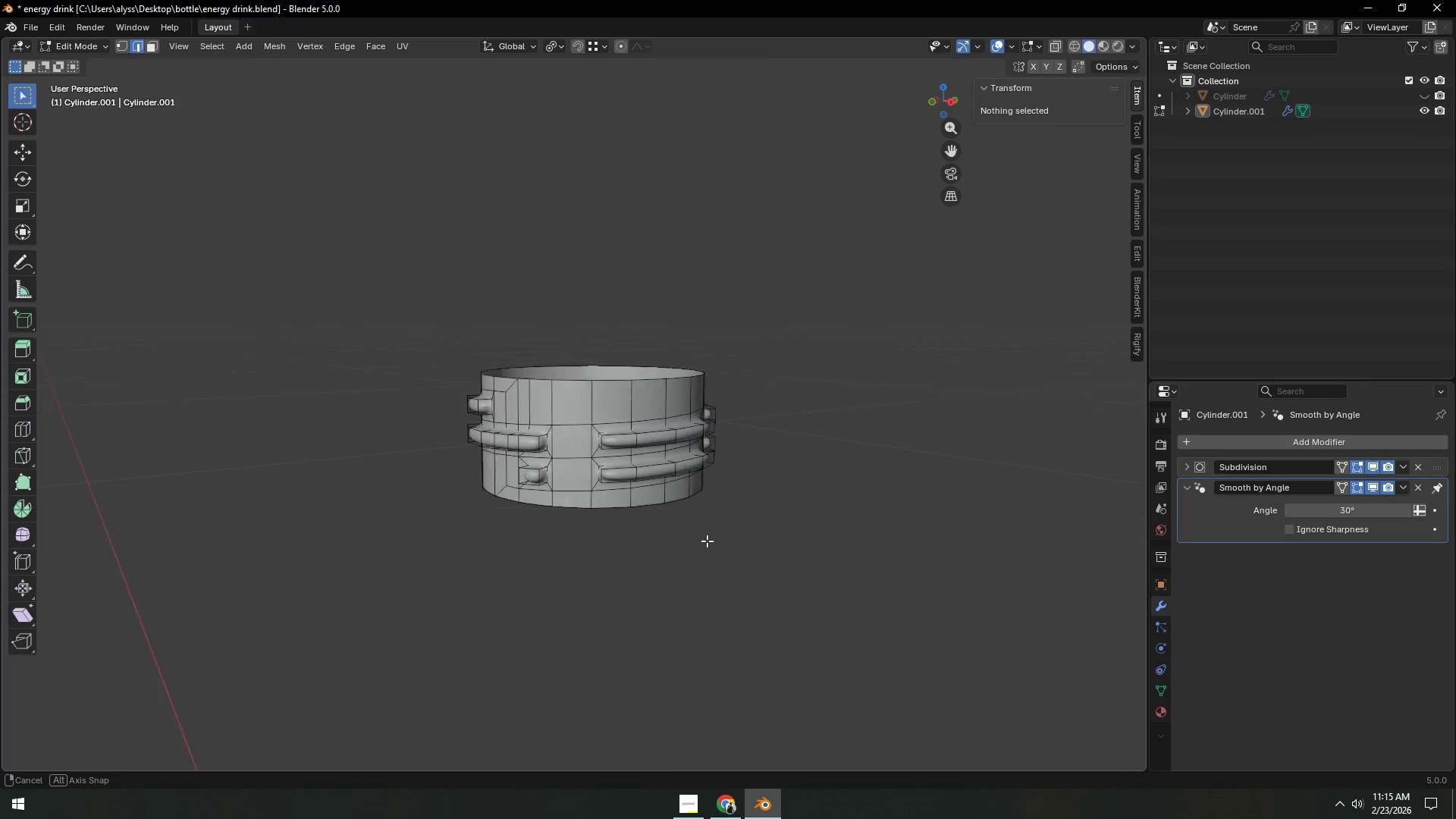 
hold_key(key=AltLeft, duration=0.52)
 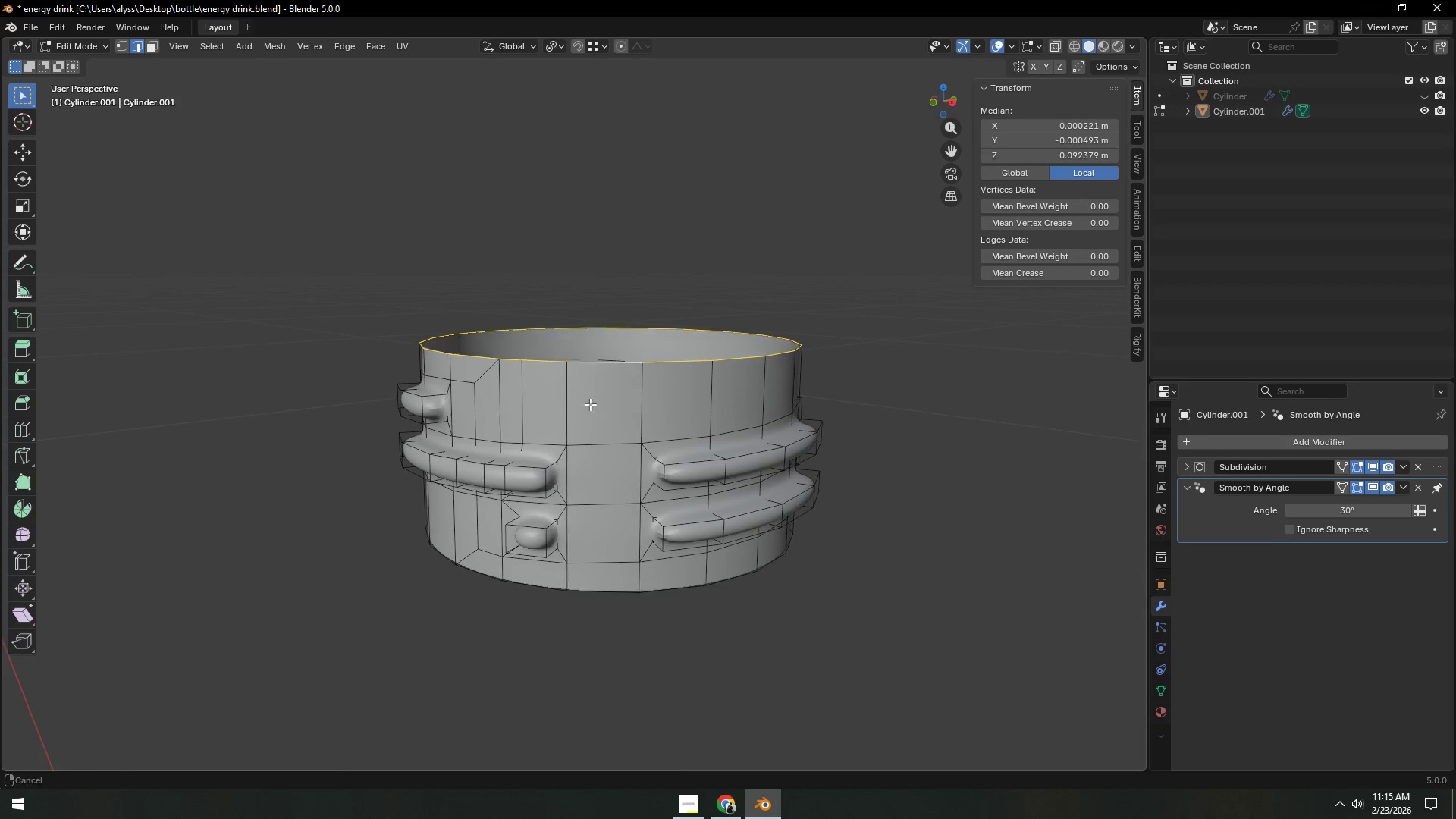 
scroll: coordinate [711, 544], scroll_direction: up, amount: 3.0
 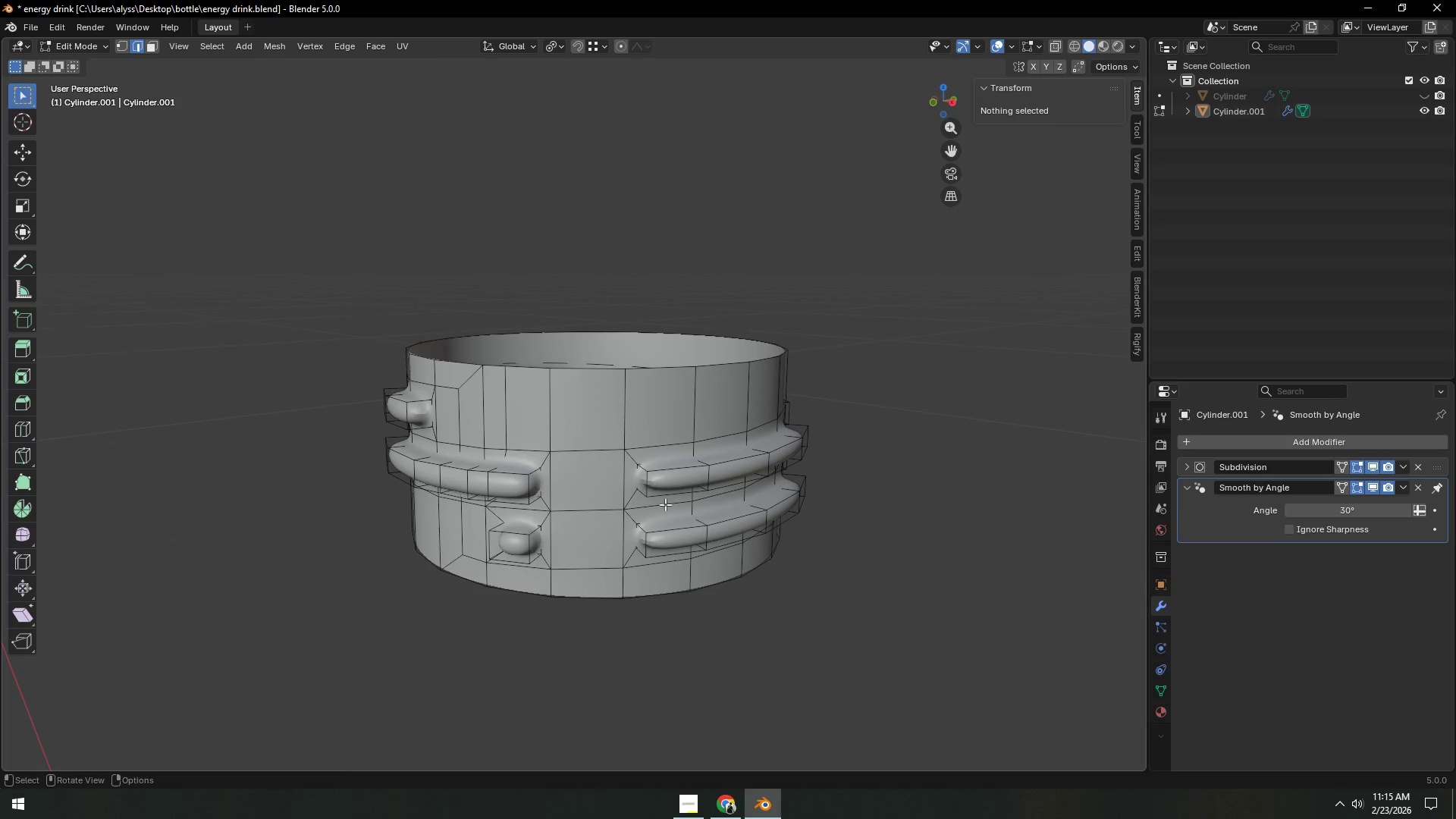 
left_click([577, 375])
 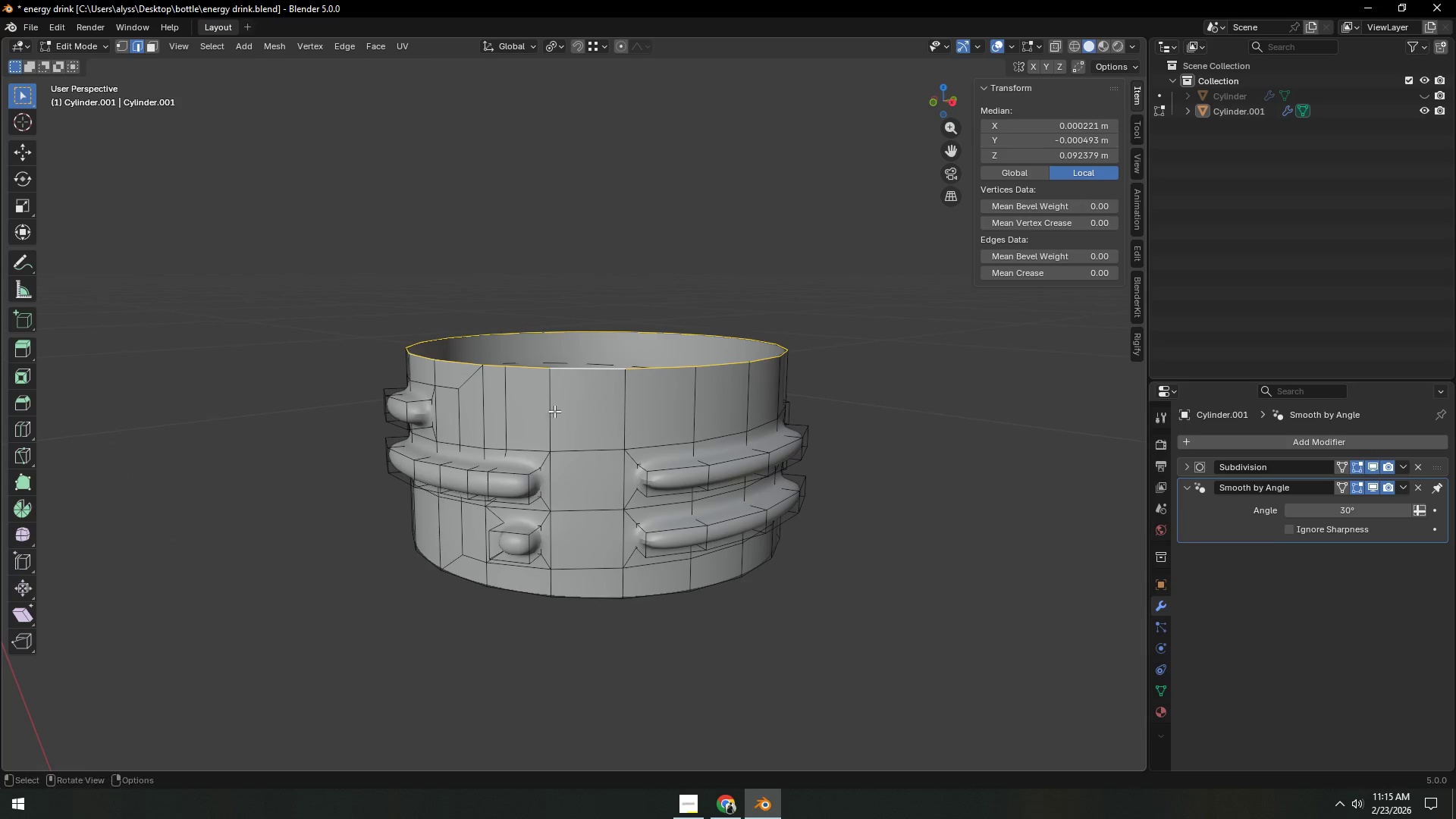 
type(gz)
 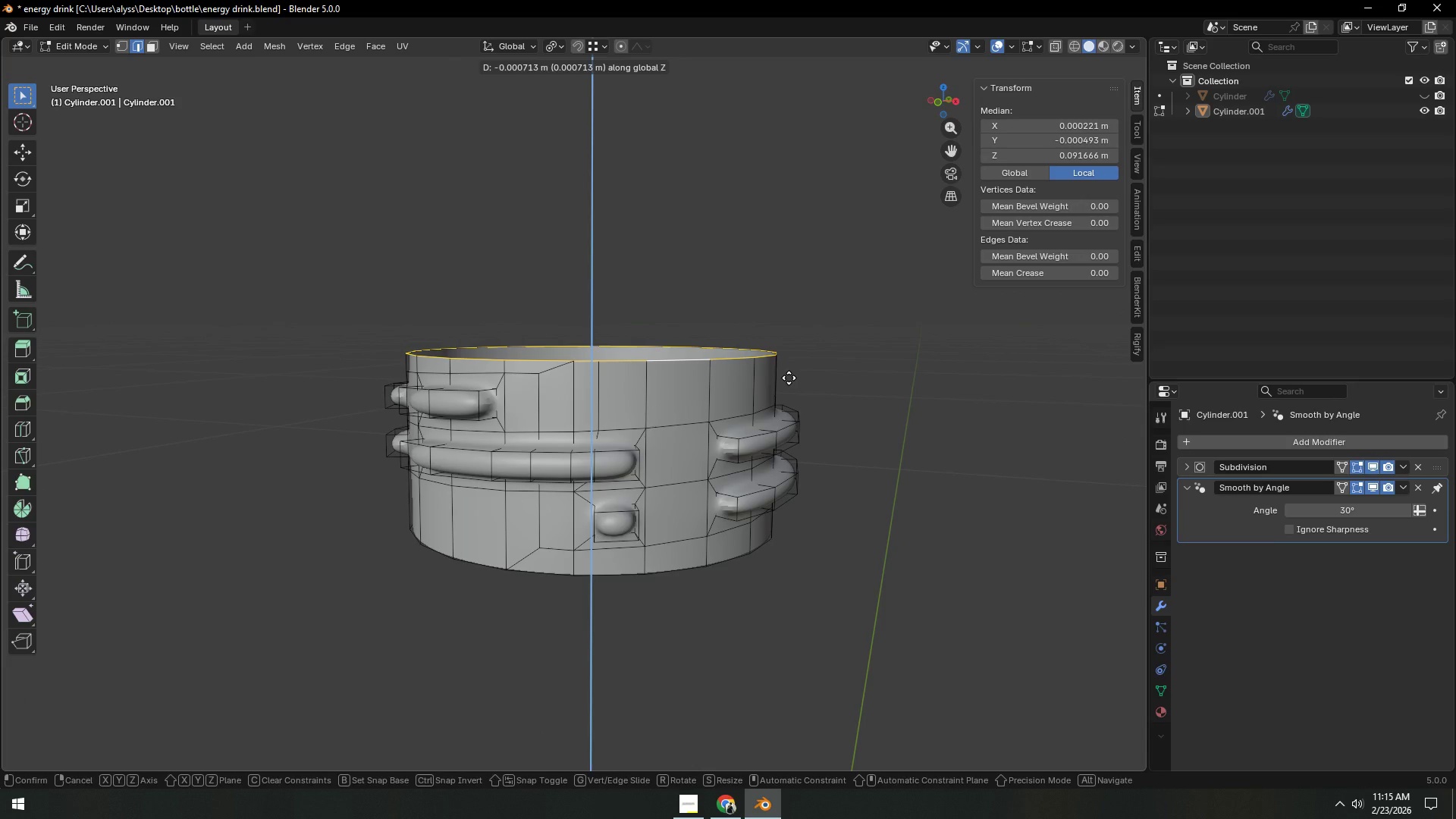 
left_click([789, 378])
 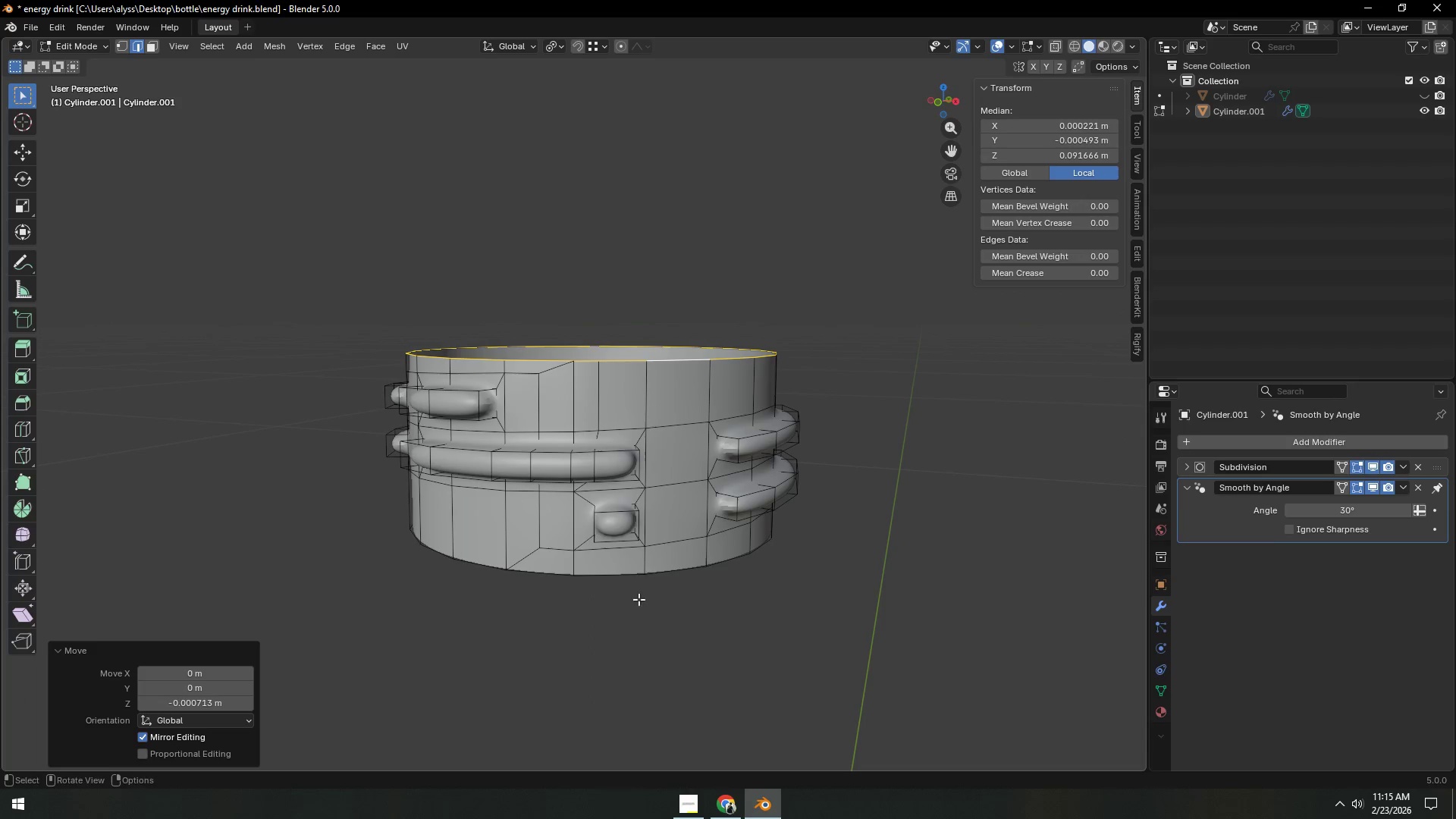 
hold_key(key=AltLeft, duration=0.38)
left_click([616, 574])
 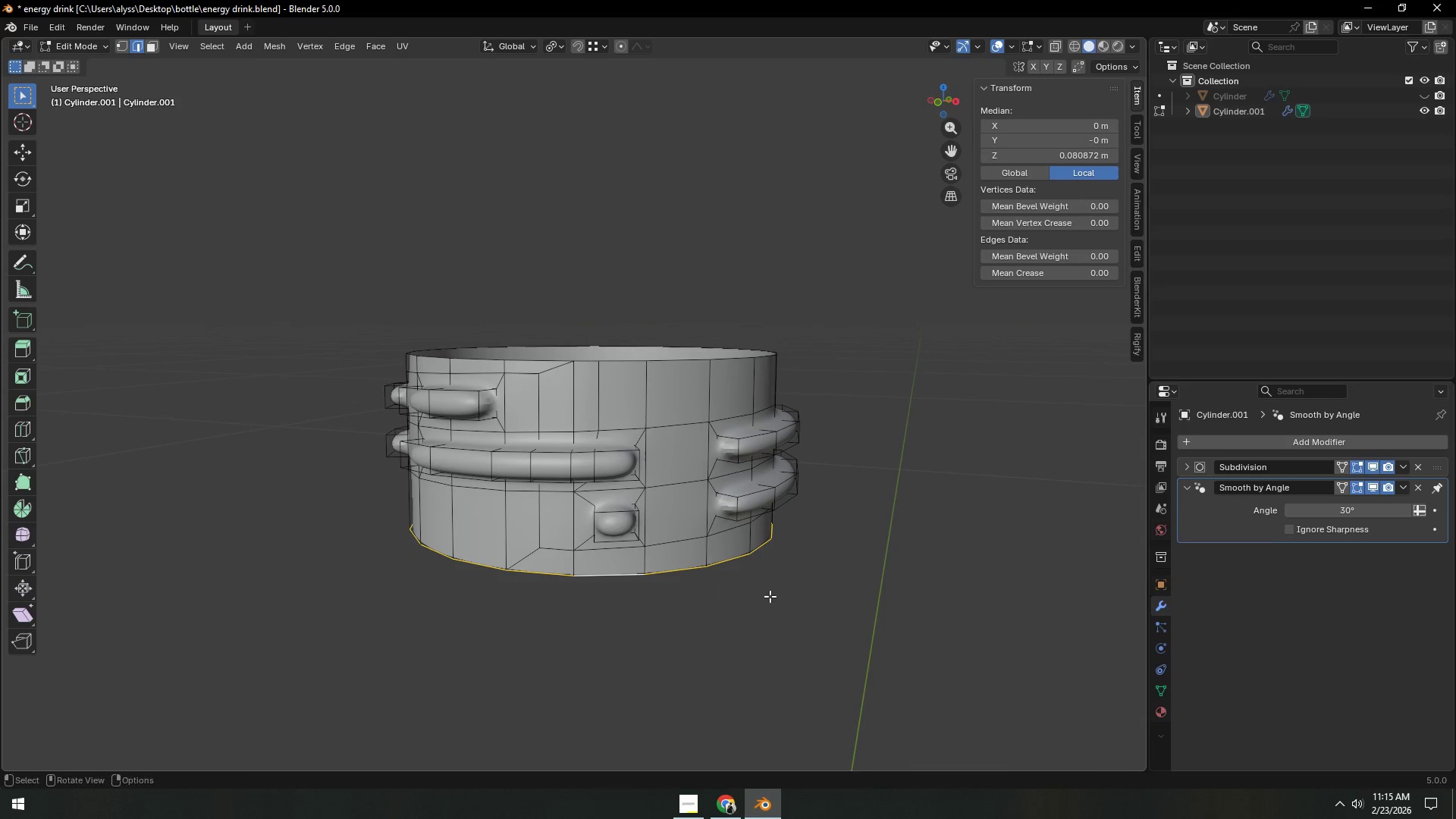 
type(gz)
 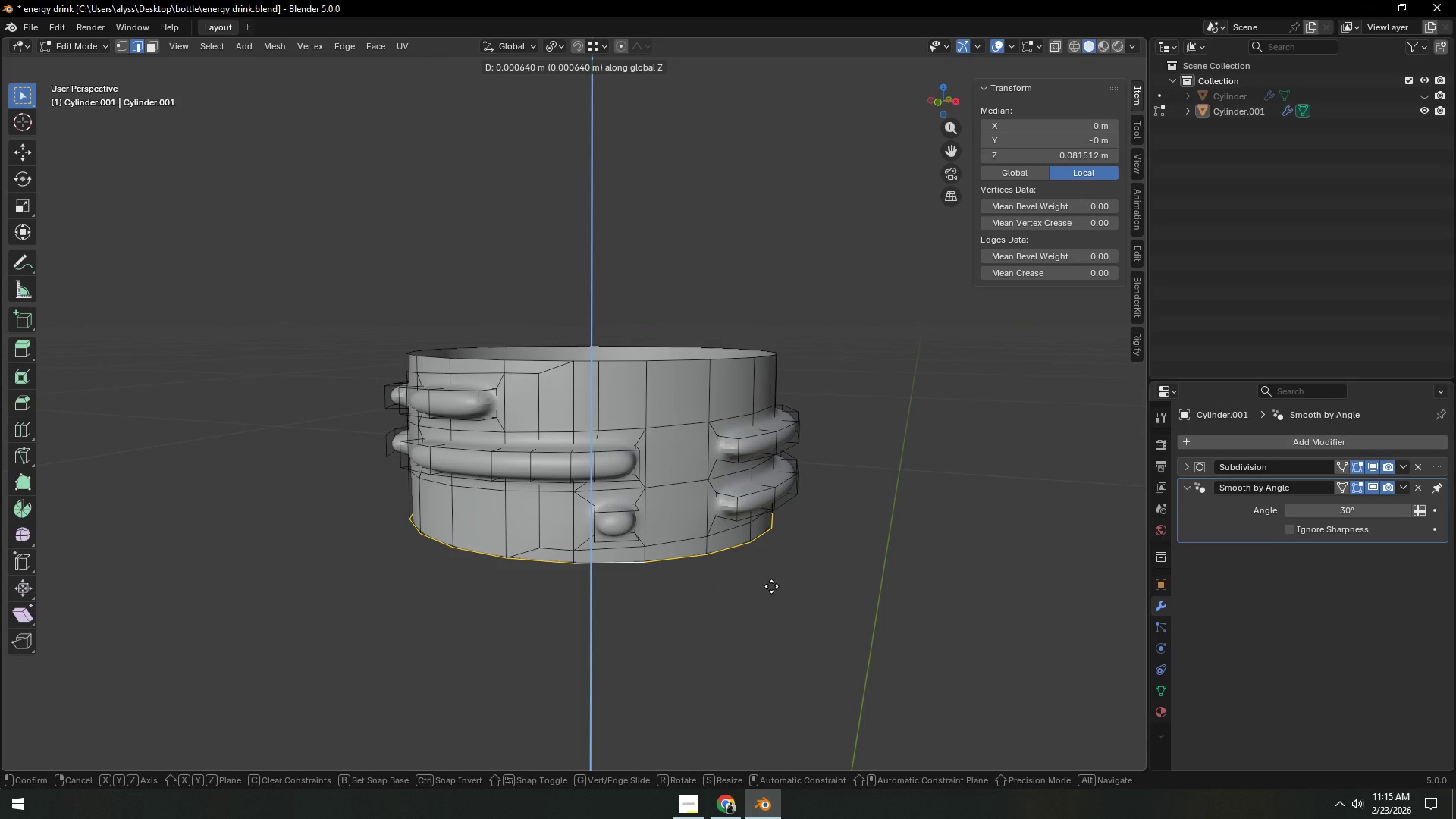 
left_click([771, 586])
 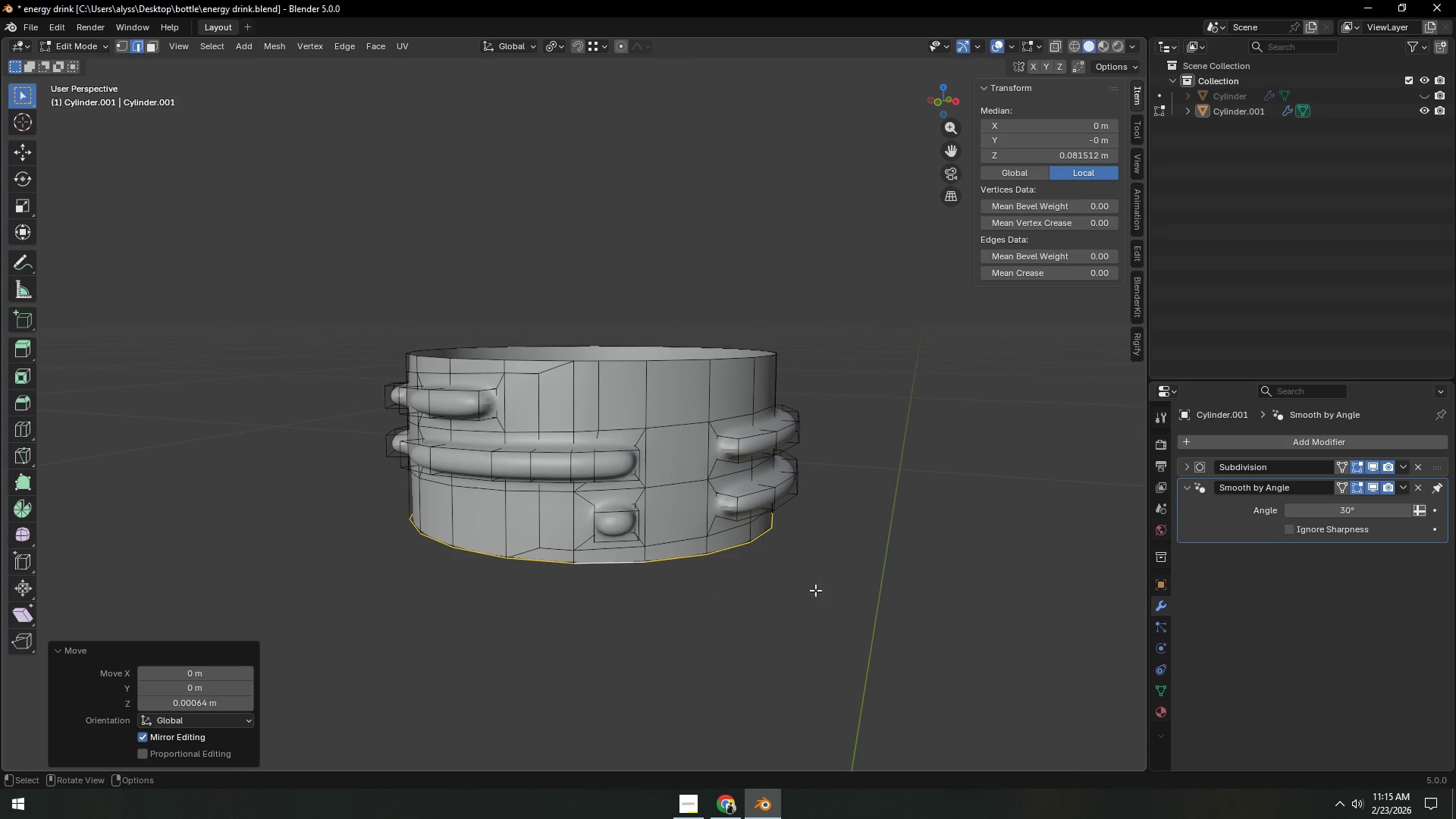 
left_click([875, 589])
 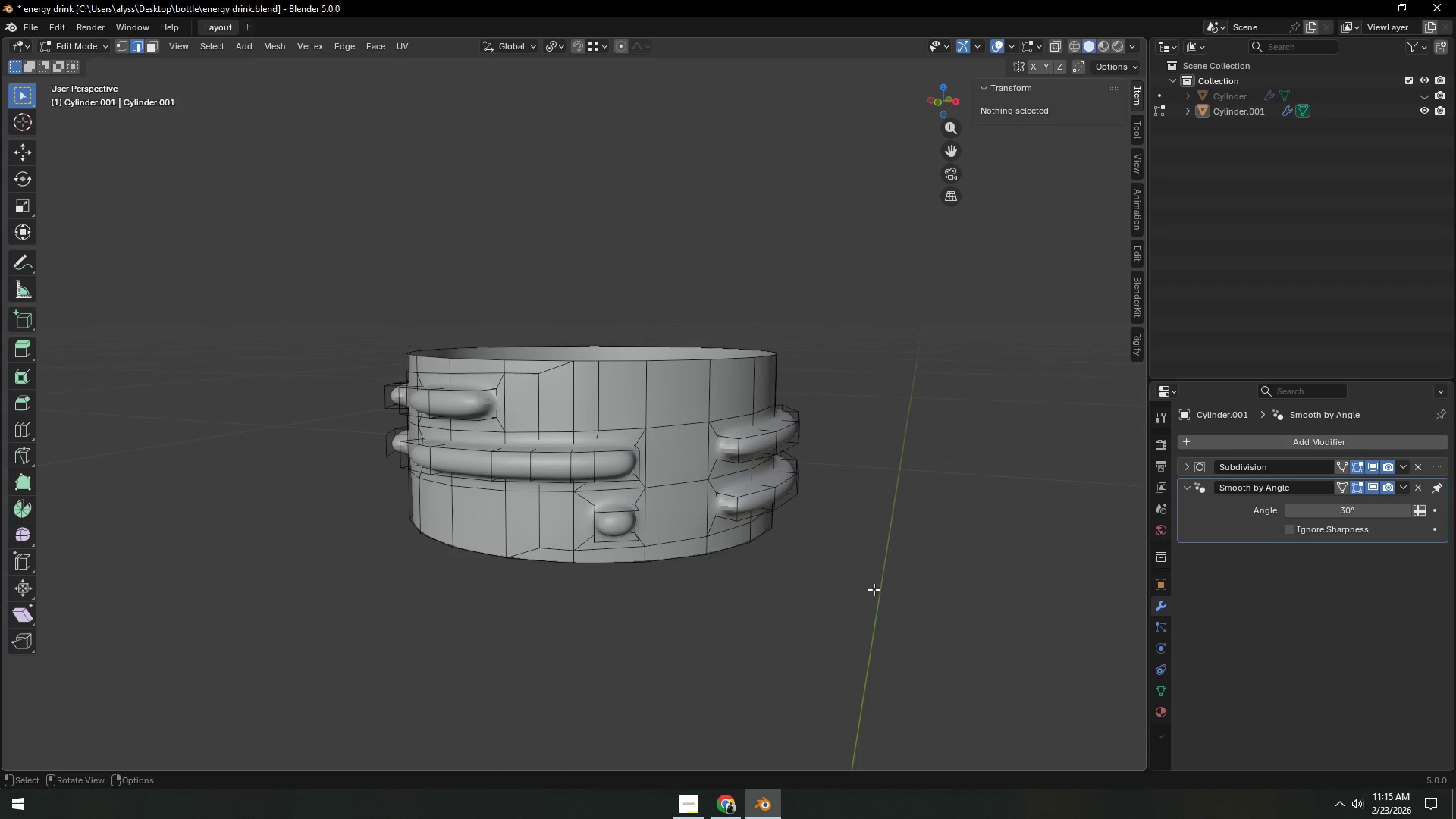 
scroll: coordinate [868, 593], scroll_direction: down, amount: 3.0
 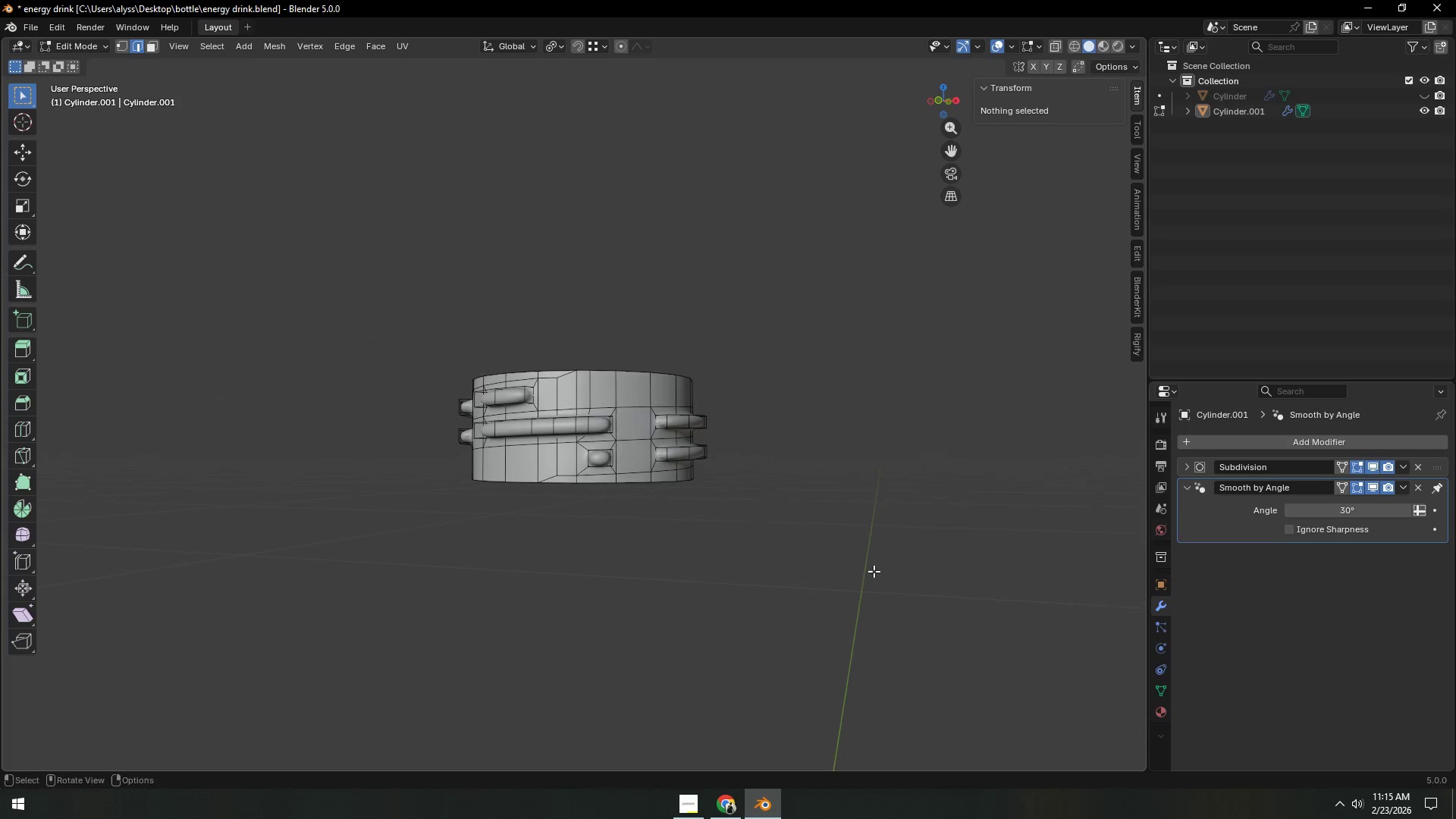 
scroll: coordinate [811, 582], scroll_direction: up, amount: 3.0
 